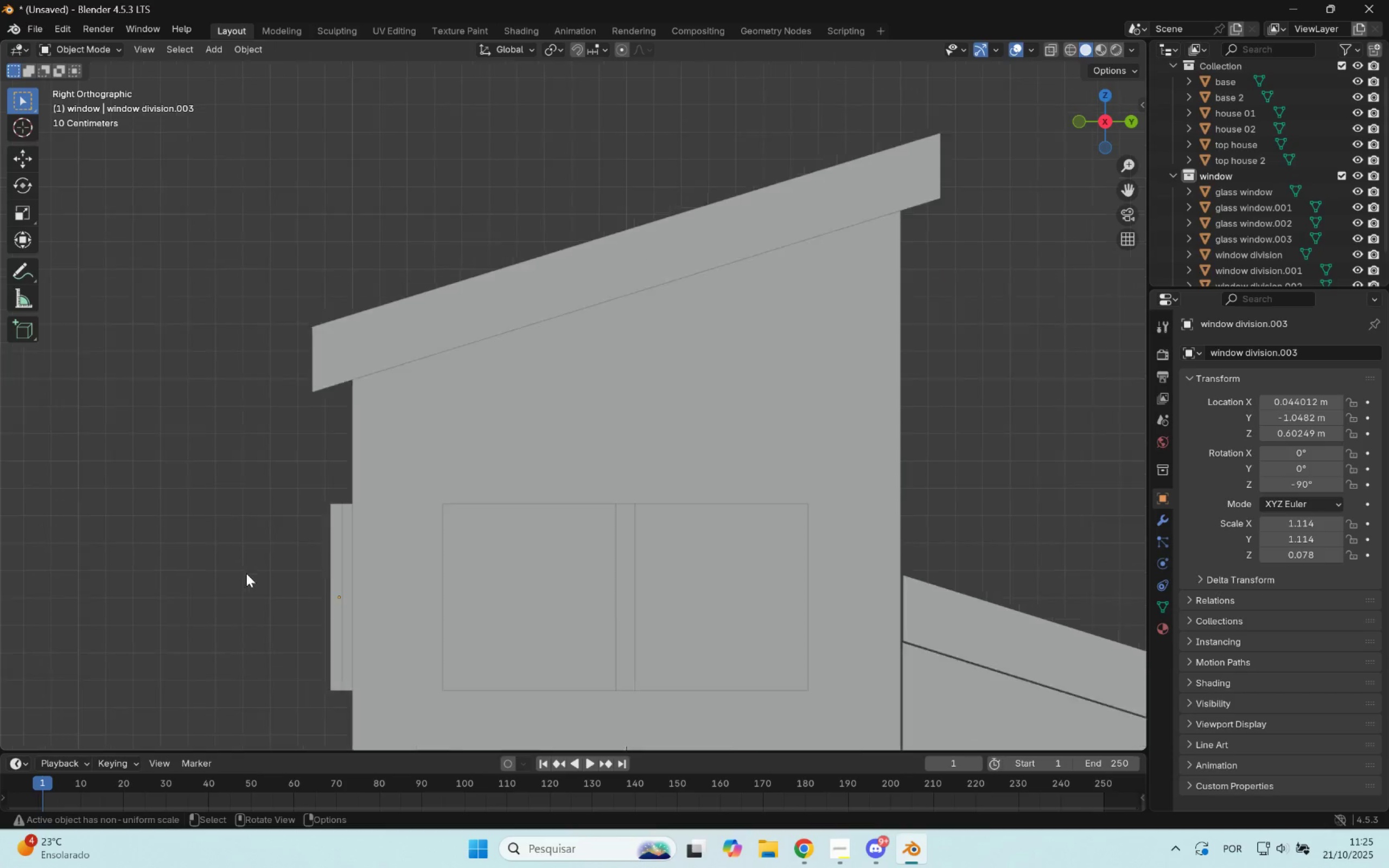 
scroll: coordinate [416, 593], scroll_direction: down, amount: 9.0
 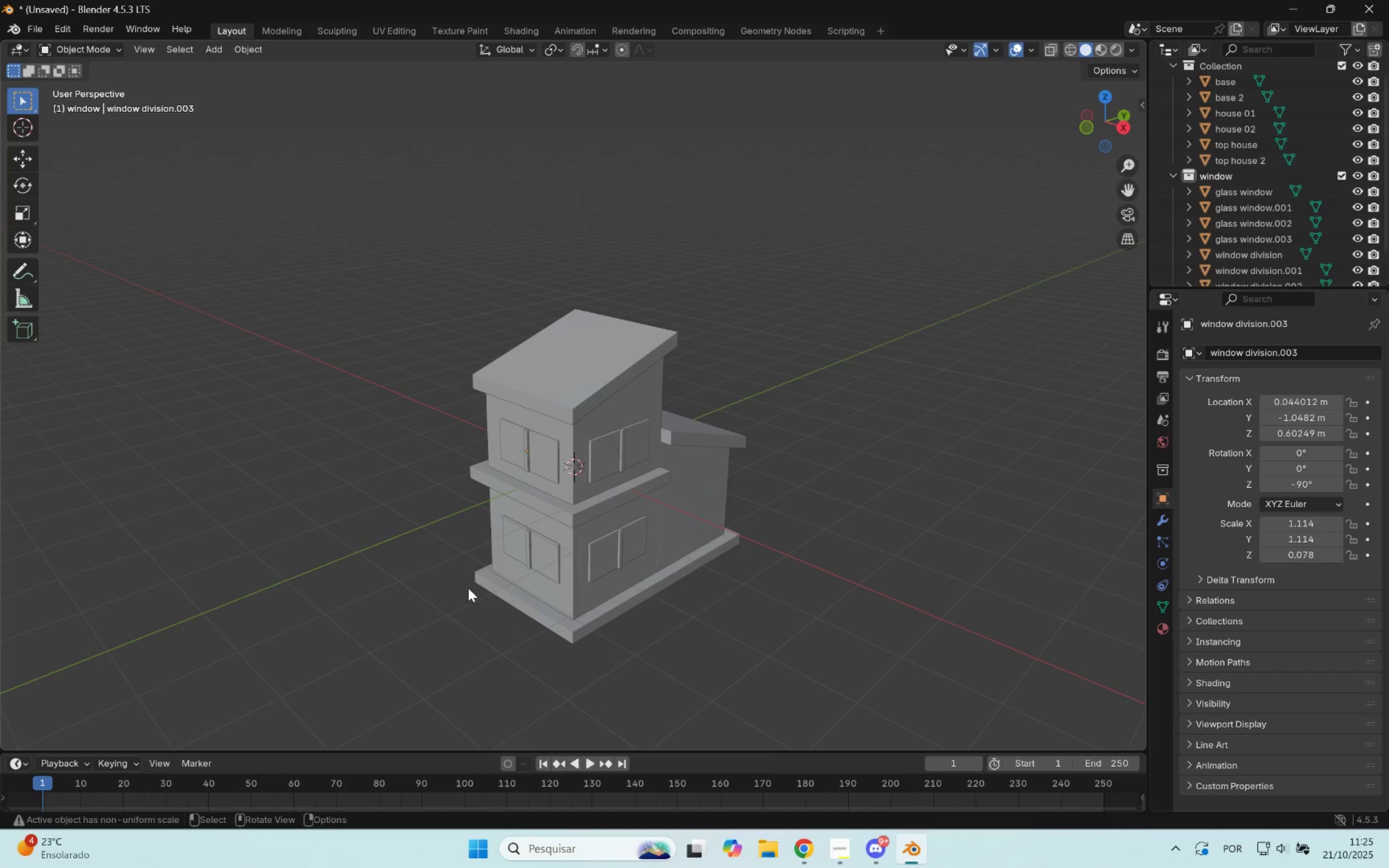 
hold_key(key=ShiftLeft, duration=0.42)
 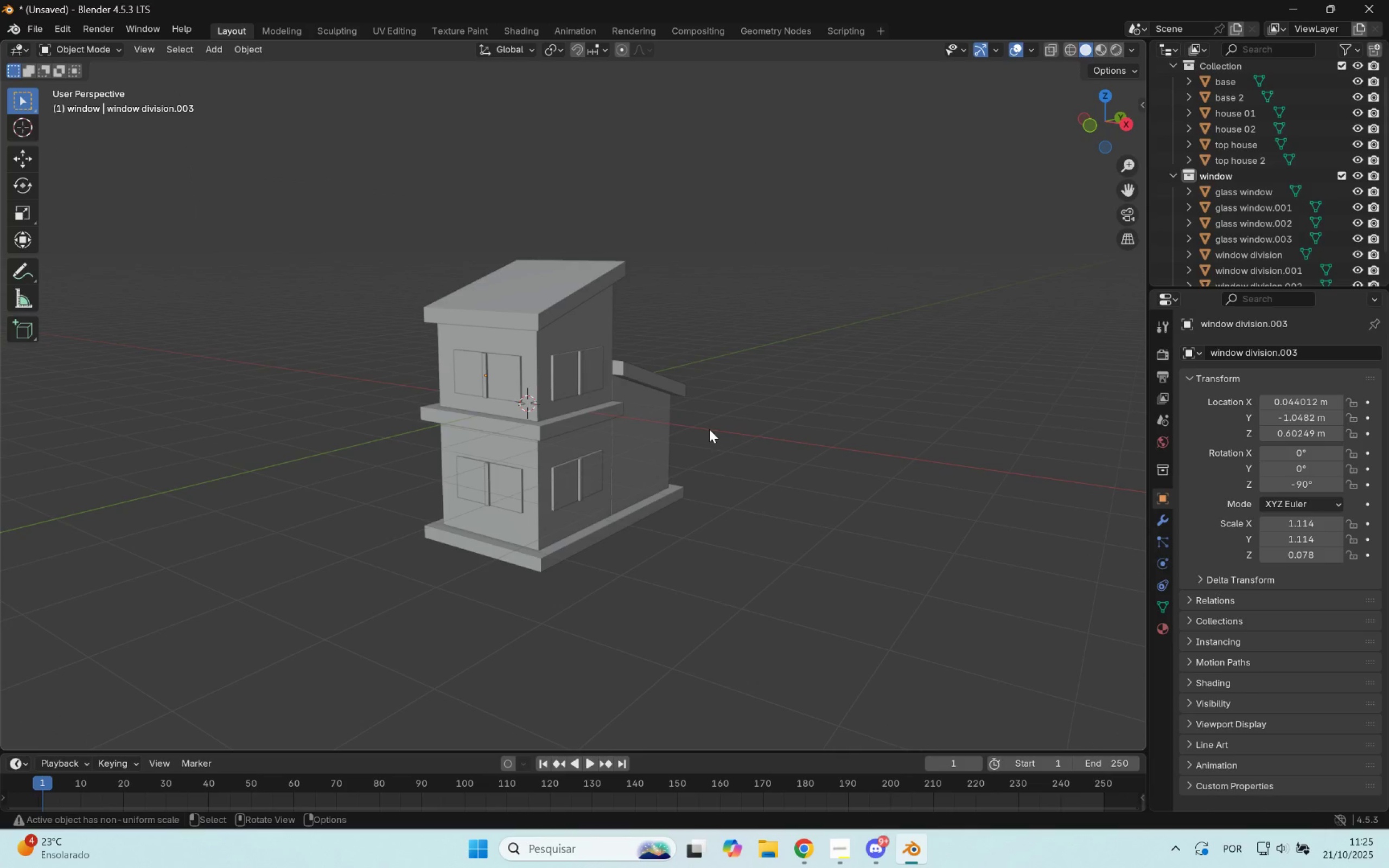 
wait(6.37)
 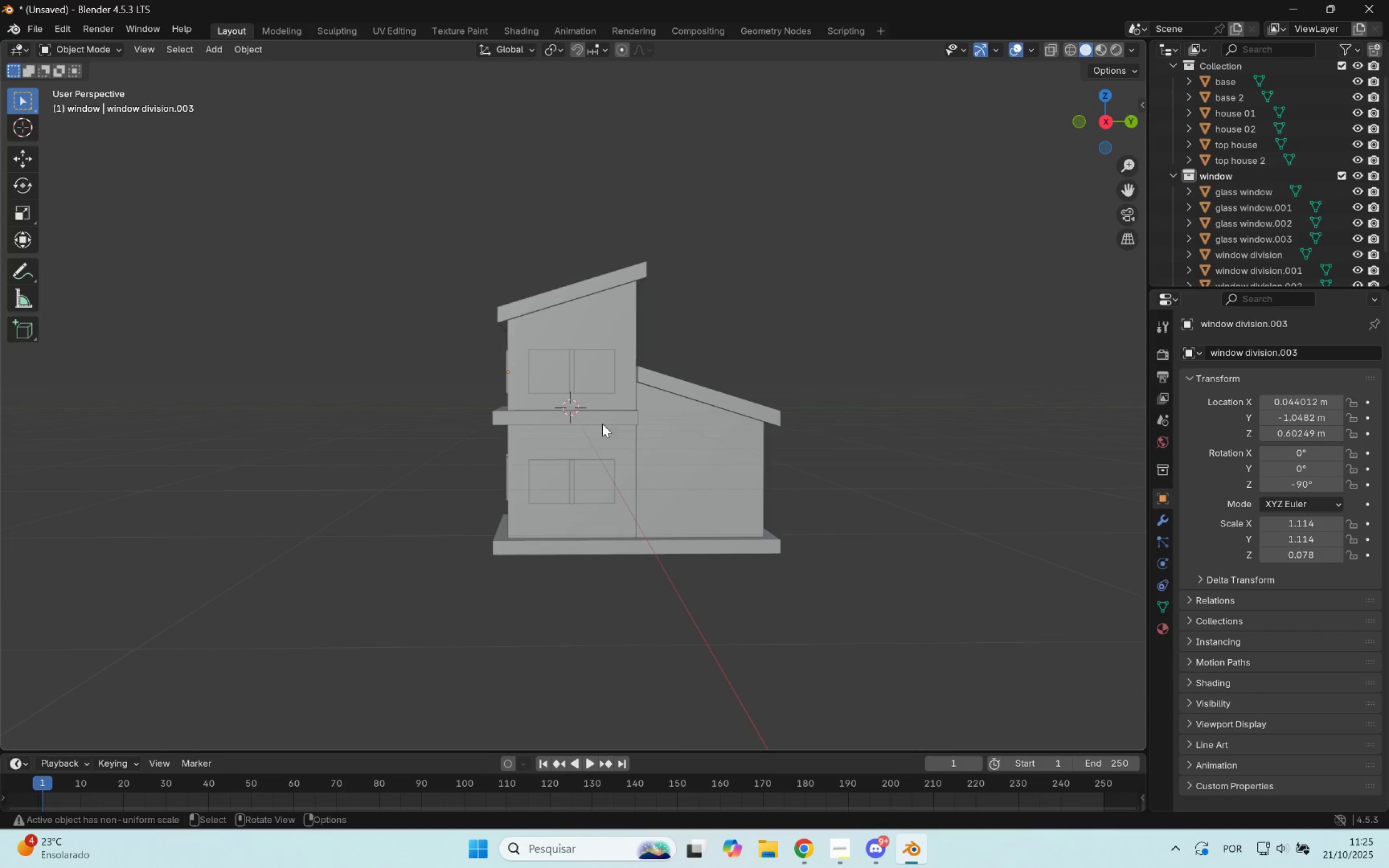 
scroll: coordinate [796, 450], scroll_direction: up, amount: 7.0
 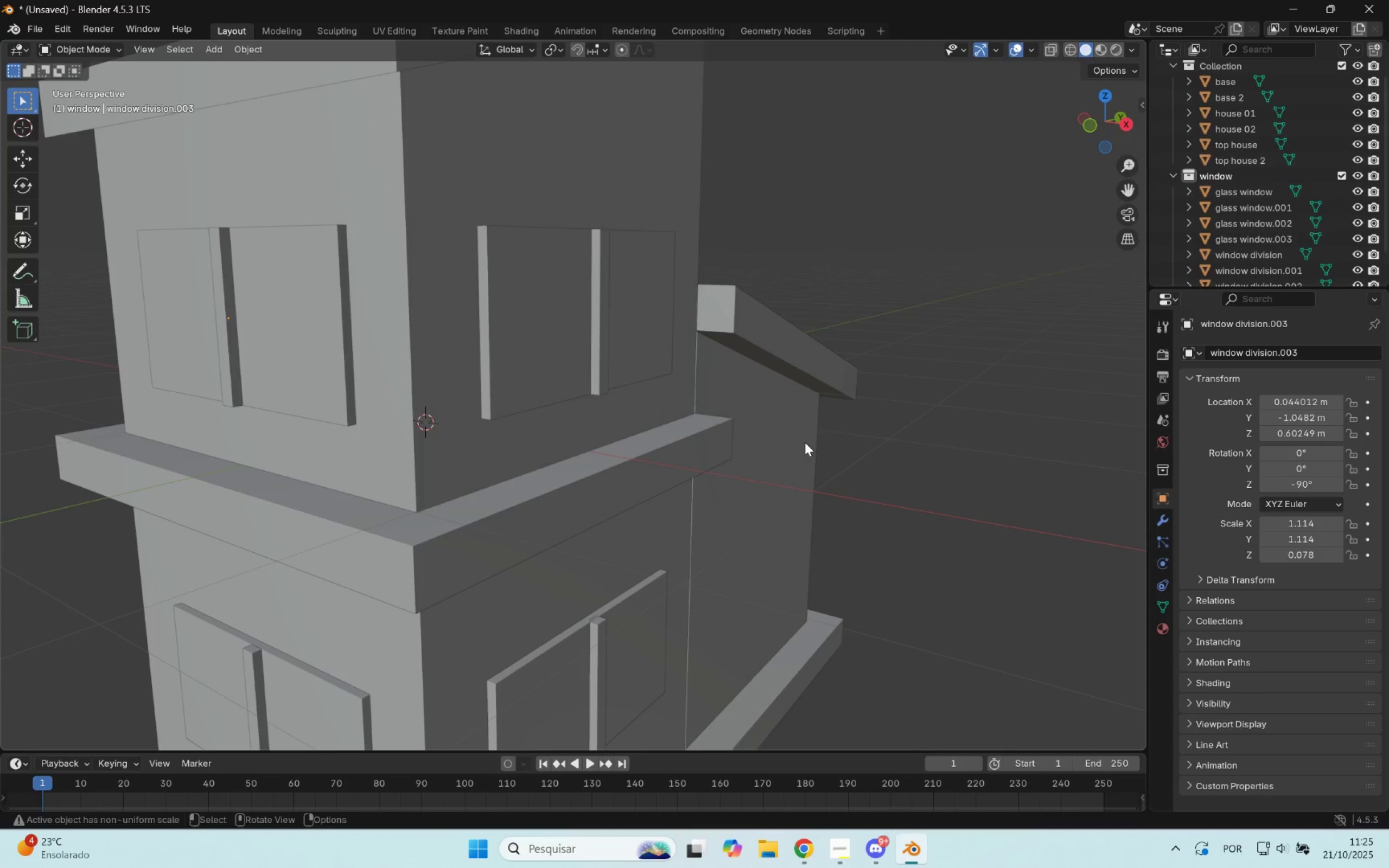 
scroll: coordinate [623, 456], scroll_direction: down, amount: 3.0
 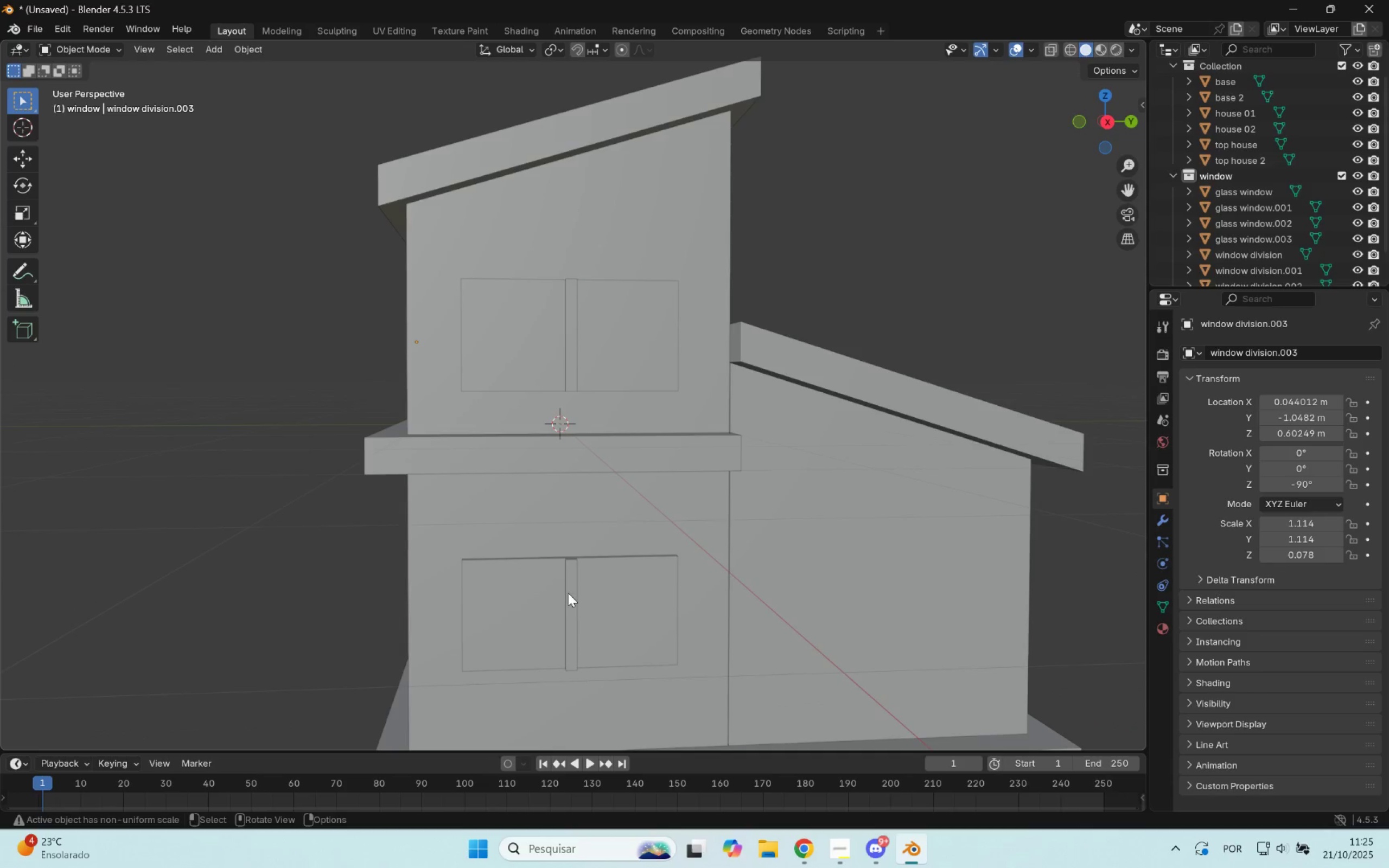 
left_click([607, 593])
 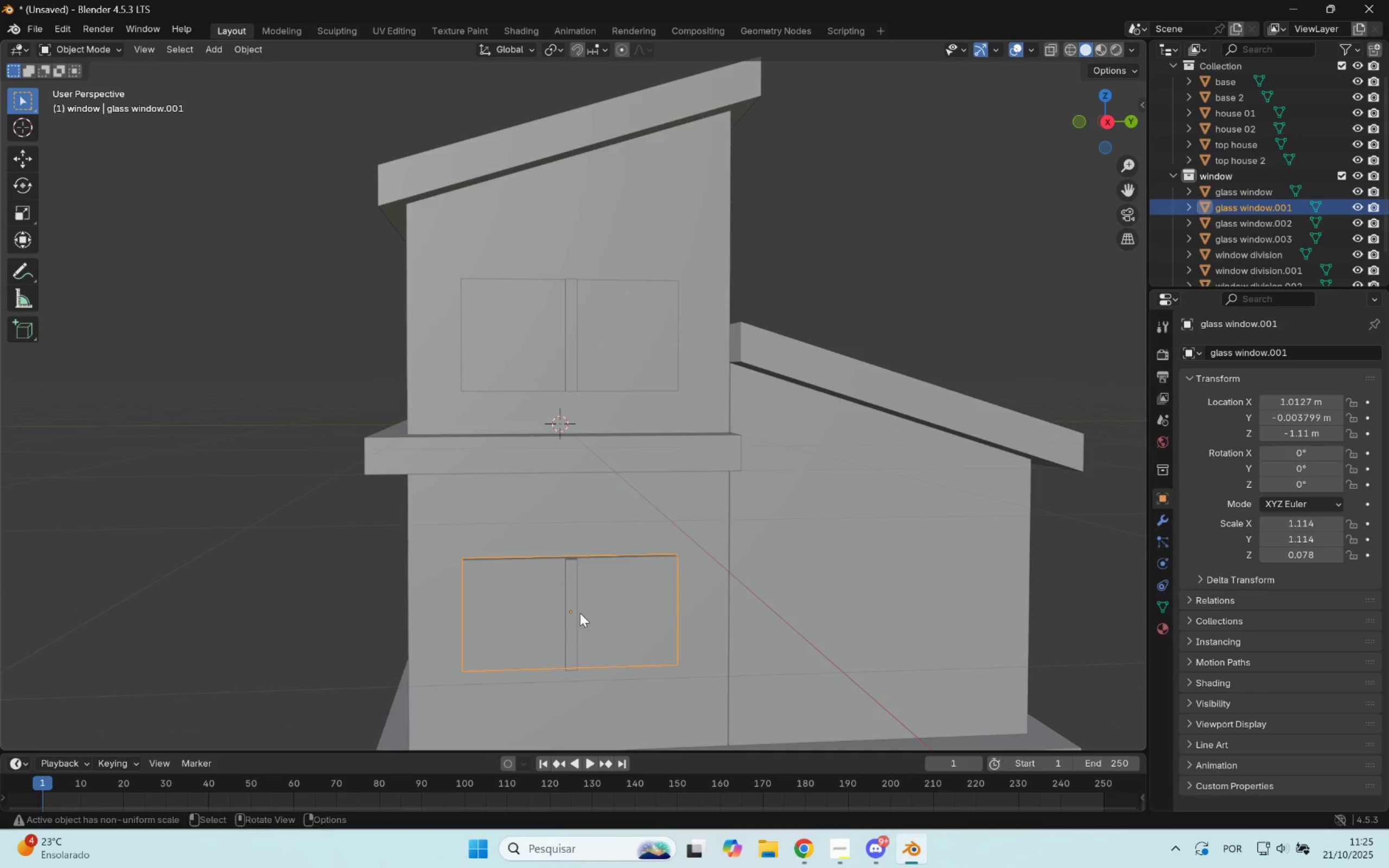 
hold_key(key=ShiftLeft, duration=0.6)
left_click([573, 612])
 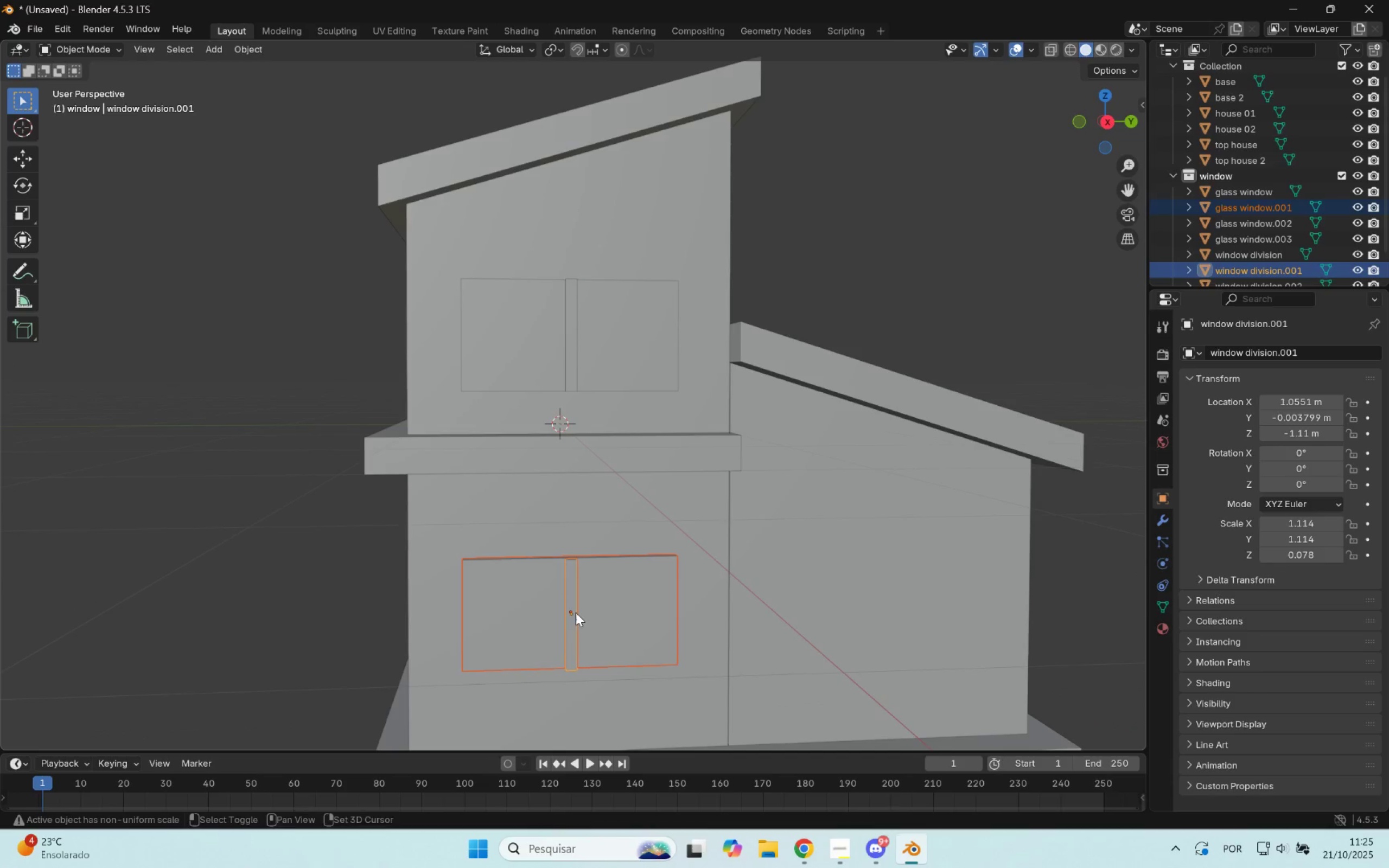 
hold_key(key=ShiftLeft, duration=1.97)
left_click([1110, 119])
 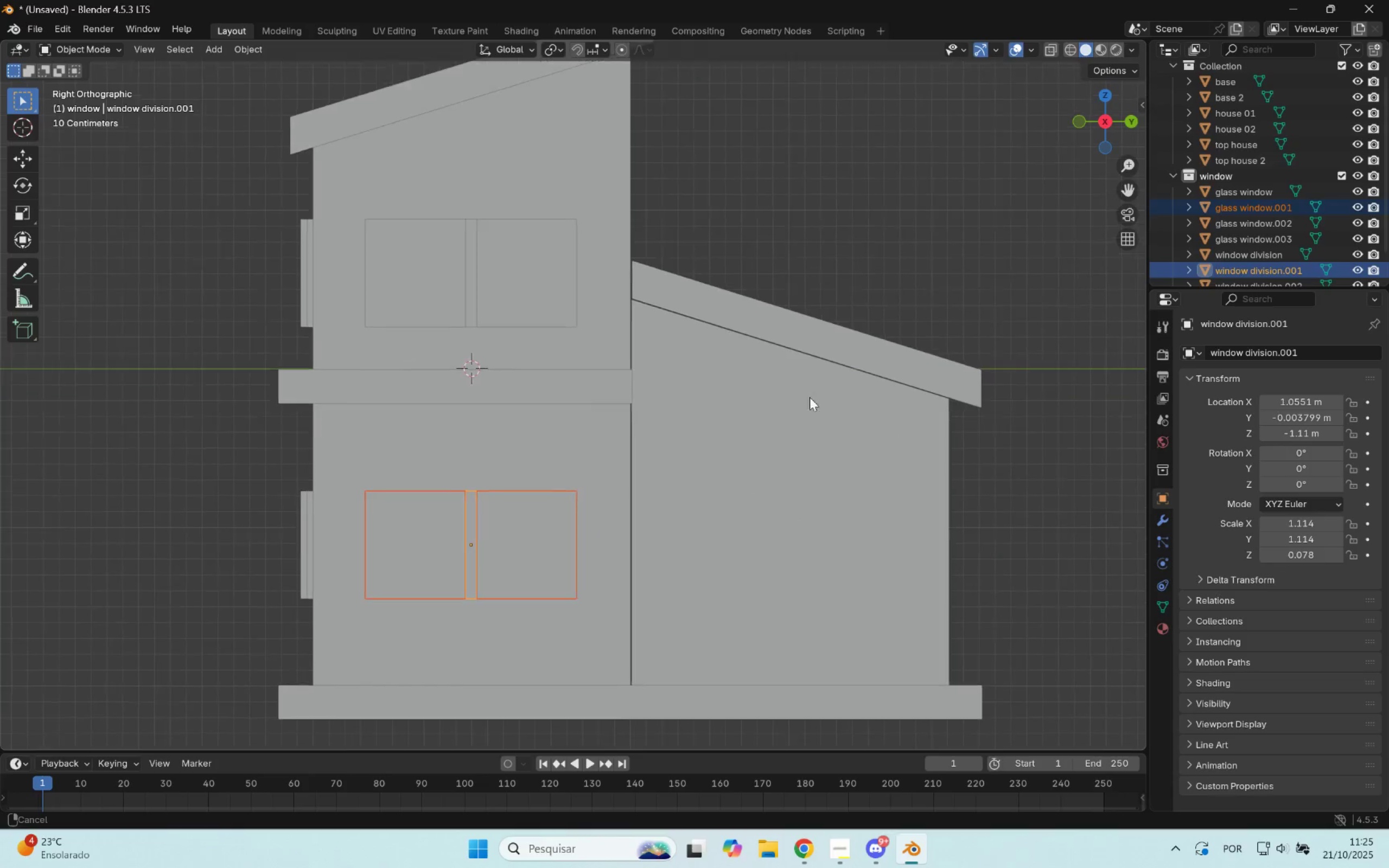 
type(Dxygxz)
 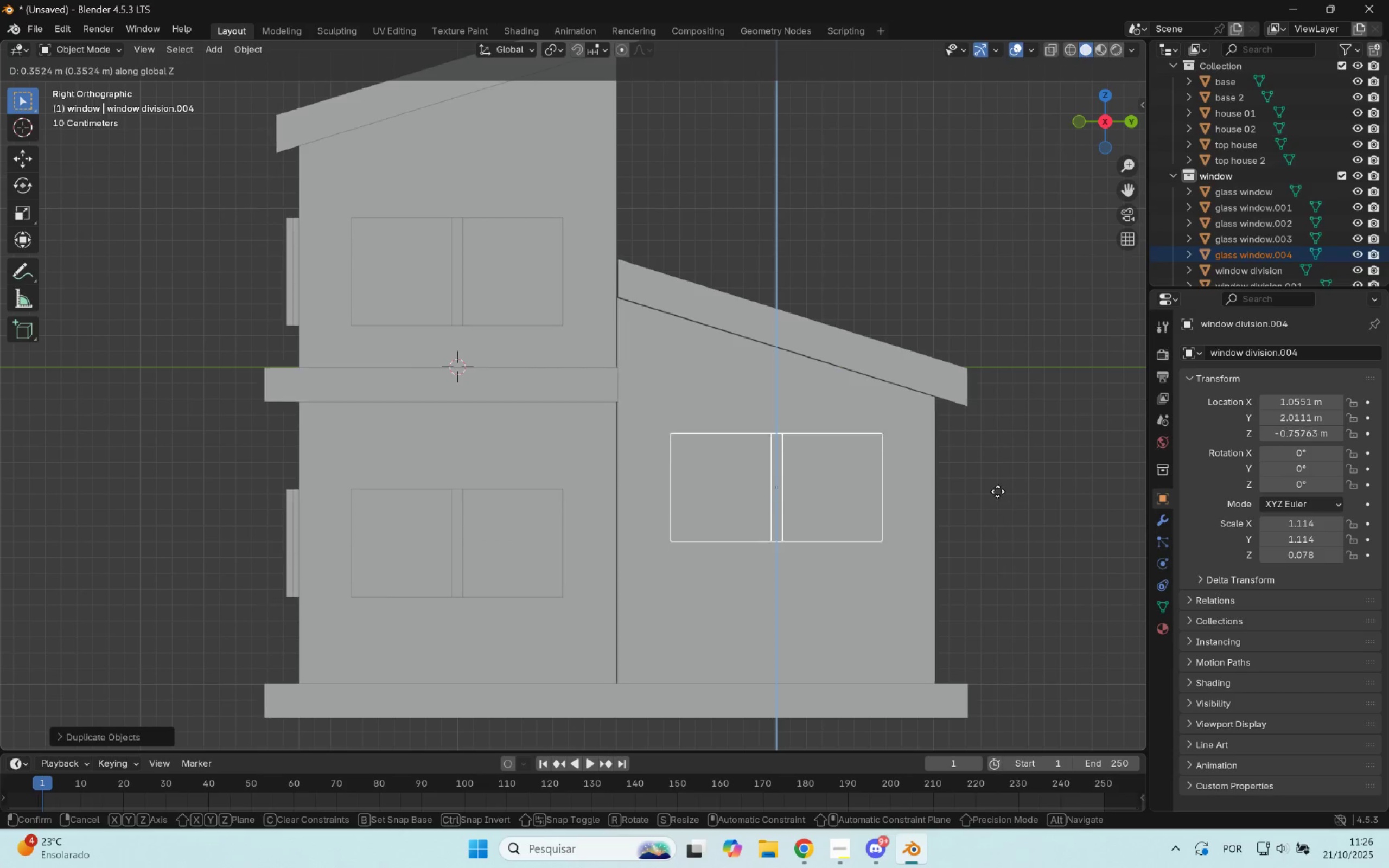 
left_click([997, 464])
 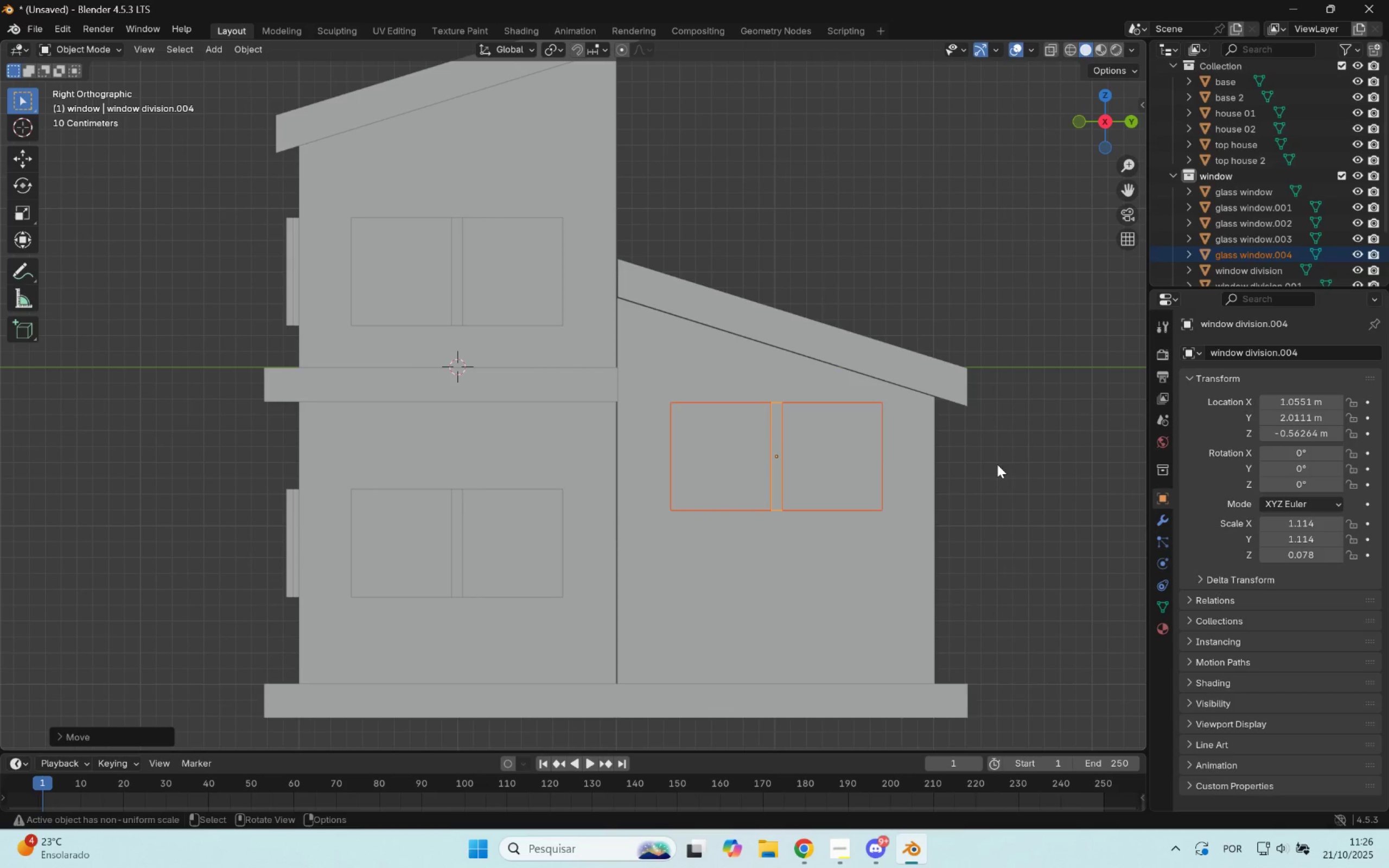 
type(sxz)
 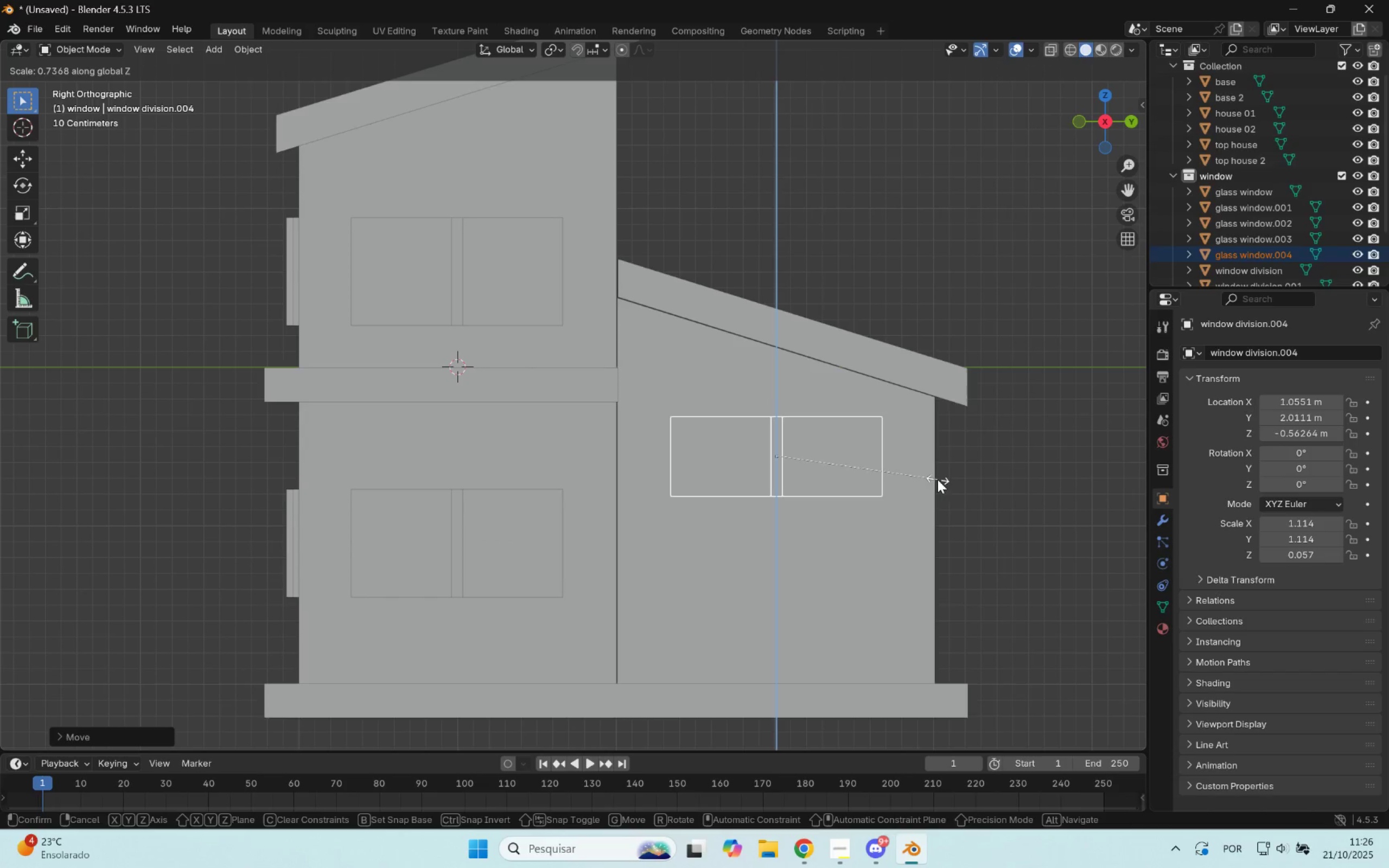 
left_click([929, 480])
 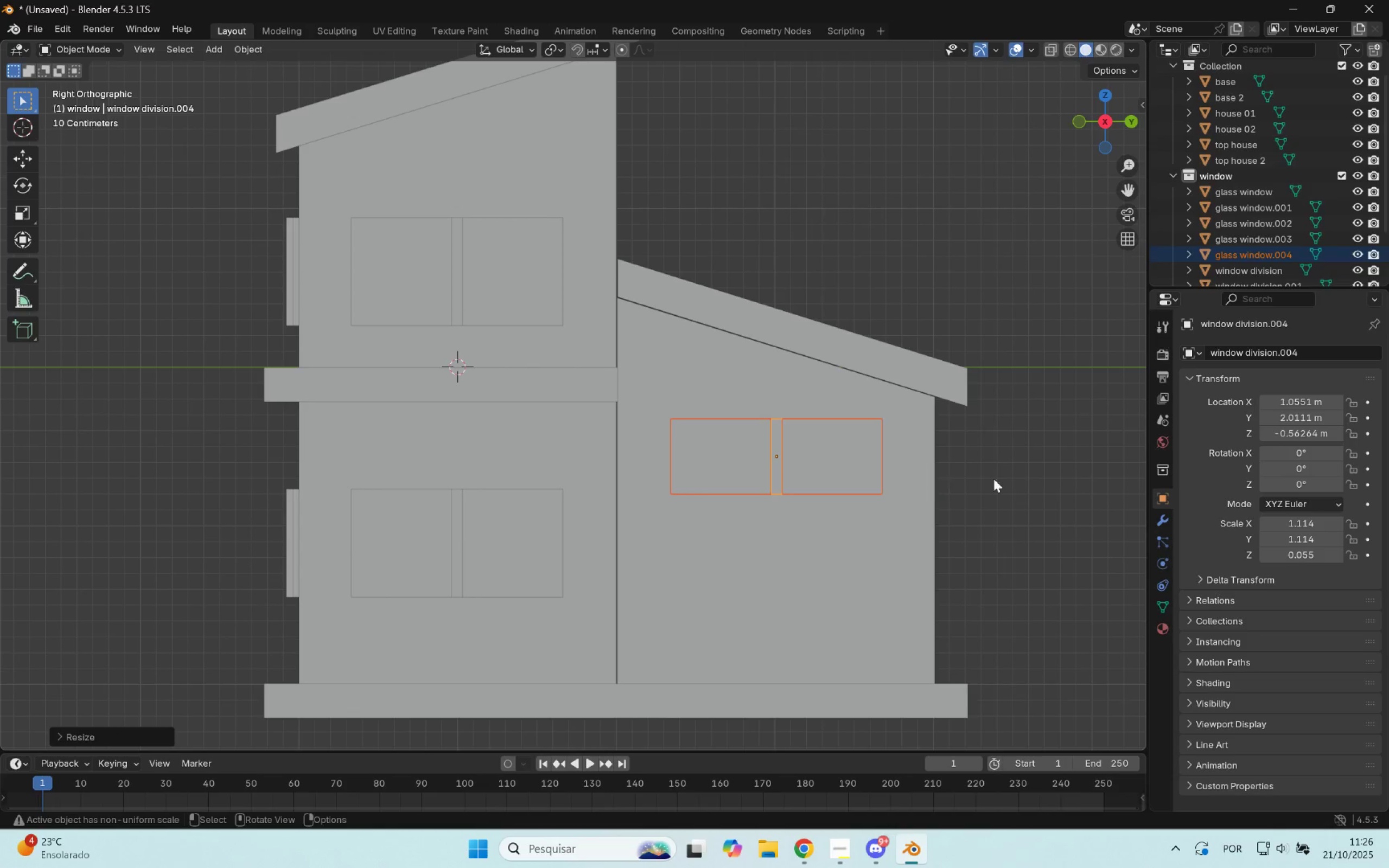 
left_click([1017, 479])
 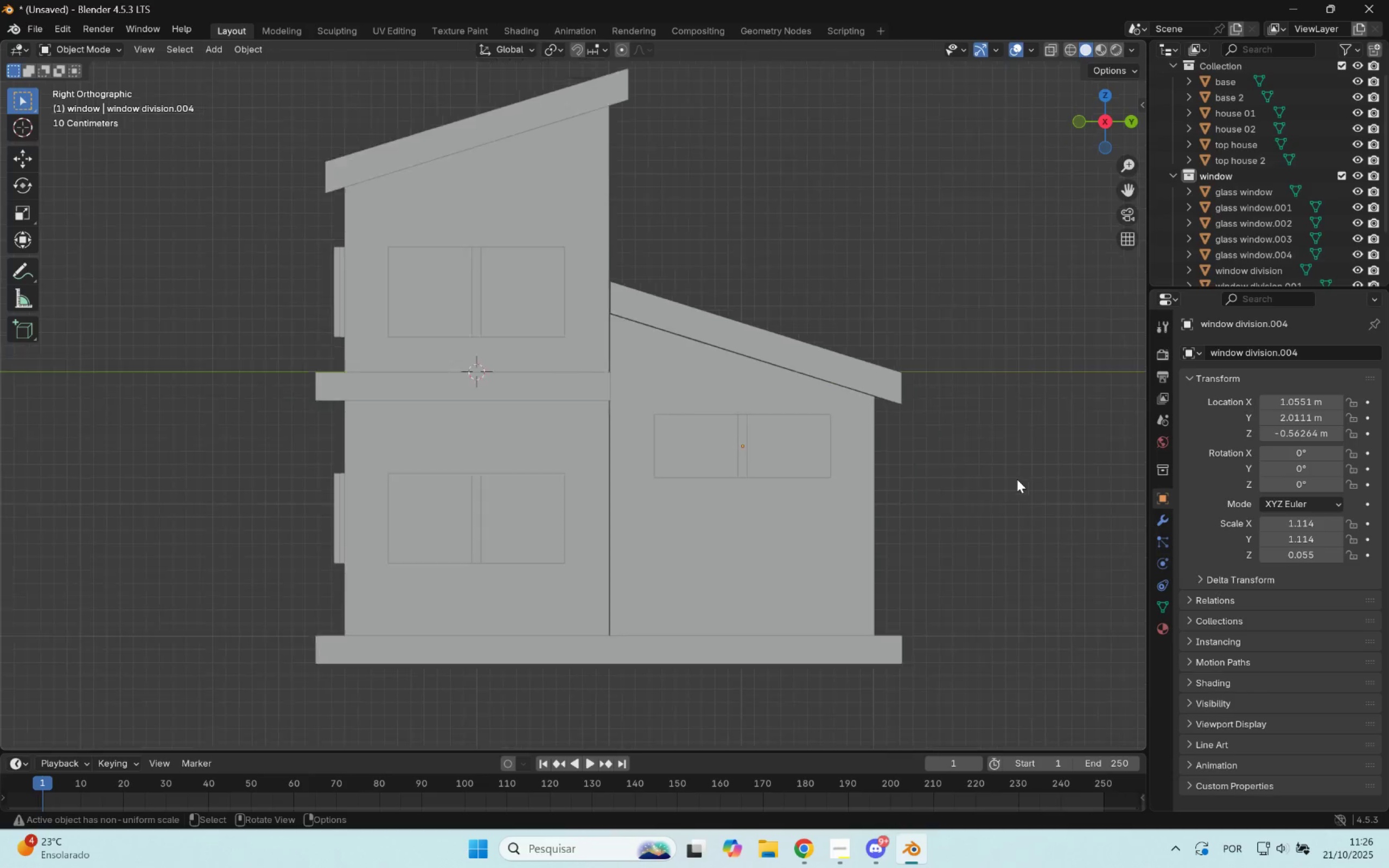 
scroll: coordinate [882, 480], scroll_direction: down, amount: 4.0
 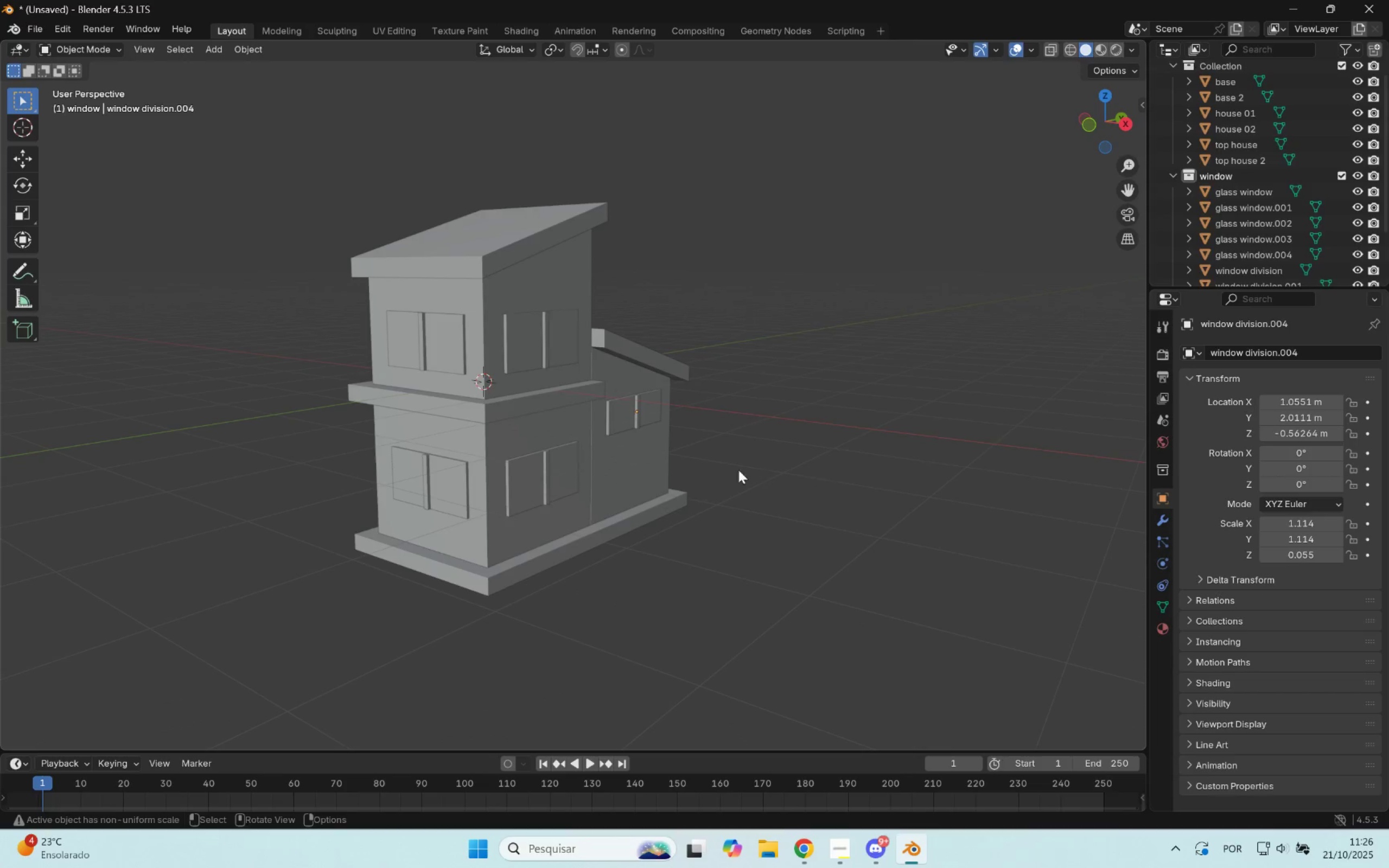 
hold_key(key=ShiftLeft, duration=0.48)
 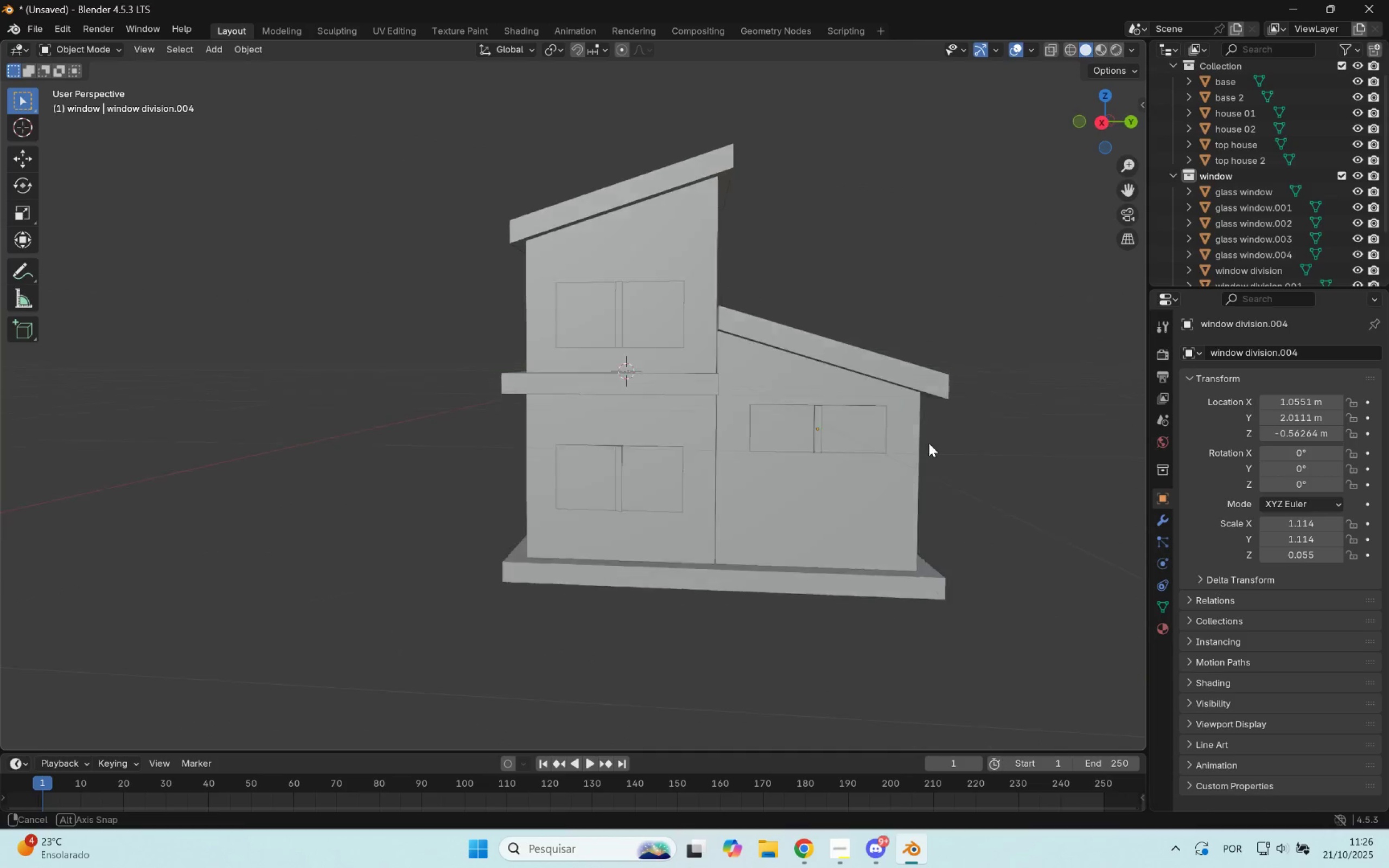 
left_click([903, 469])
 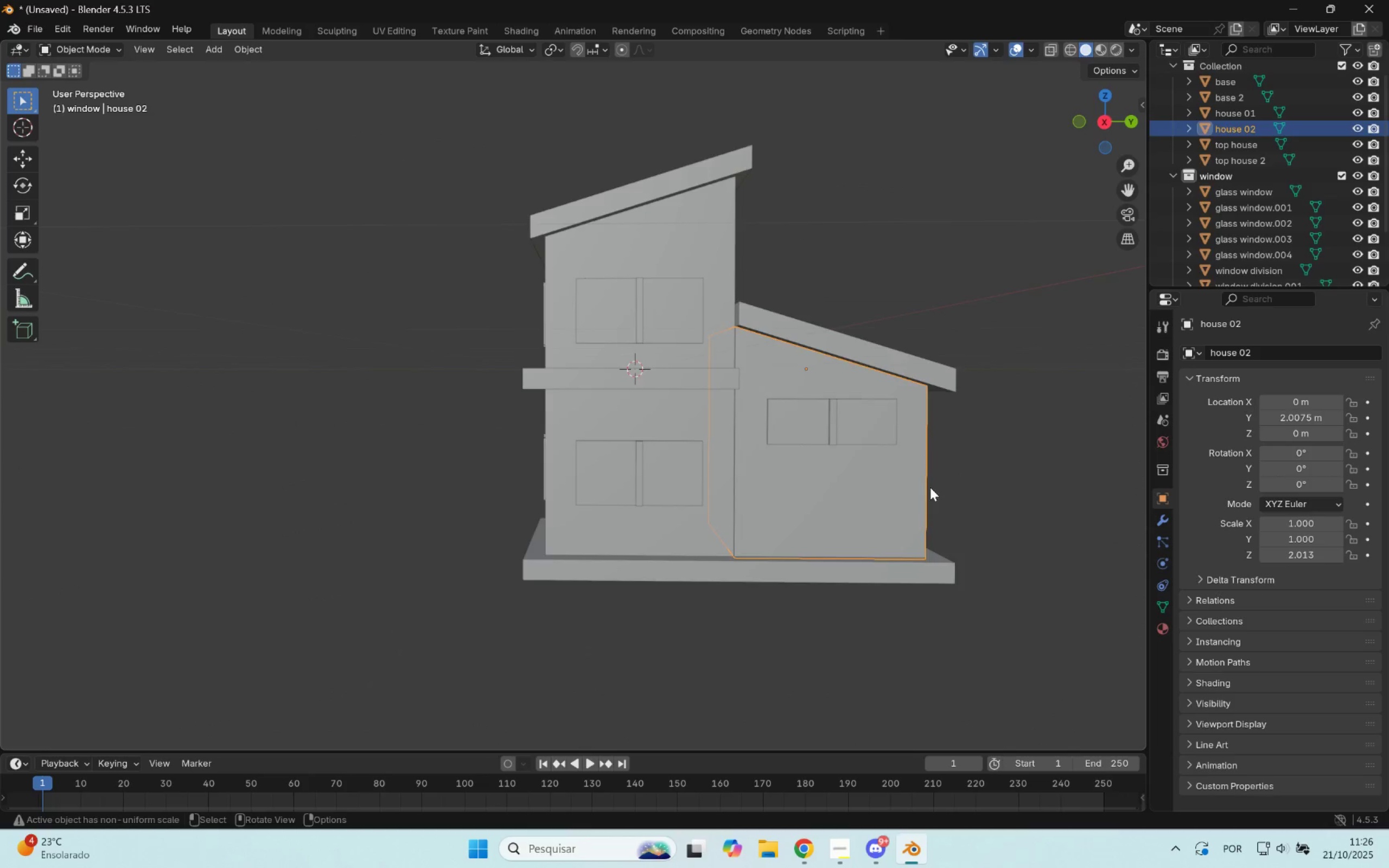 
scroll: coordinate [1107, 495], scroll_direction: up, amount: 5.0
 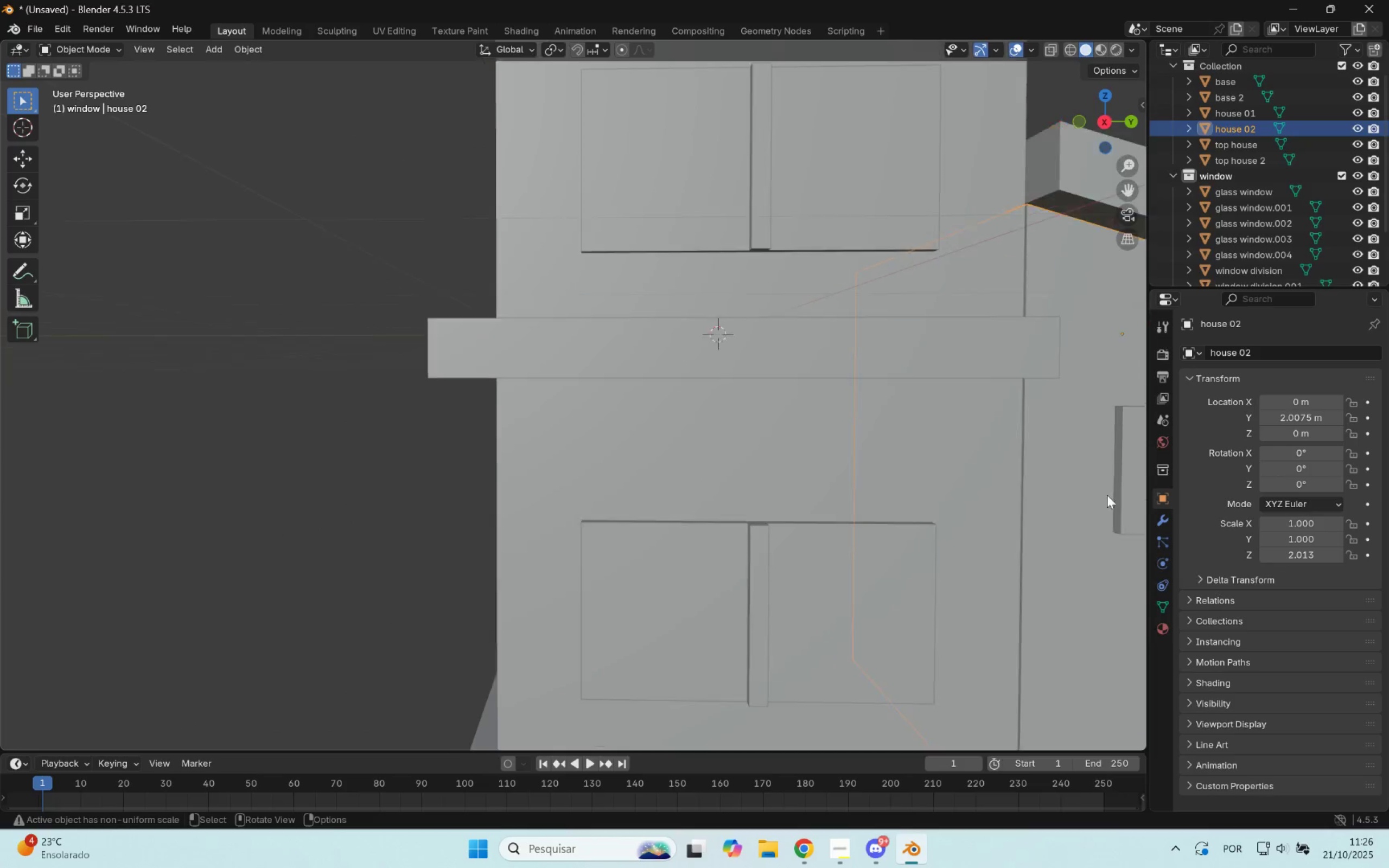 
hold_key(key=ShiftLeft, duration=0.95)
scroll: coordinate [480, 382], scroll_direction: down, amount: 4.0
 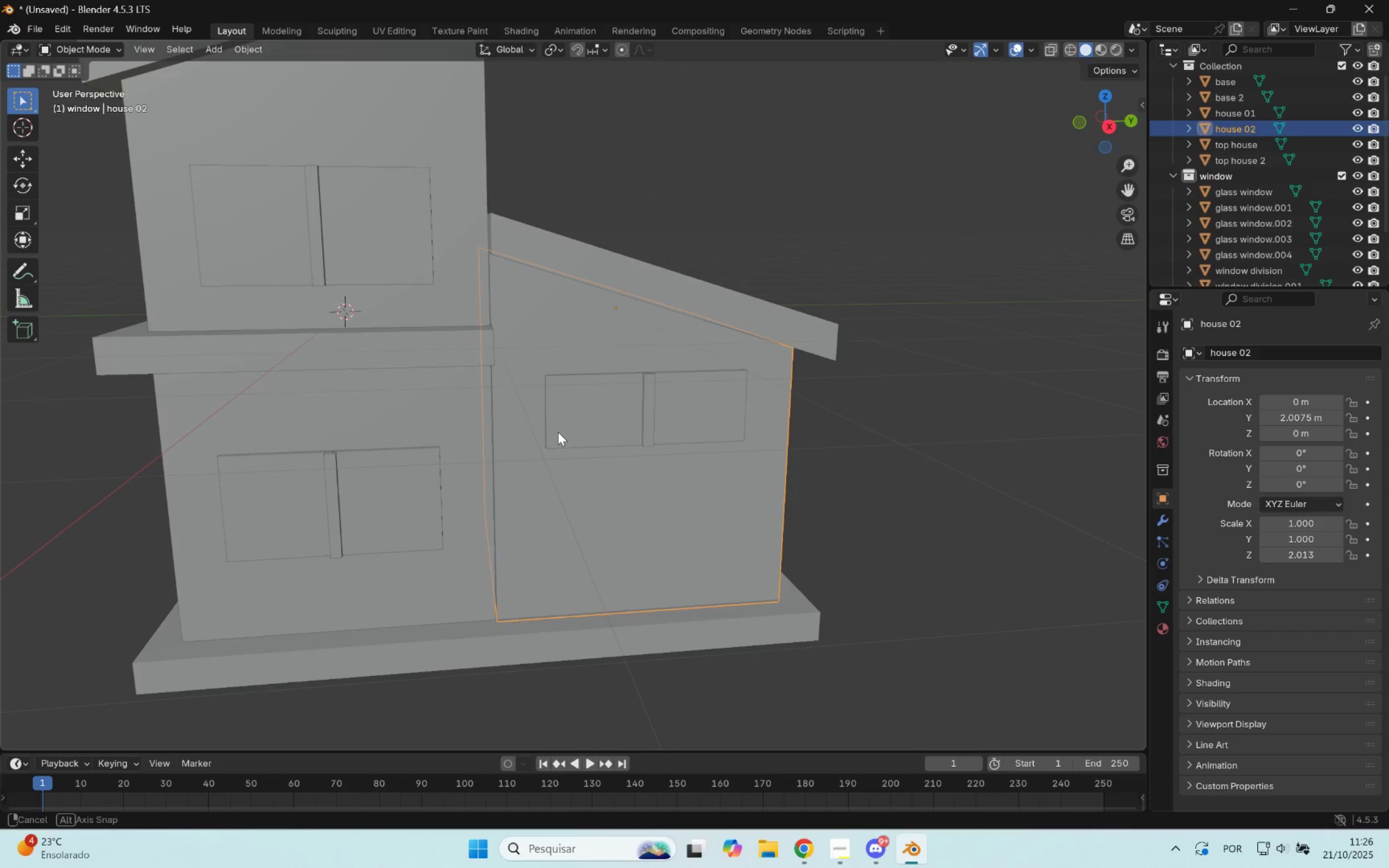 
scroll: coordinate [673, 472], scroll_direction: none, amount: 0.0
 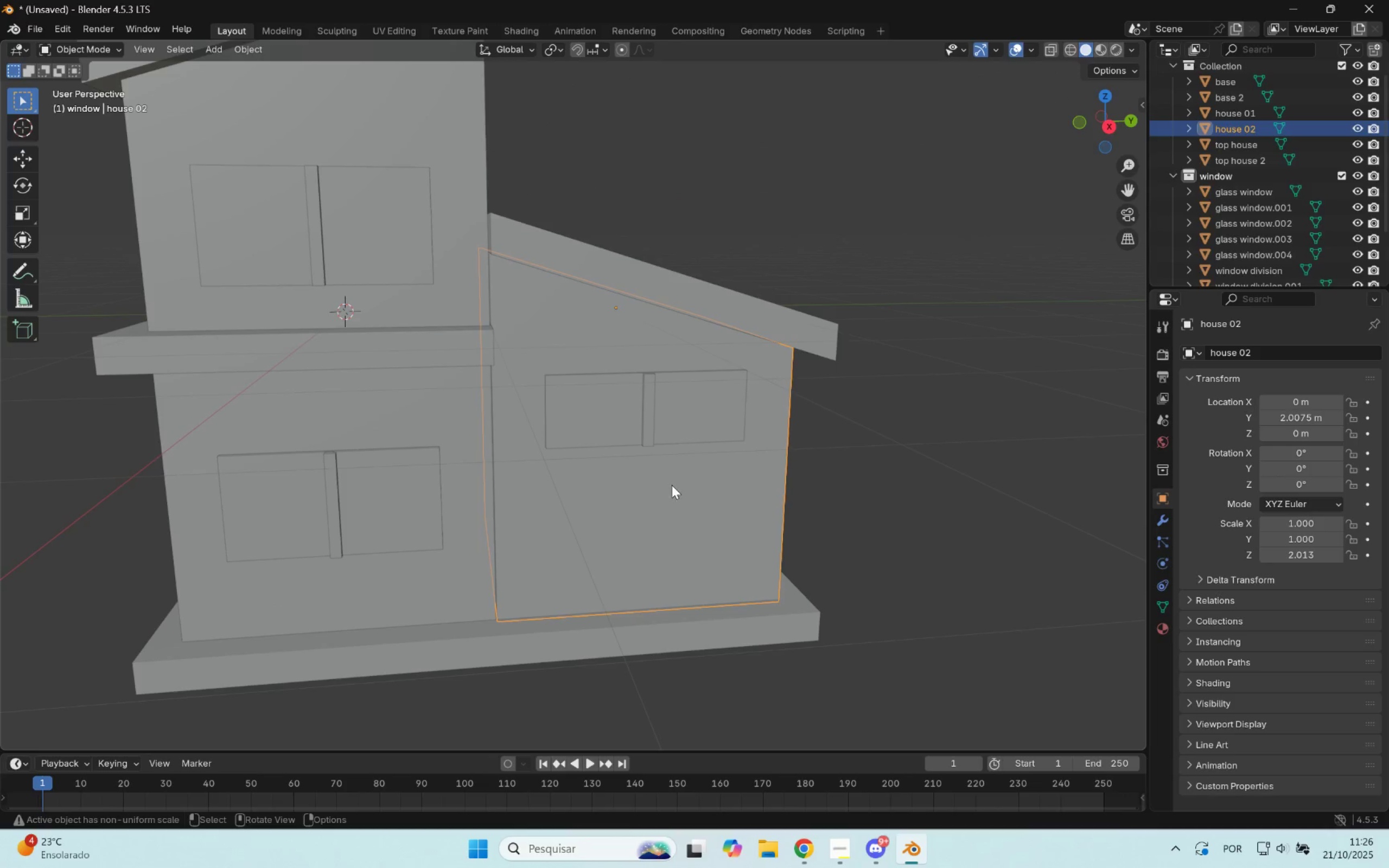 
key(Control+ControlLeft)
 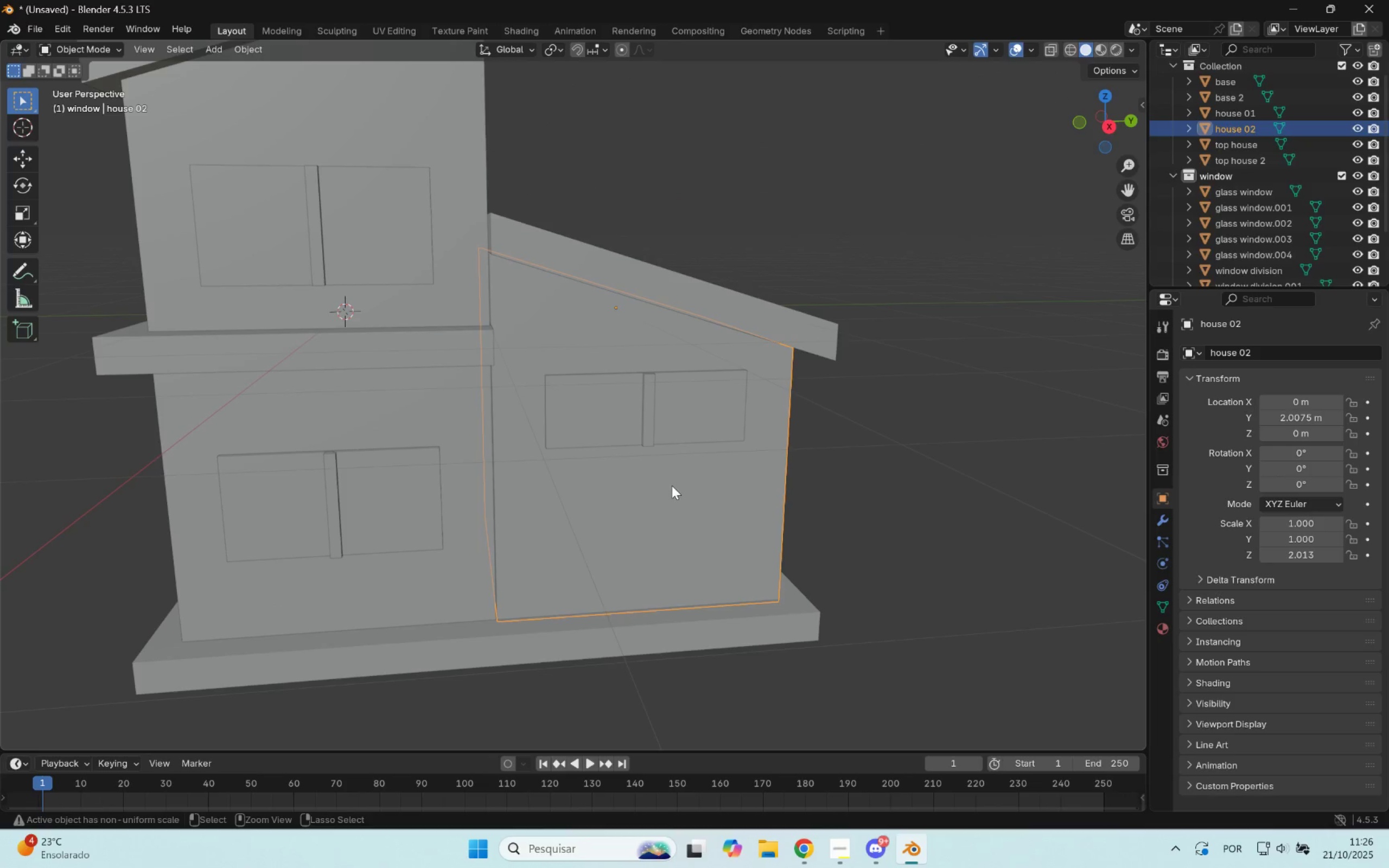 
key(Control+A)
 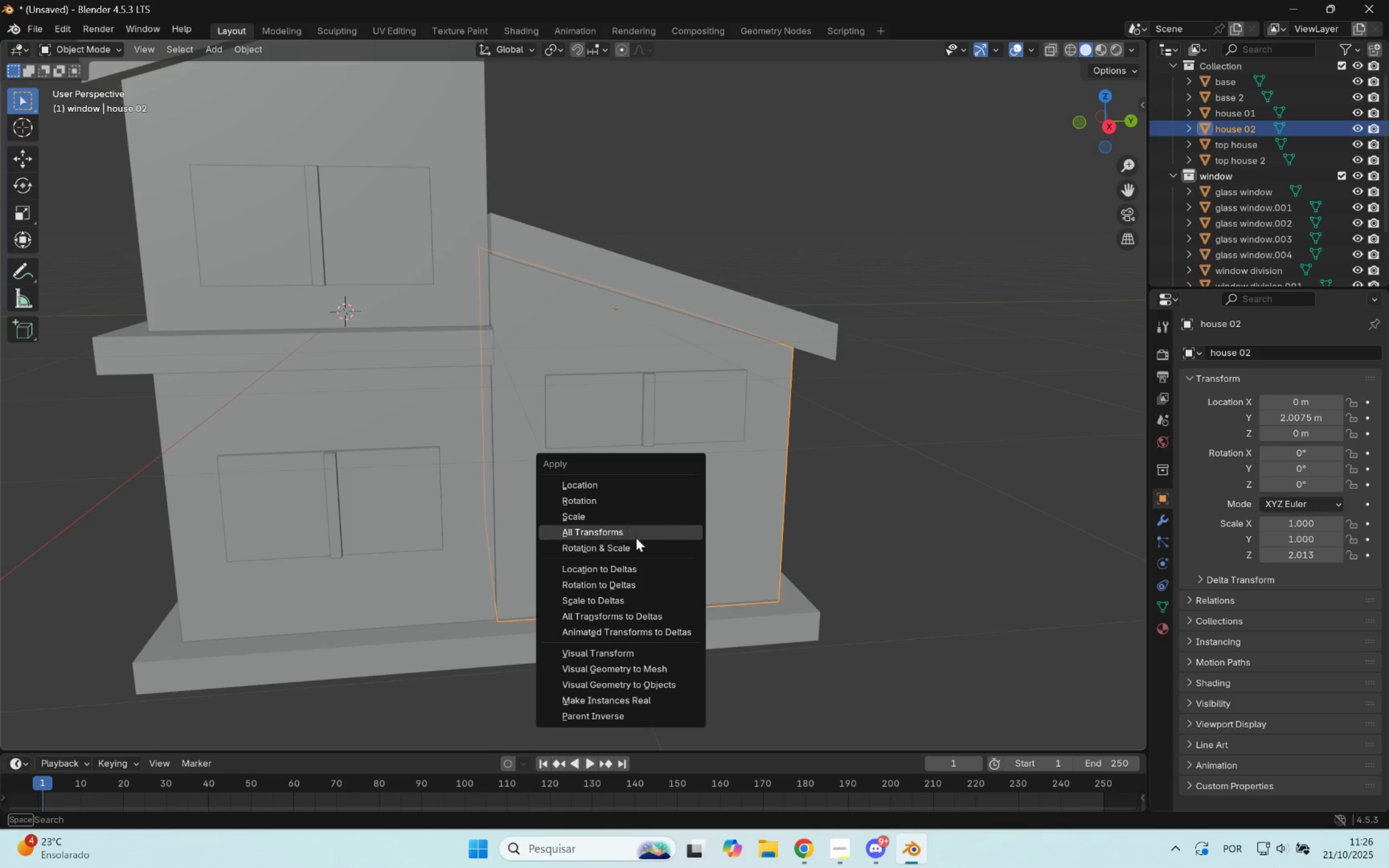 
left_click([636, 536])
 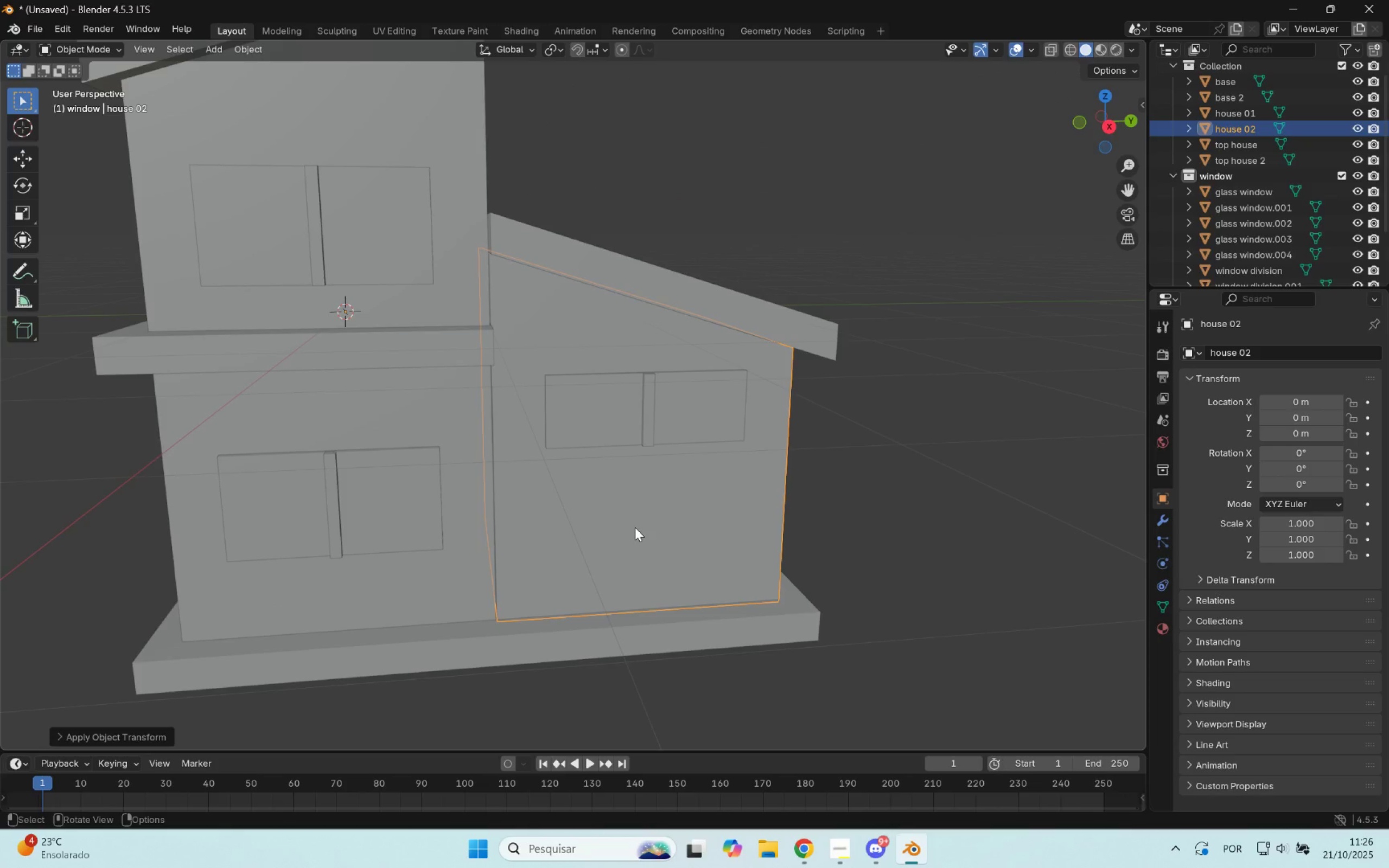 
key(Tab)
 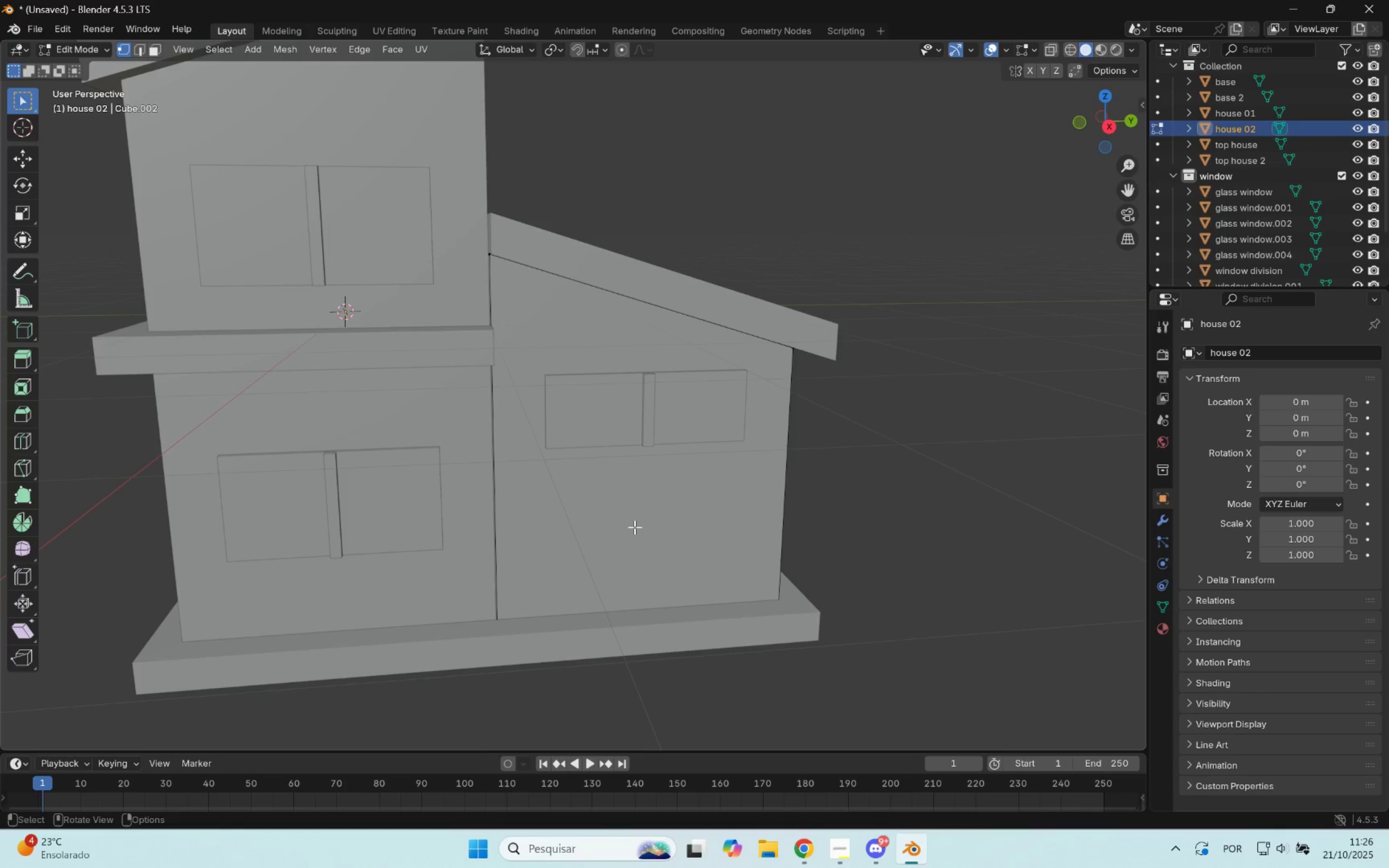 
key(Control+R)
 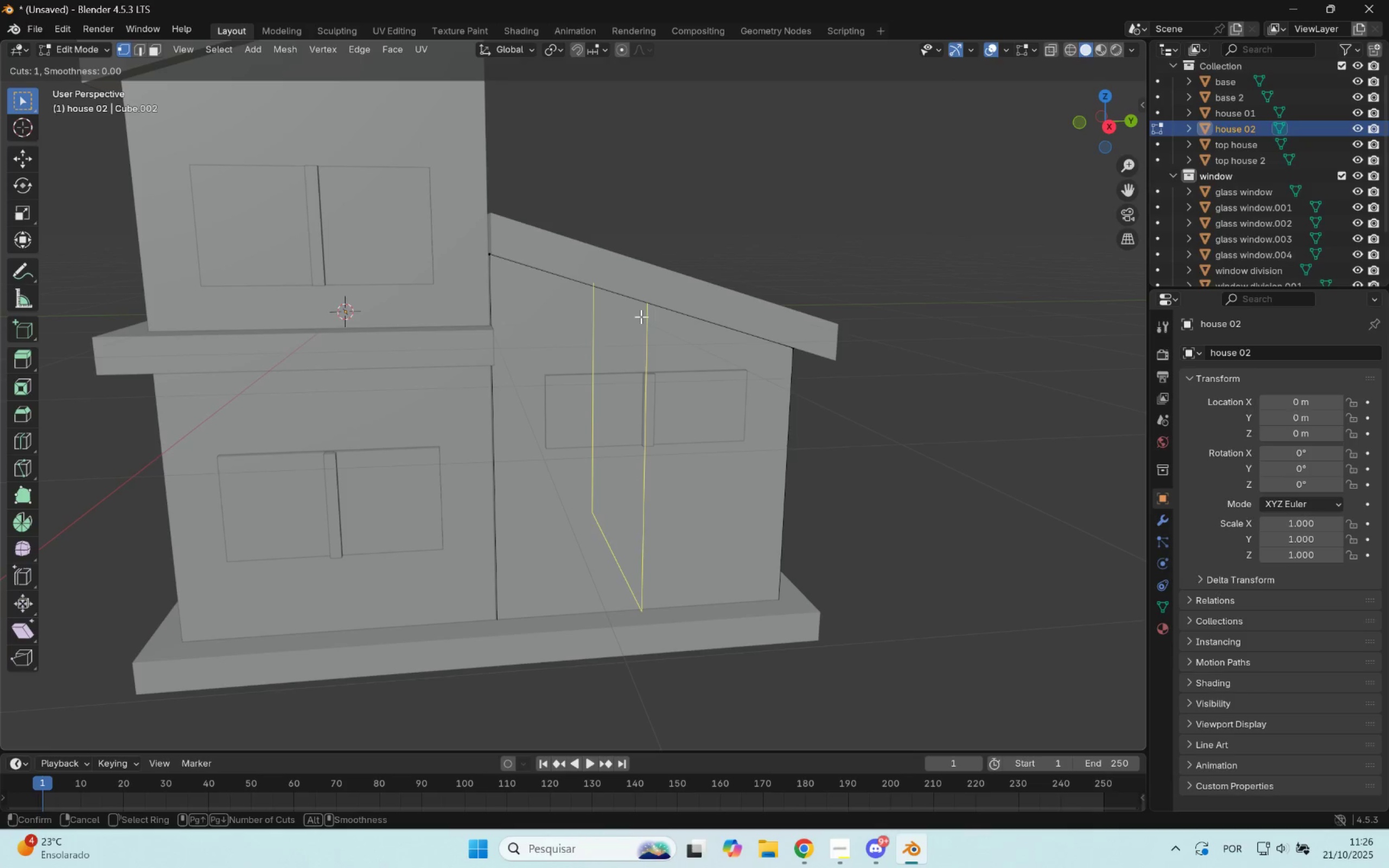 
left_click([641, 317])
 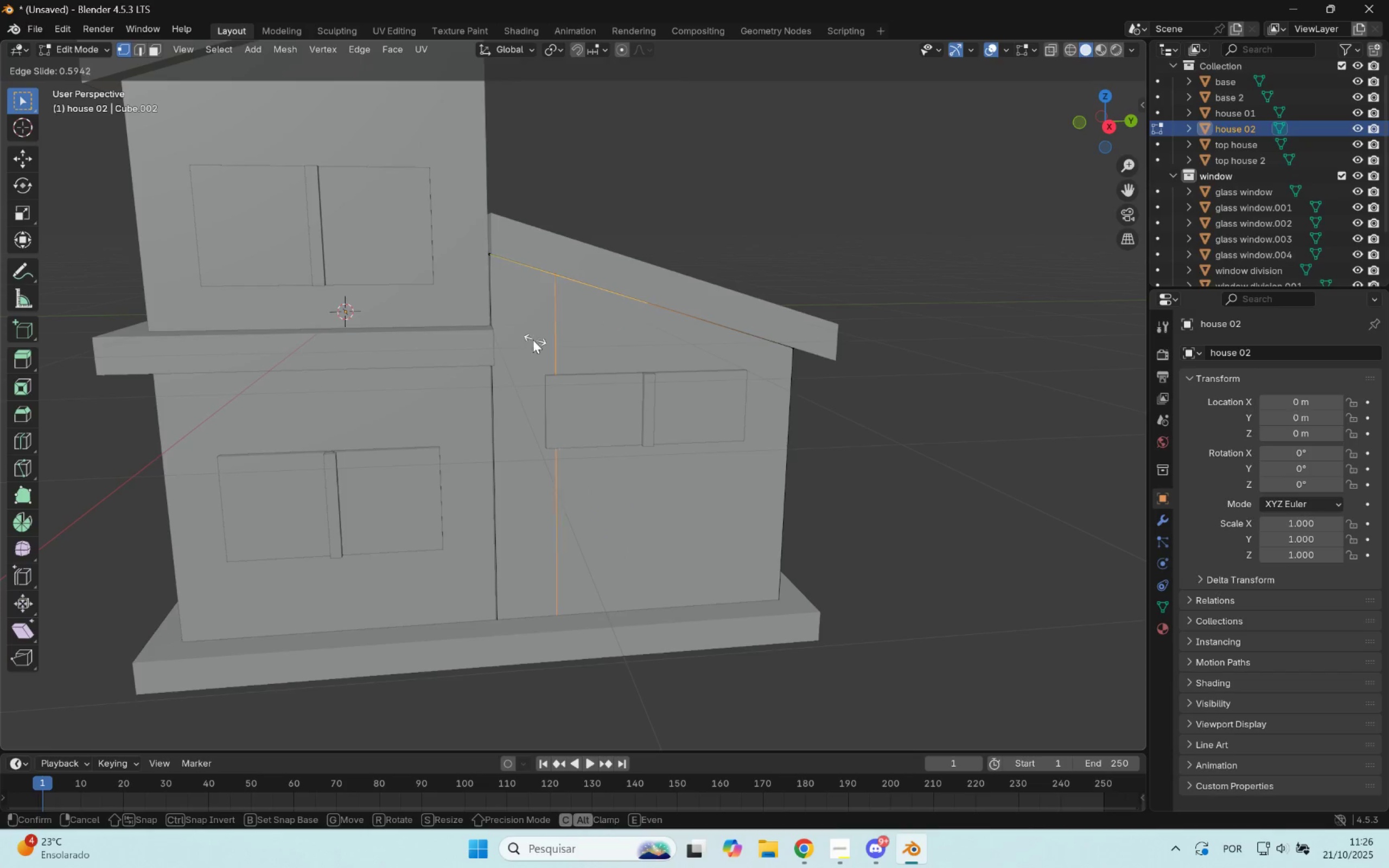 
hold_key(key=ShiftLeft, duration=1.53)
left_click([522, 340])
 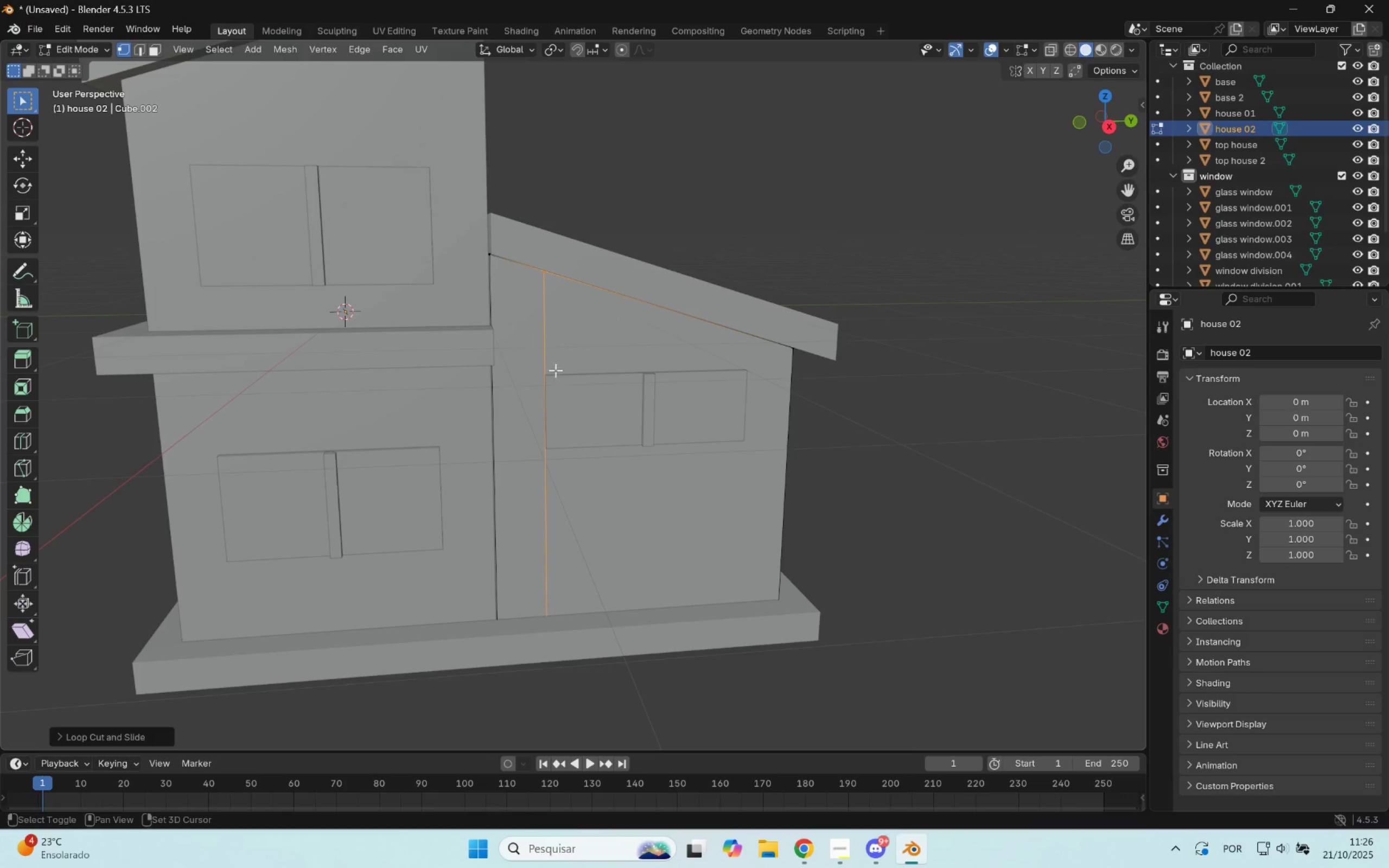 
key(Shift+ShiftLeft)
 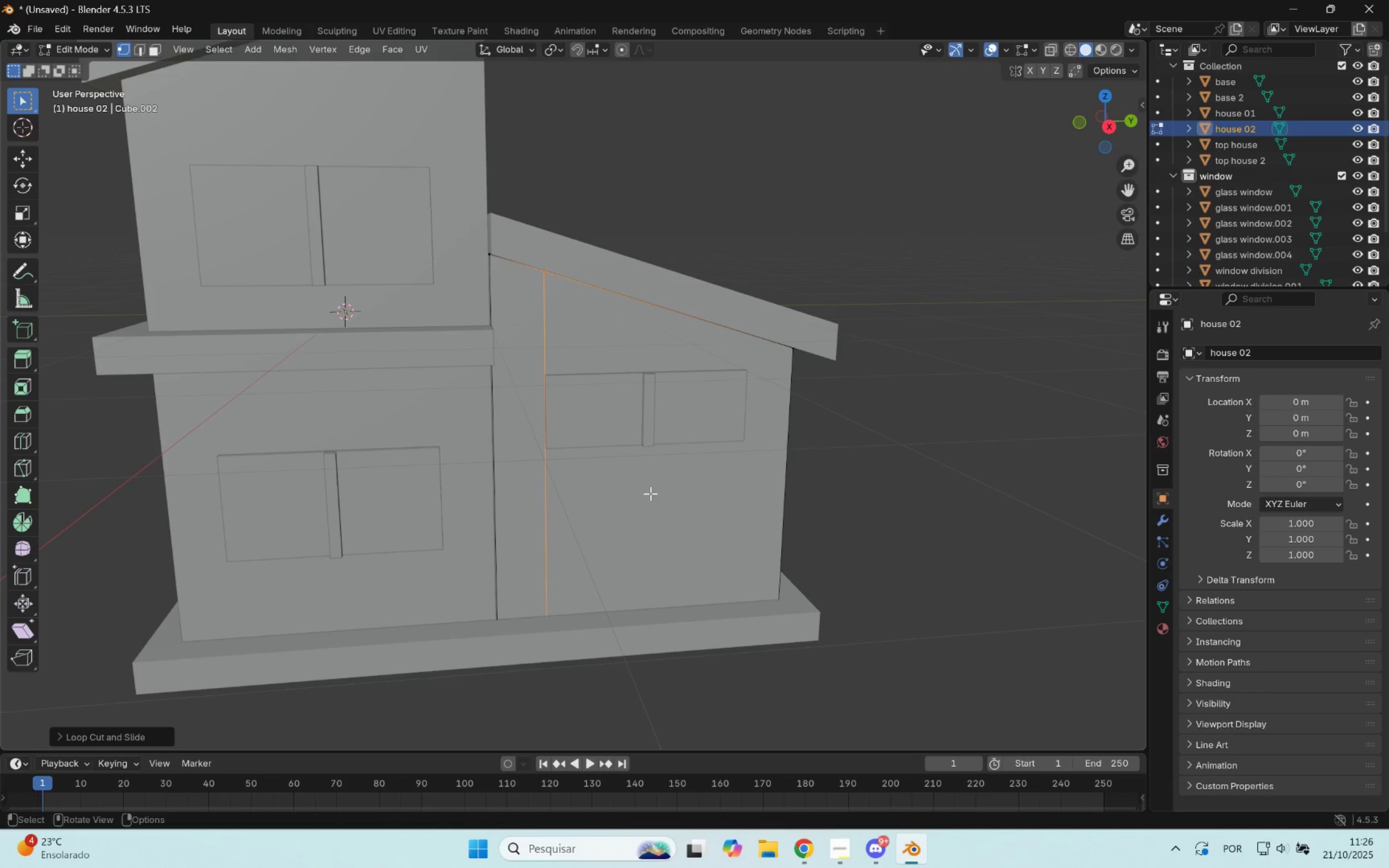 
key(Control+R)
 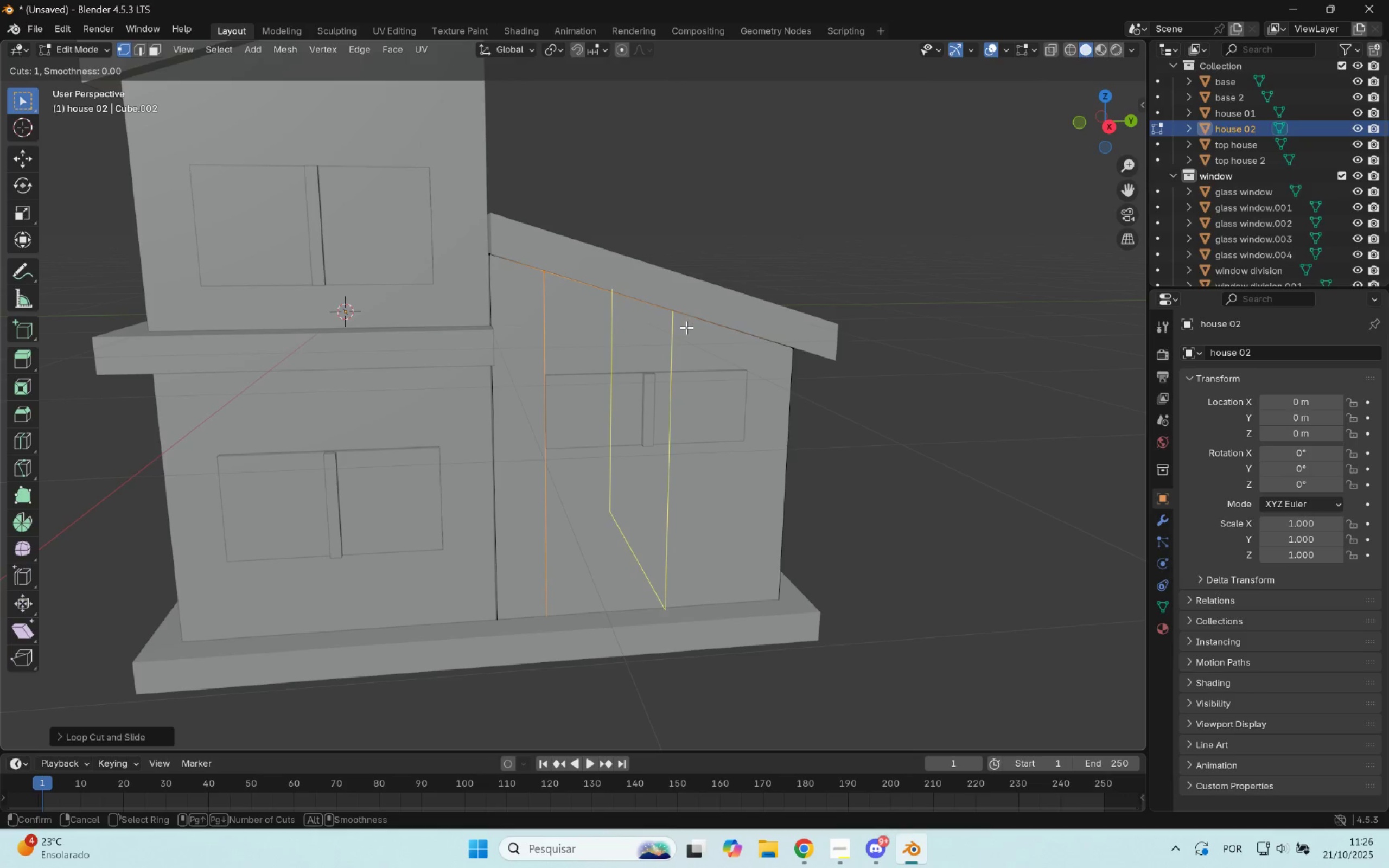 
left_click([688, 328])
 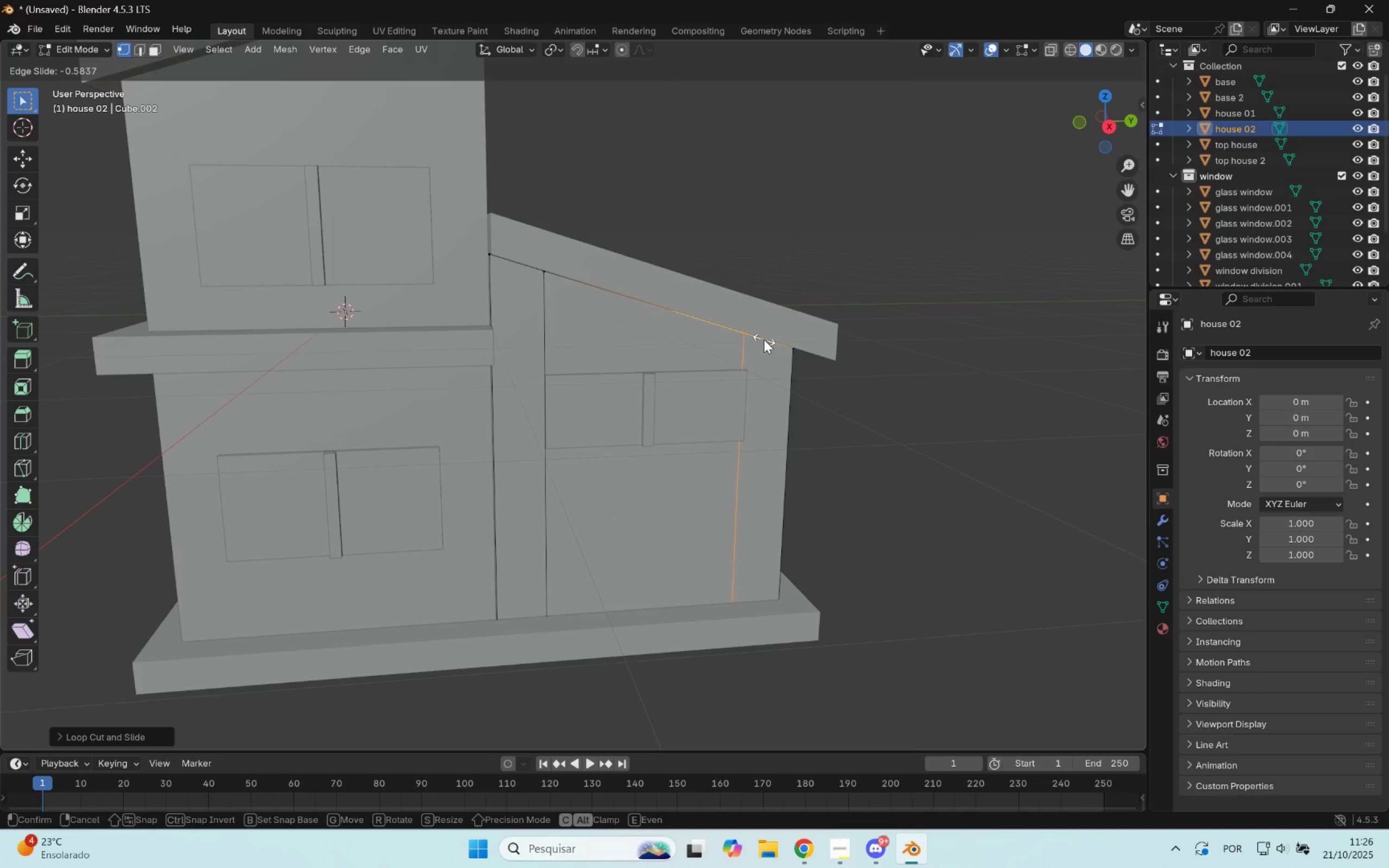 
left_click([764, 340])
 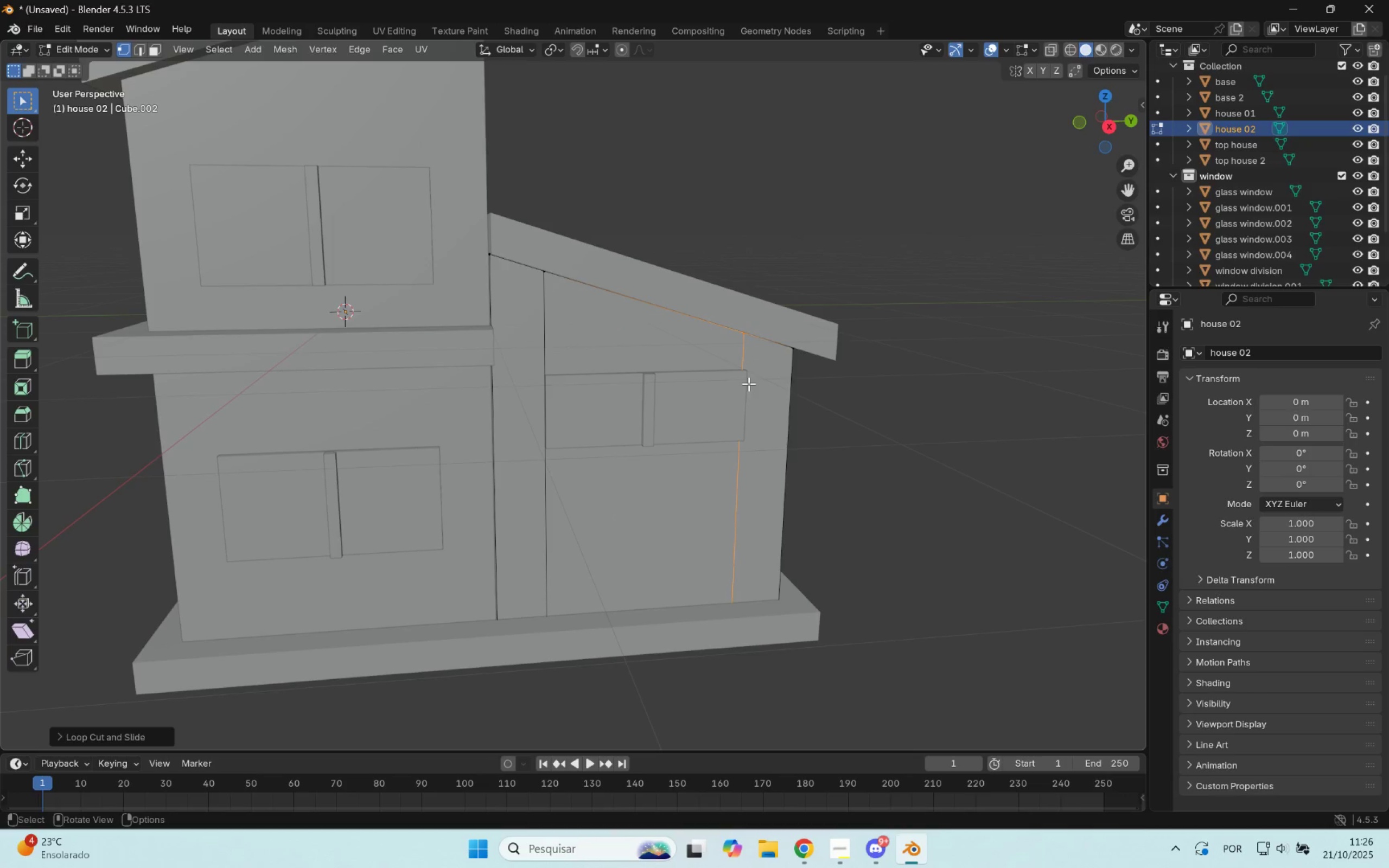 
scroll: coordinate [749, 385], scroll_direction: up, amount: 5.0
 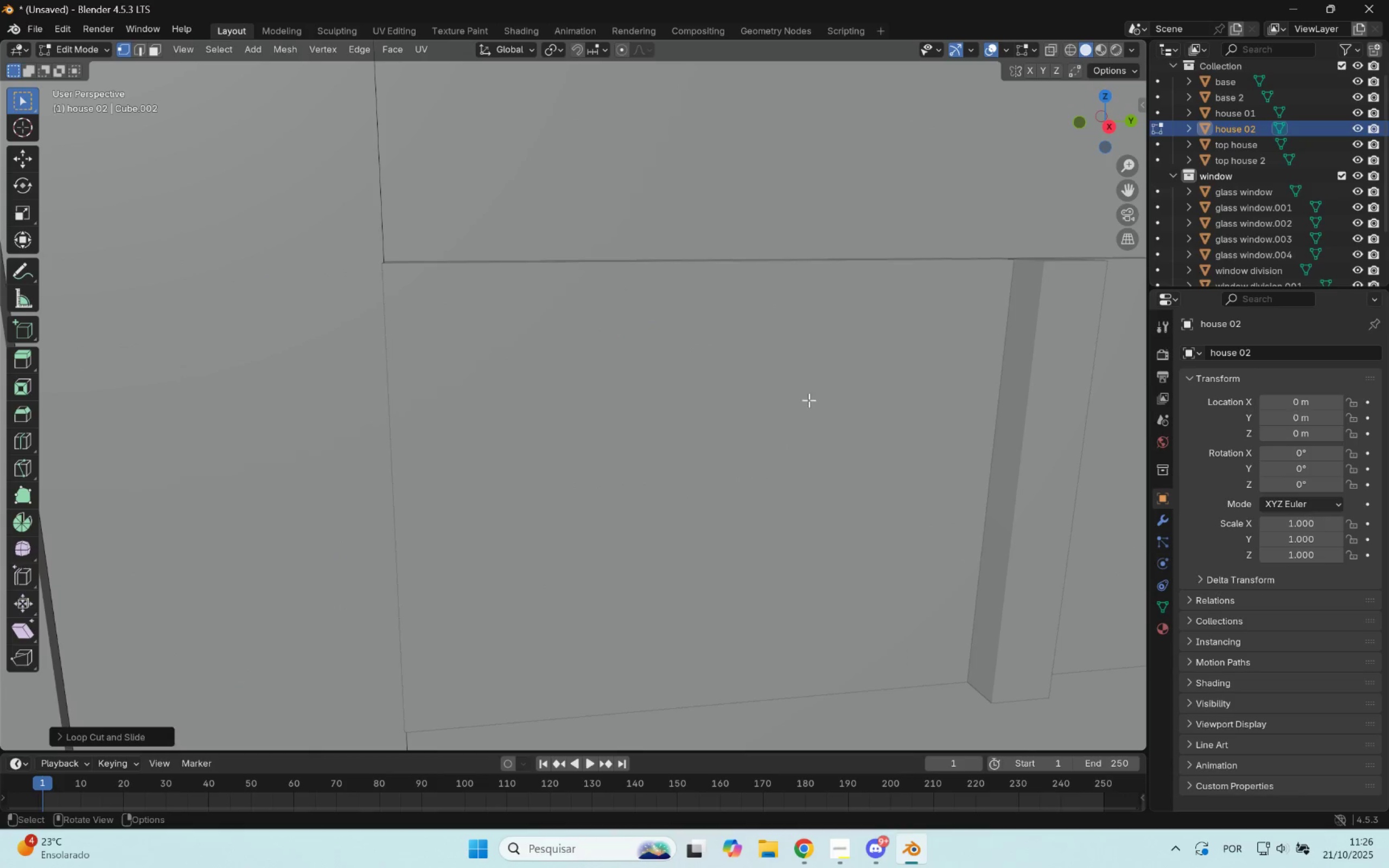 
hold_key(key=ShiftLeft, duration=0.64)
 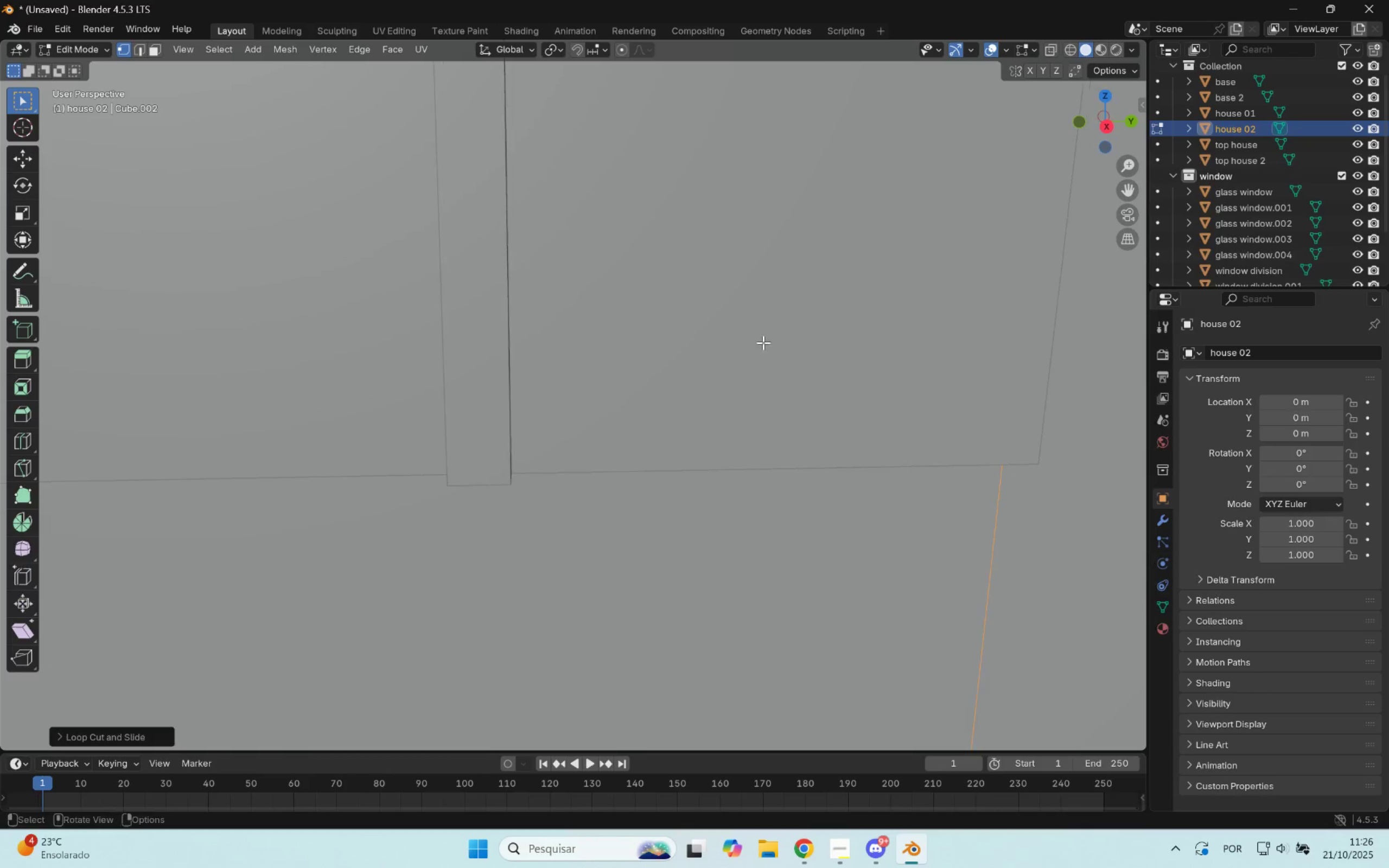 
scroll: coordinate [731, 340], scroll_direction: down, amount: 2.0
 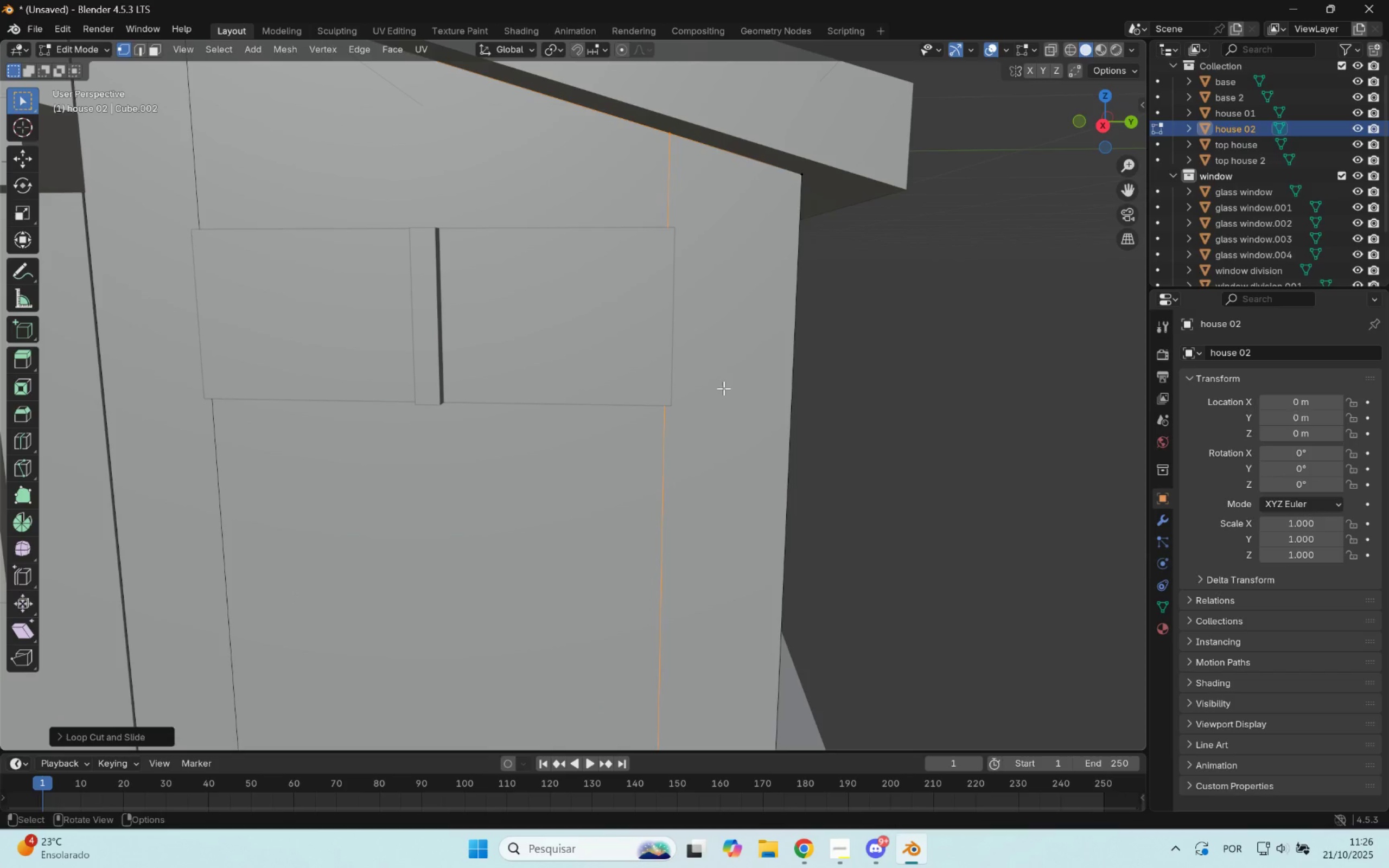 
type(ggg)
 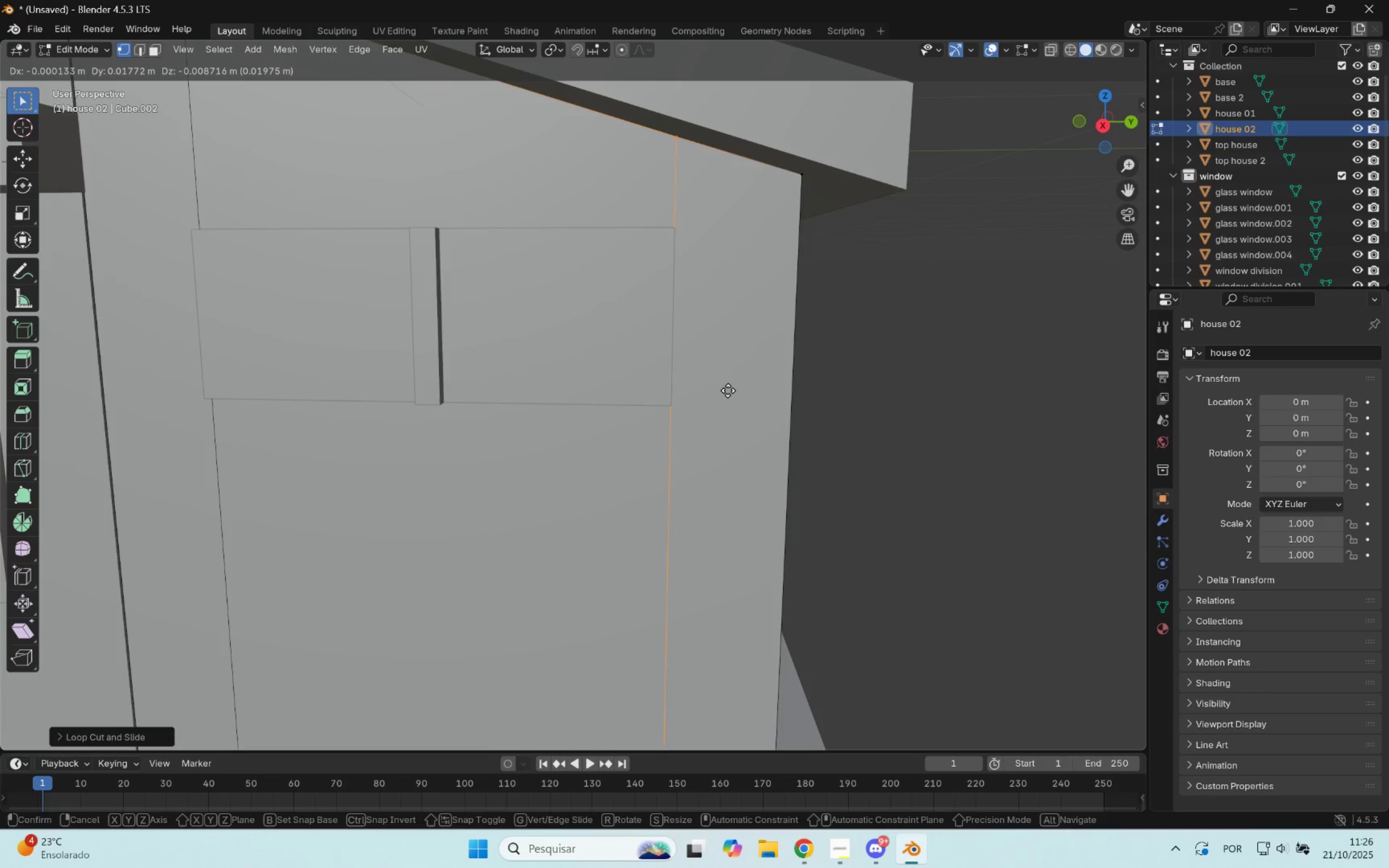 
hold_key(key=ShiftLeft, duration=1.08)
left_click([737, 392])
 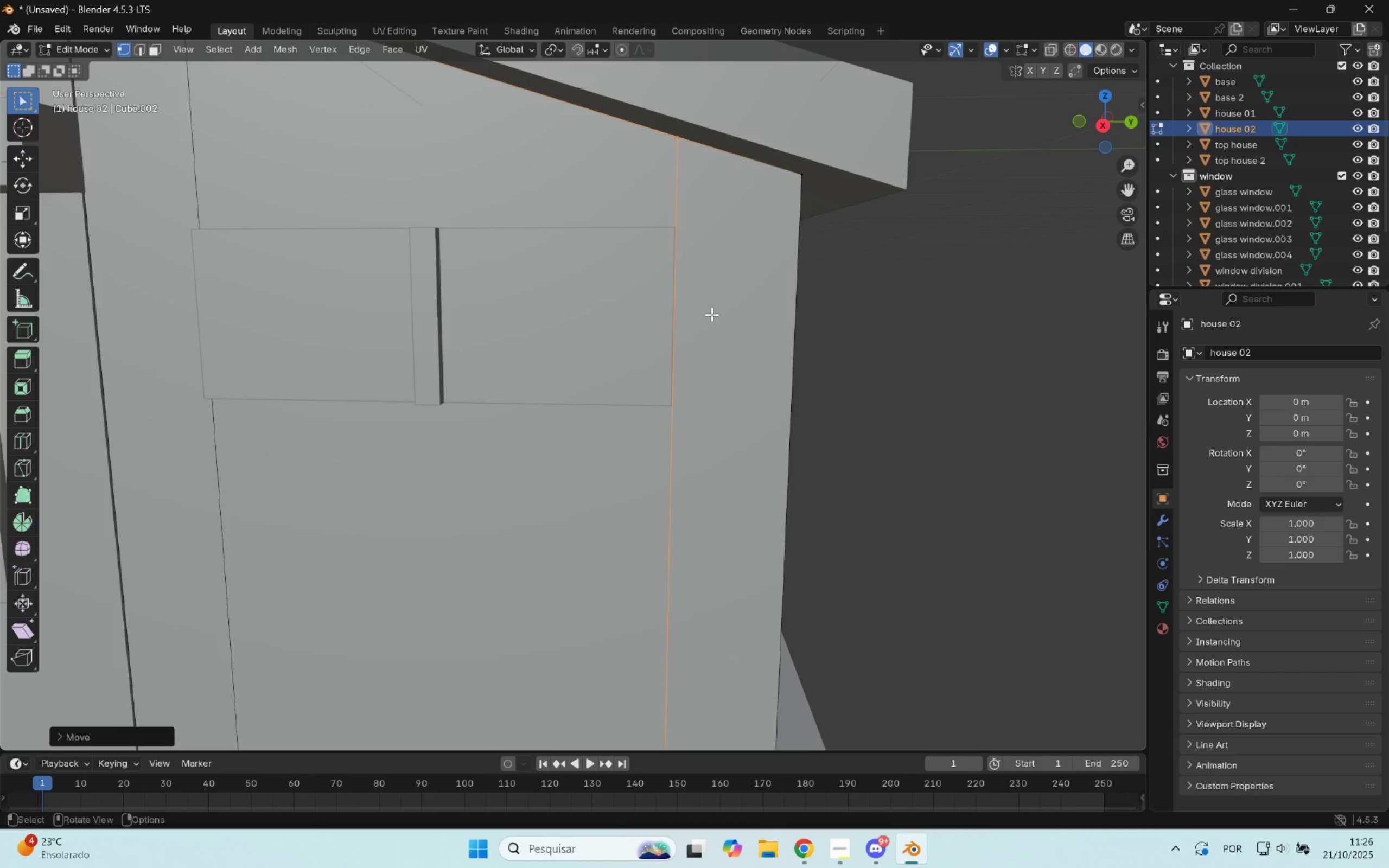 
scroll: coordinate [712, 313], scroll_direction: down, amount: 2.0
 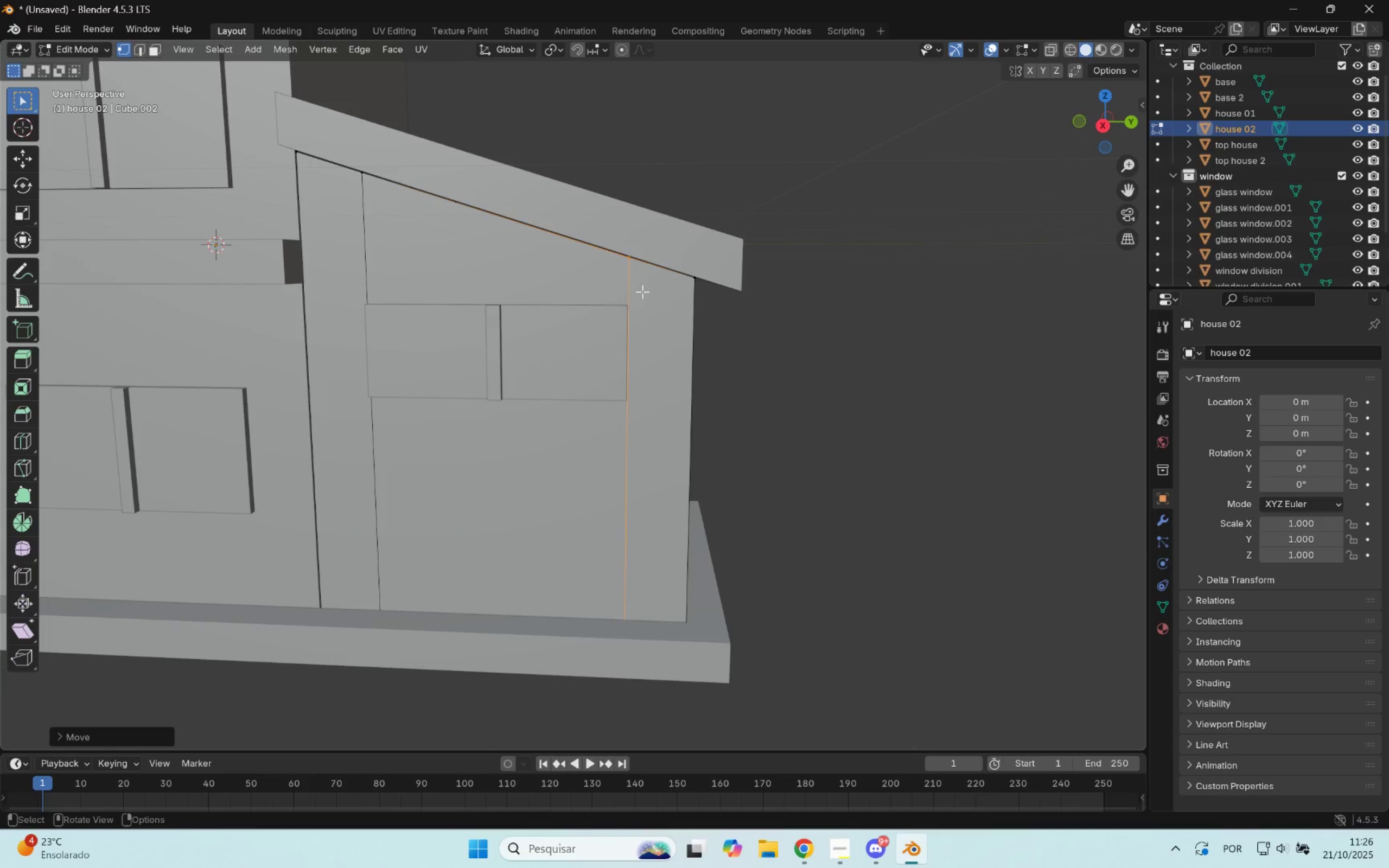 
key(Control+ControlLeft)
 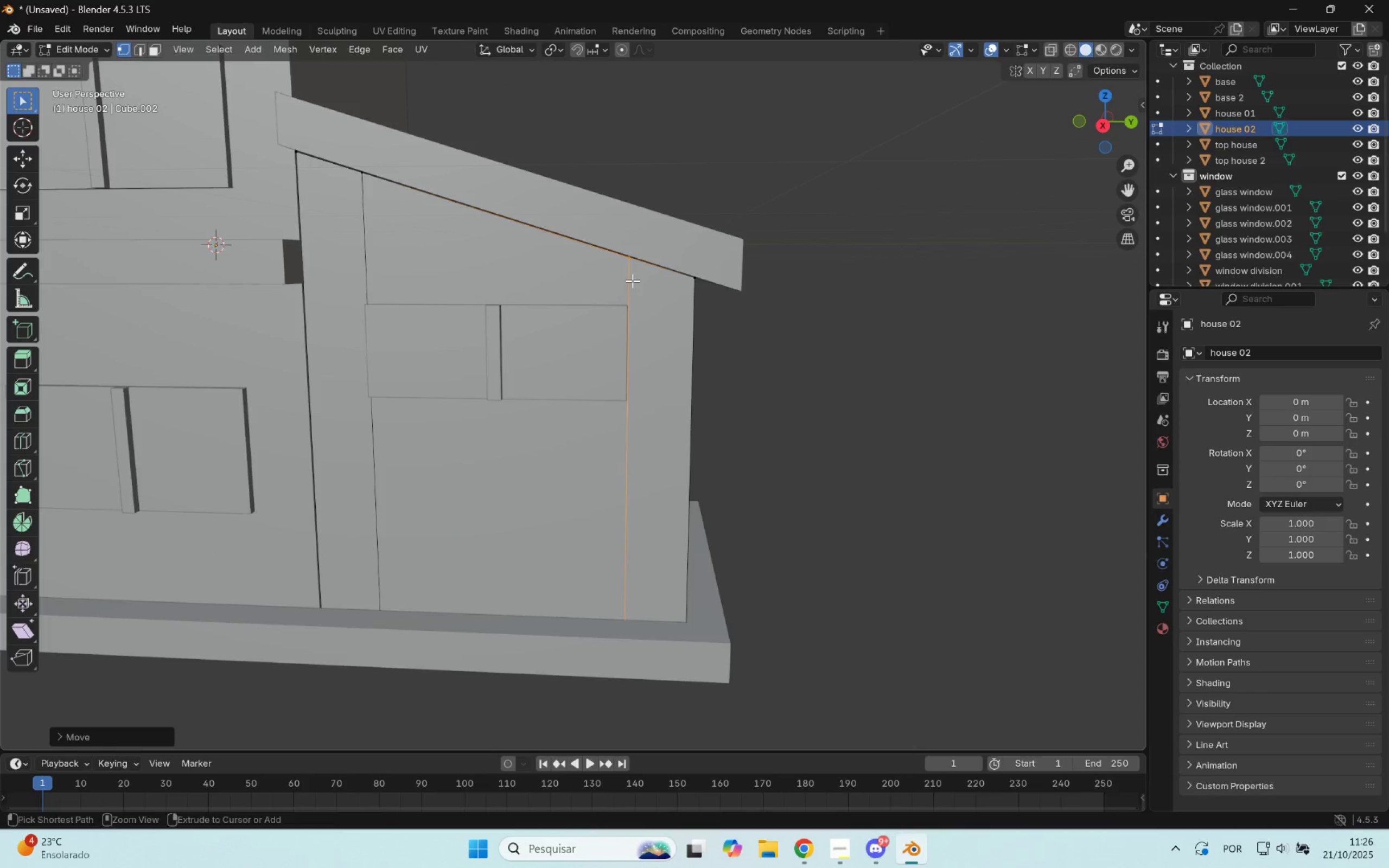 
key(Control+R)
 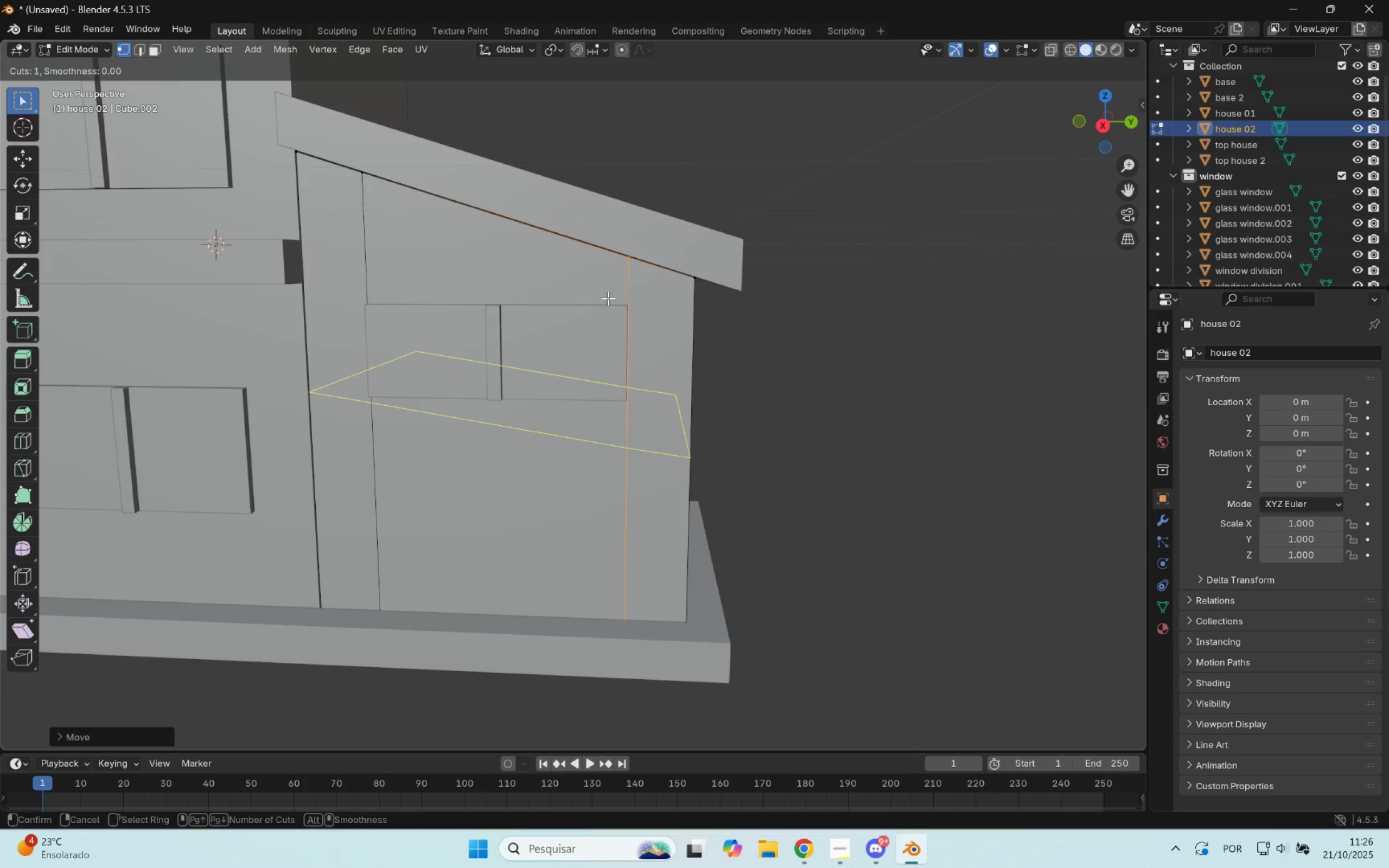 
left_click([608, 298])
 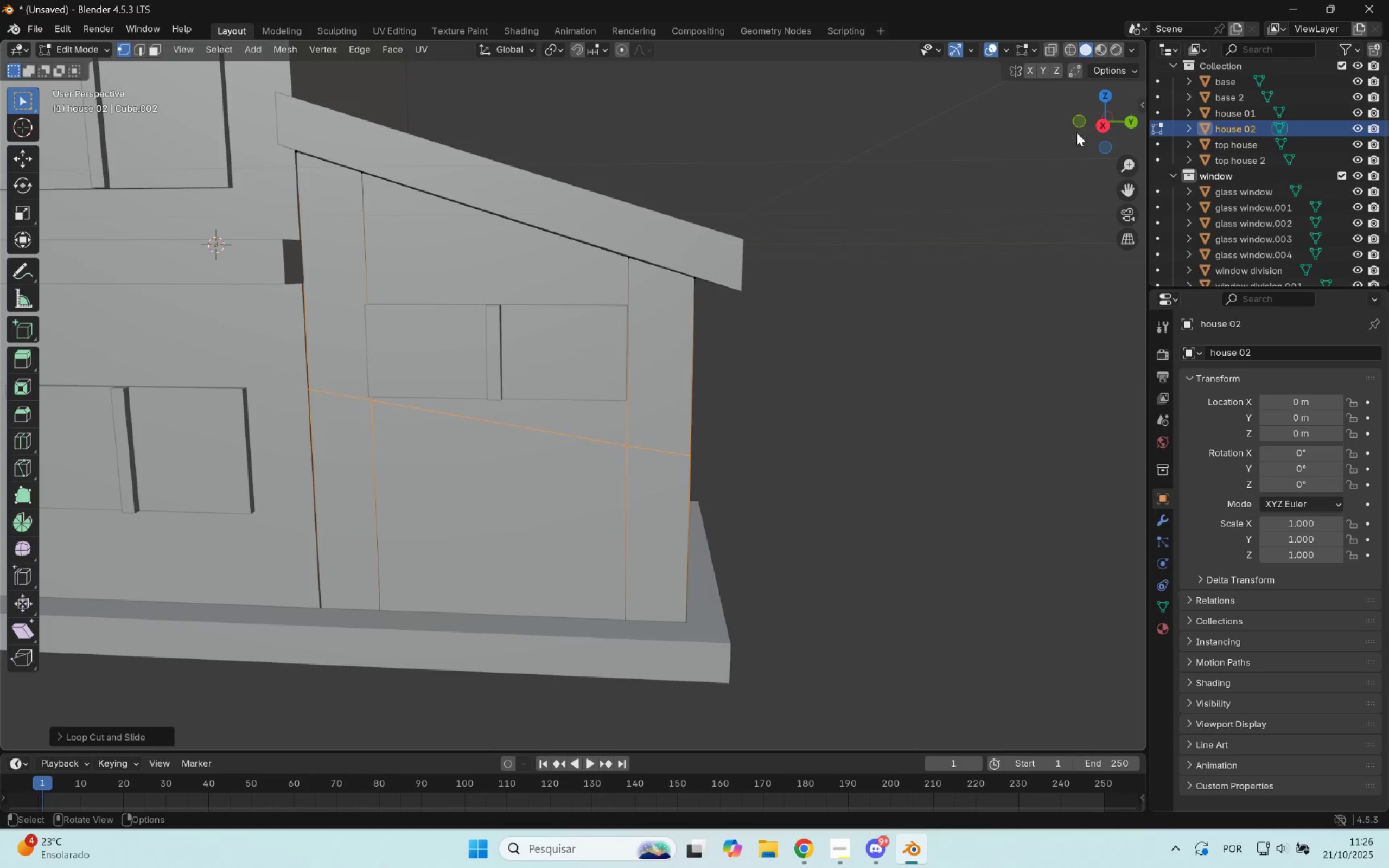 
left_click([1099, 126])
 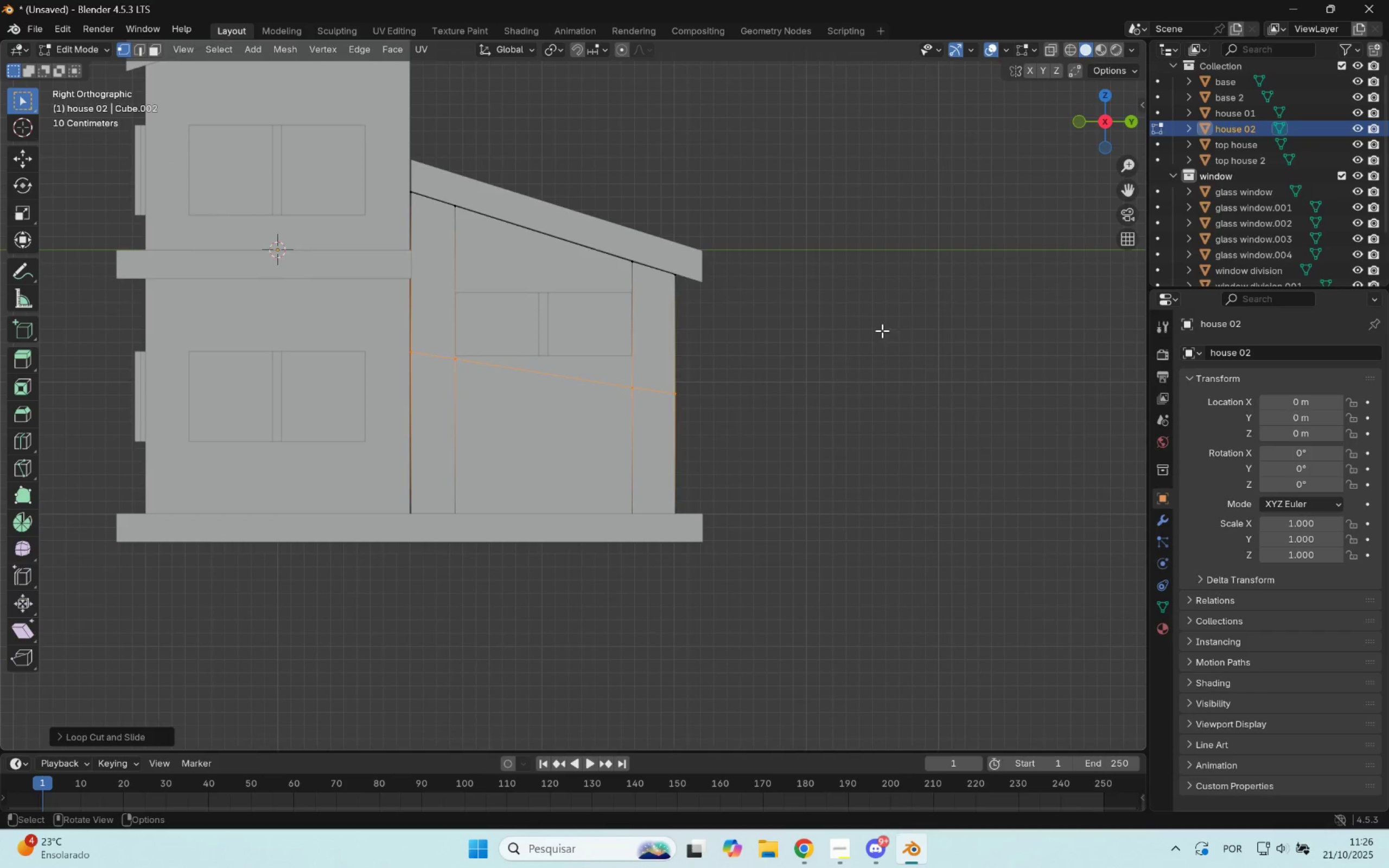 
scroll: coordinate [836, 367], scroll_direction: up, amount: 3.0
 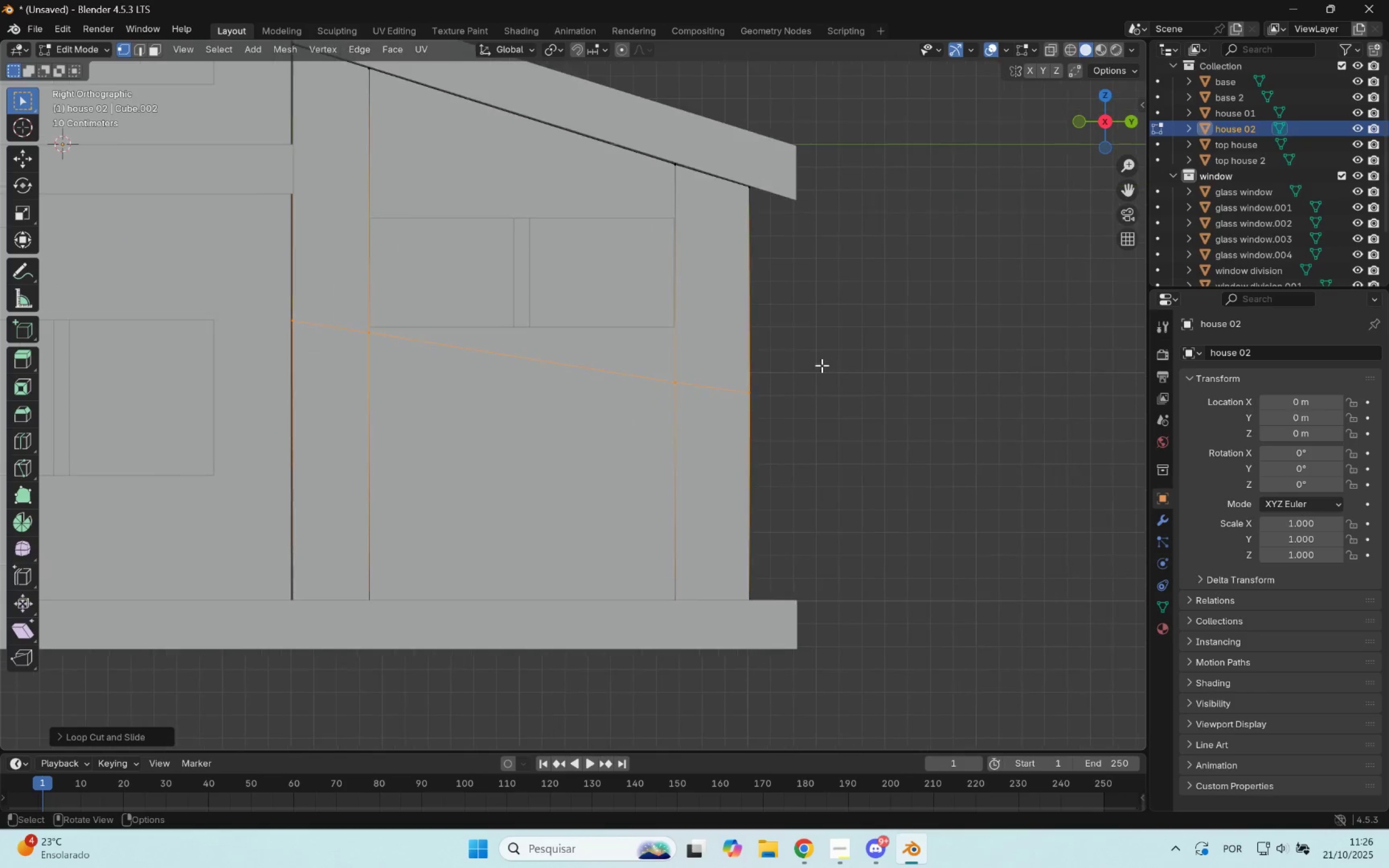 
hold_key(key=ShiftLeft, duration=0.84)
 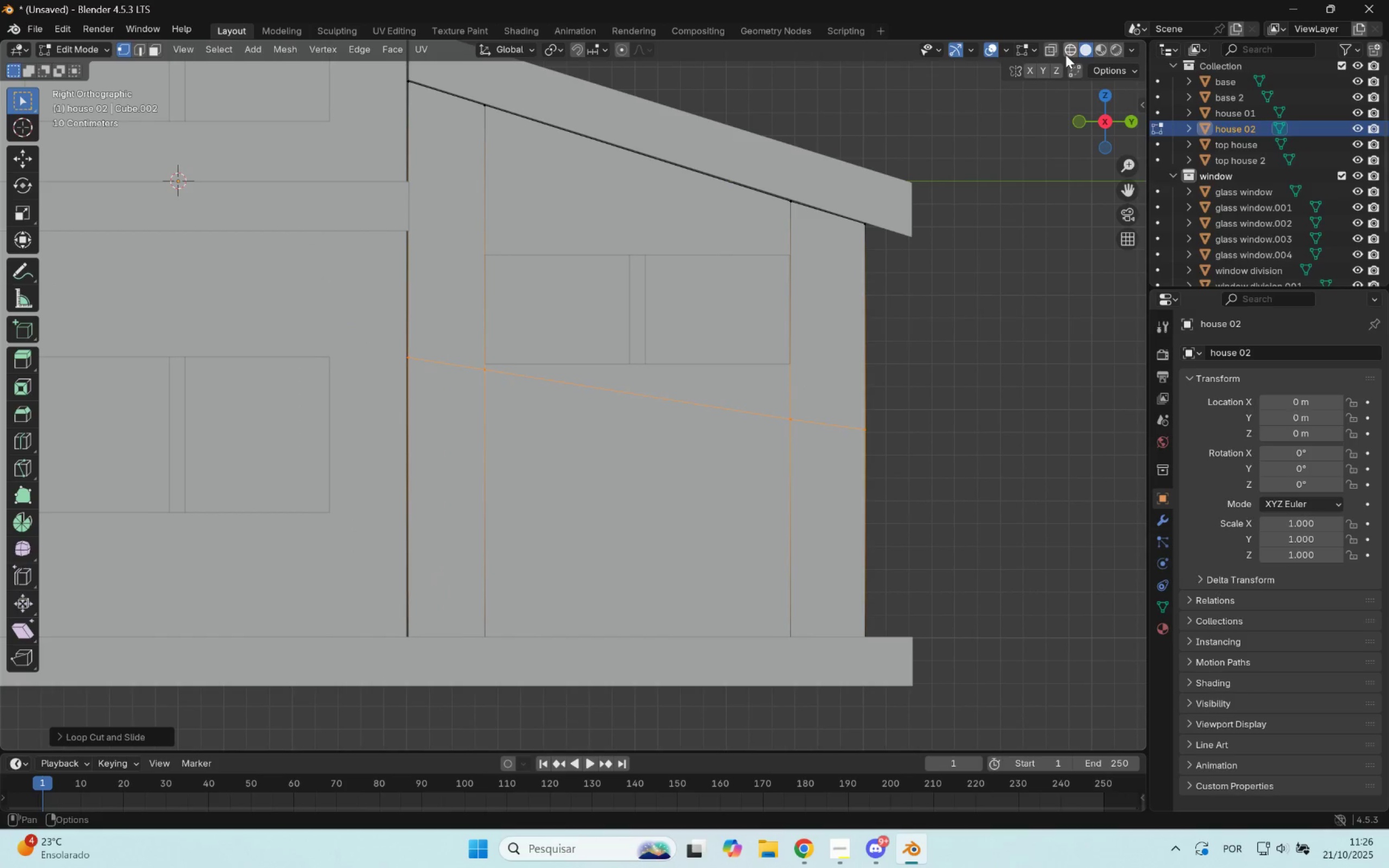 
key(Control+ControlLeft)
 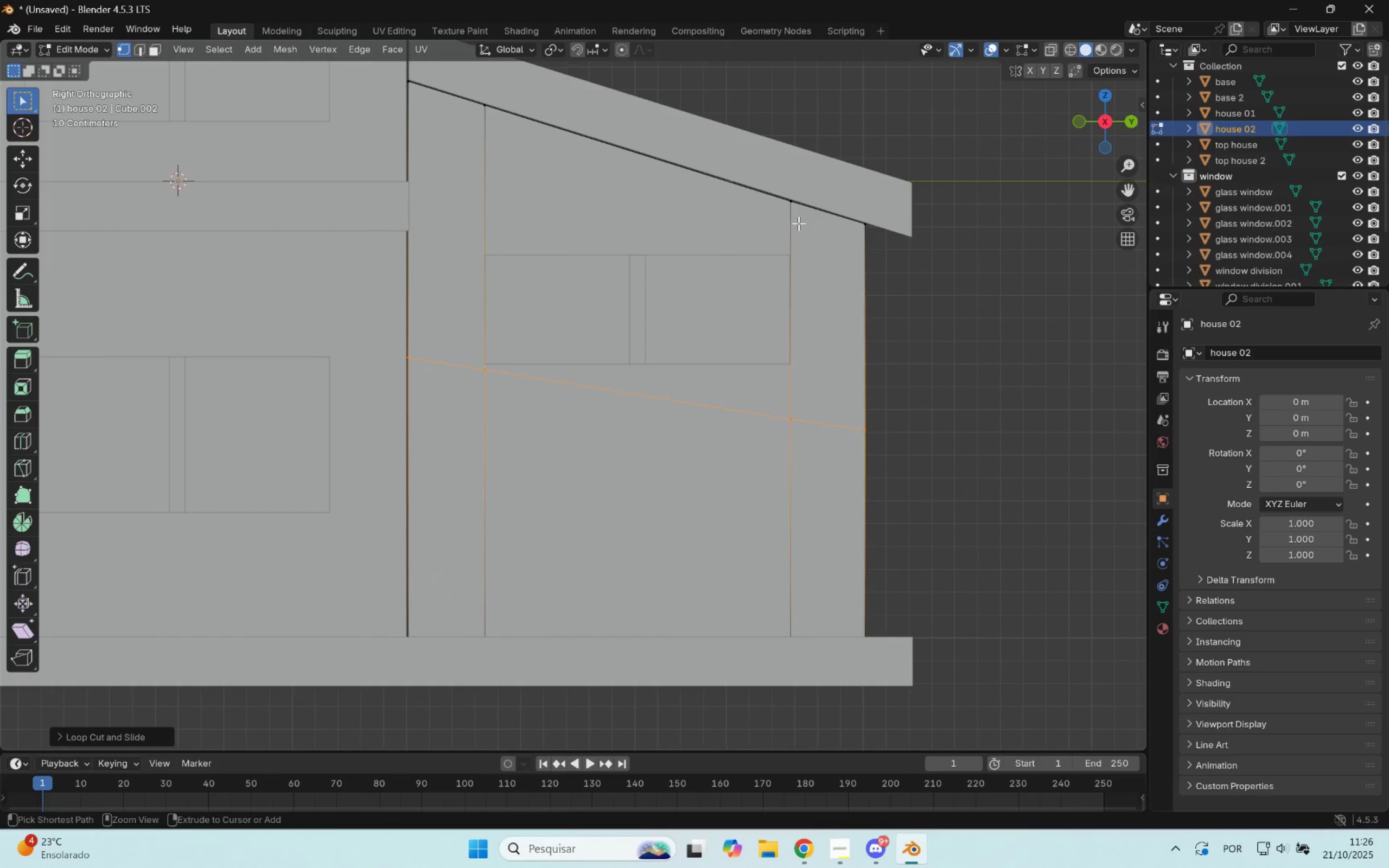 
key(Control+R)
 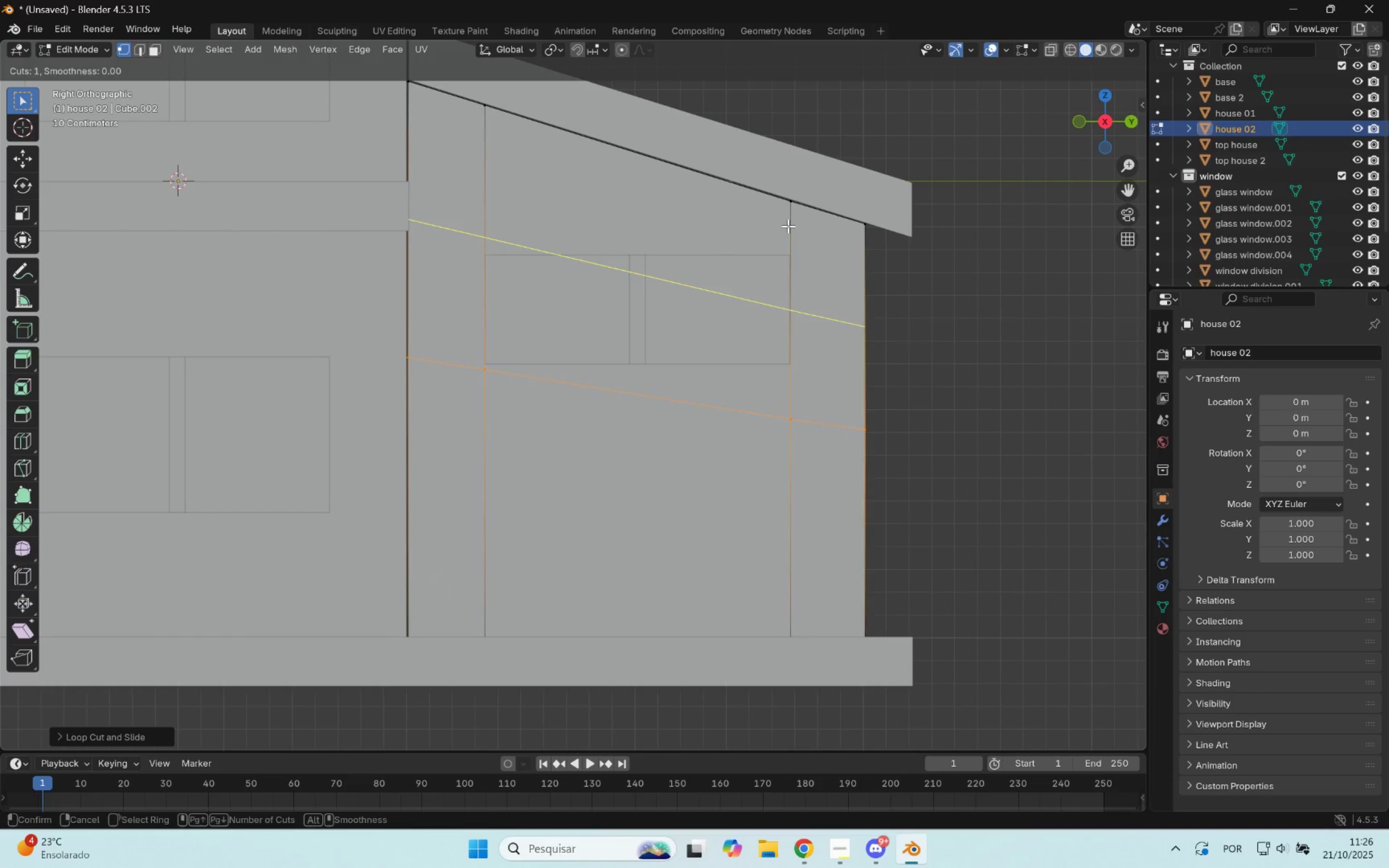 
left_click([788, 226])
 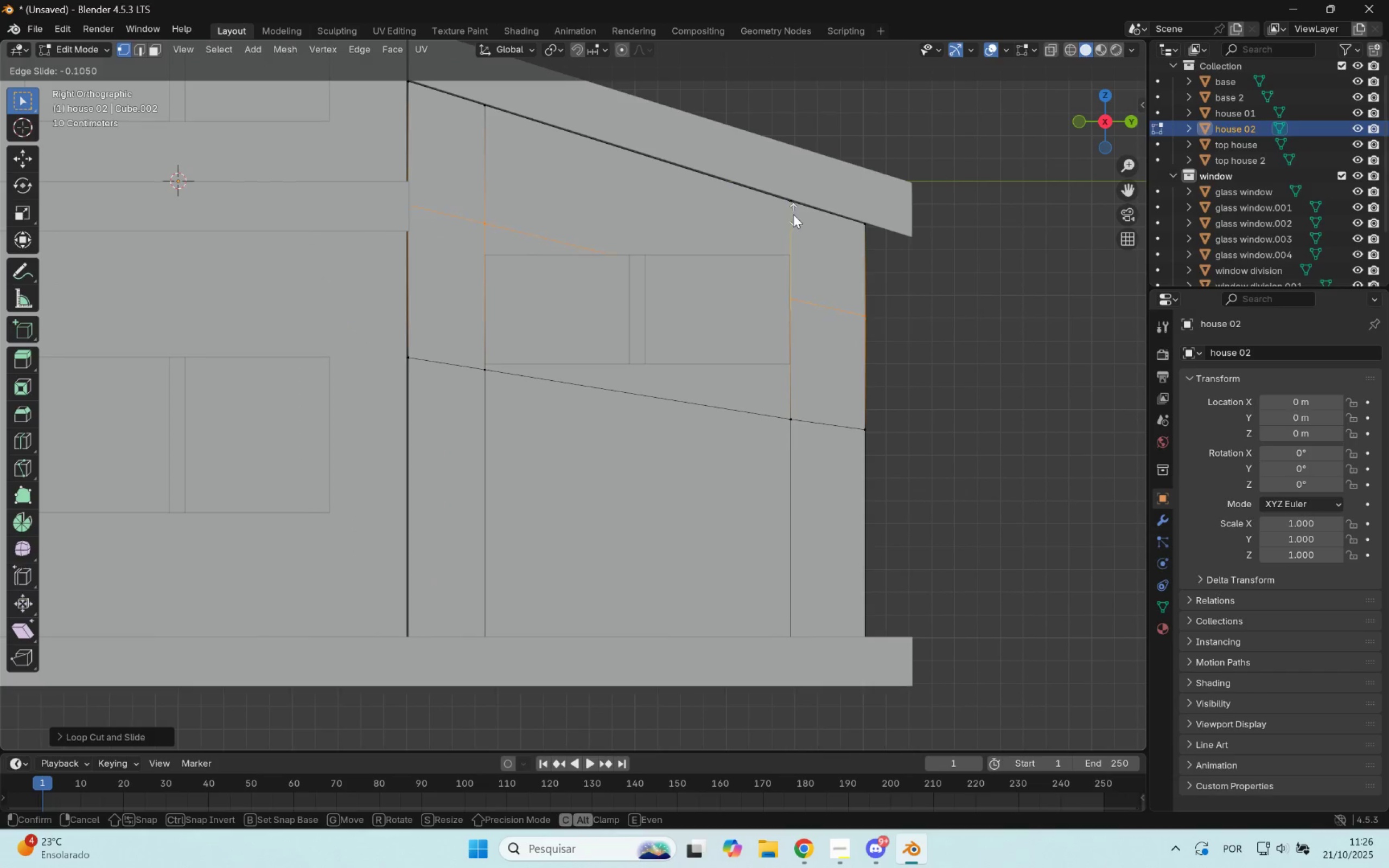 
left_click([795, 212])
 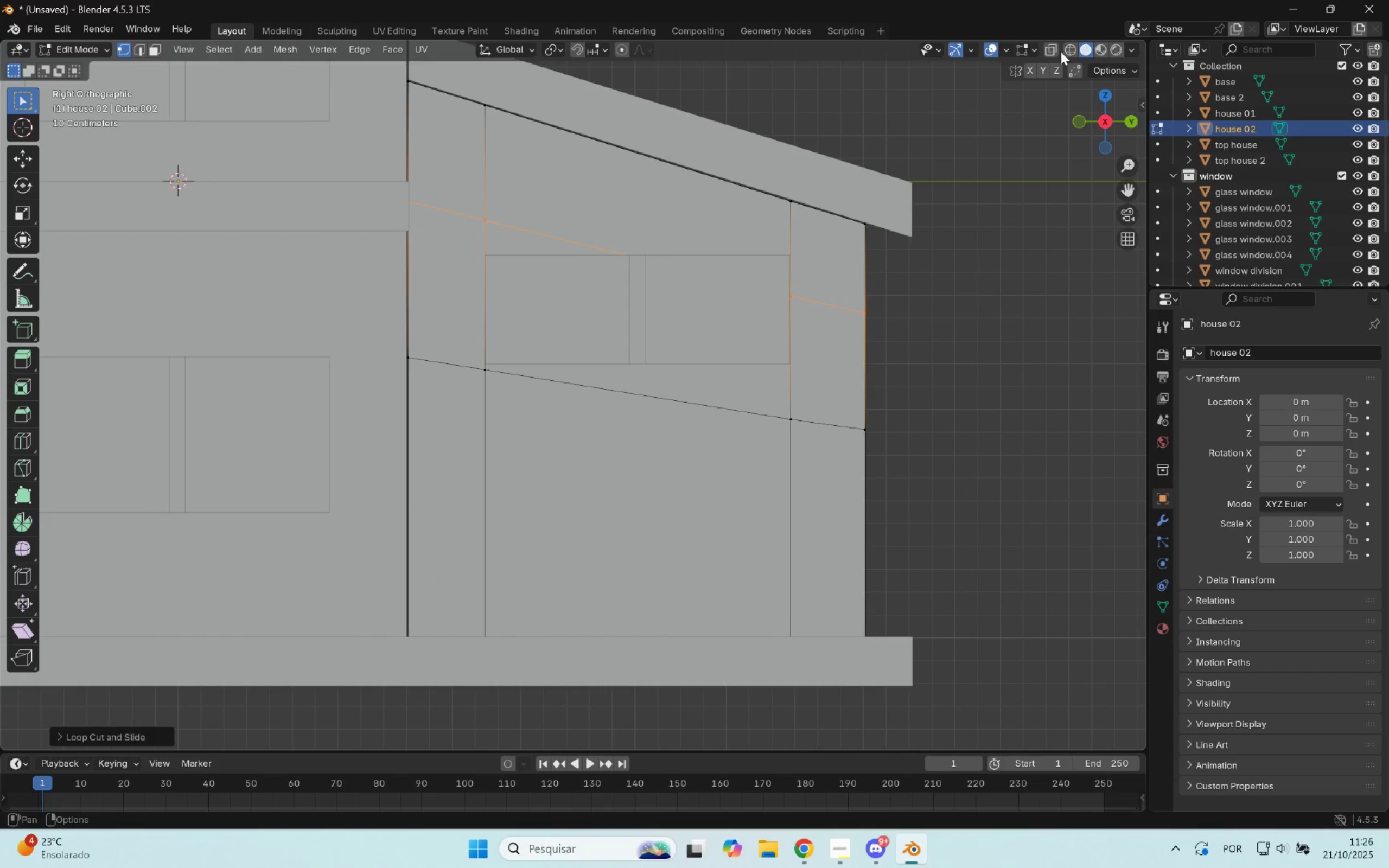 
left_click([1066, 51])
 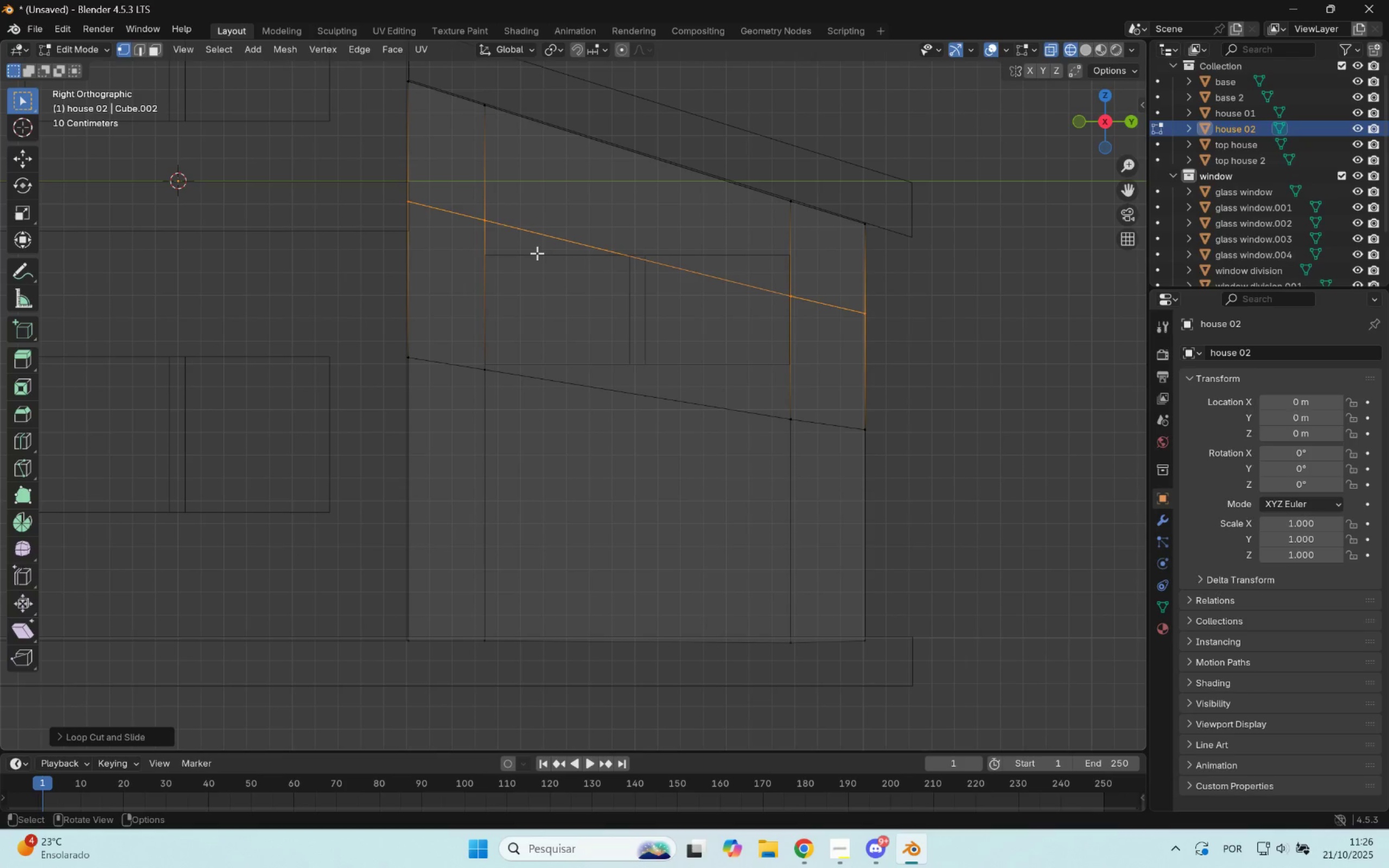 
type(1gxz)
 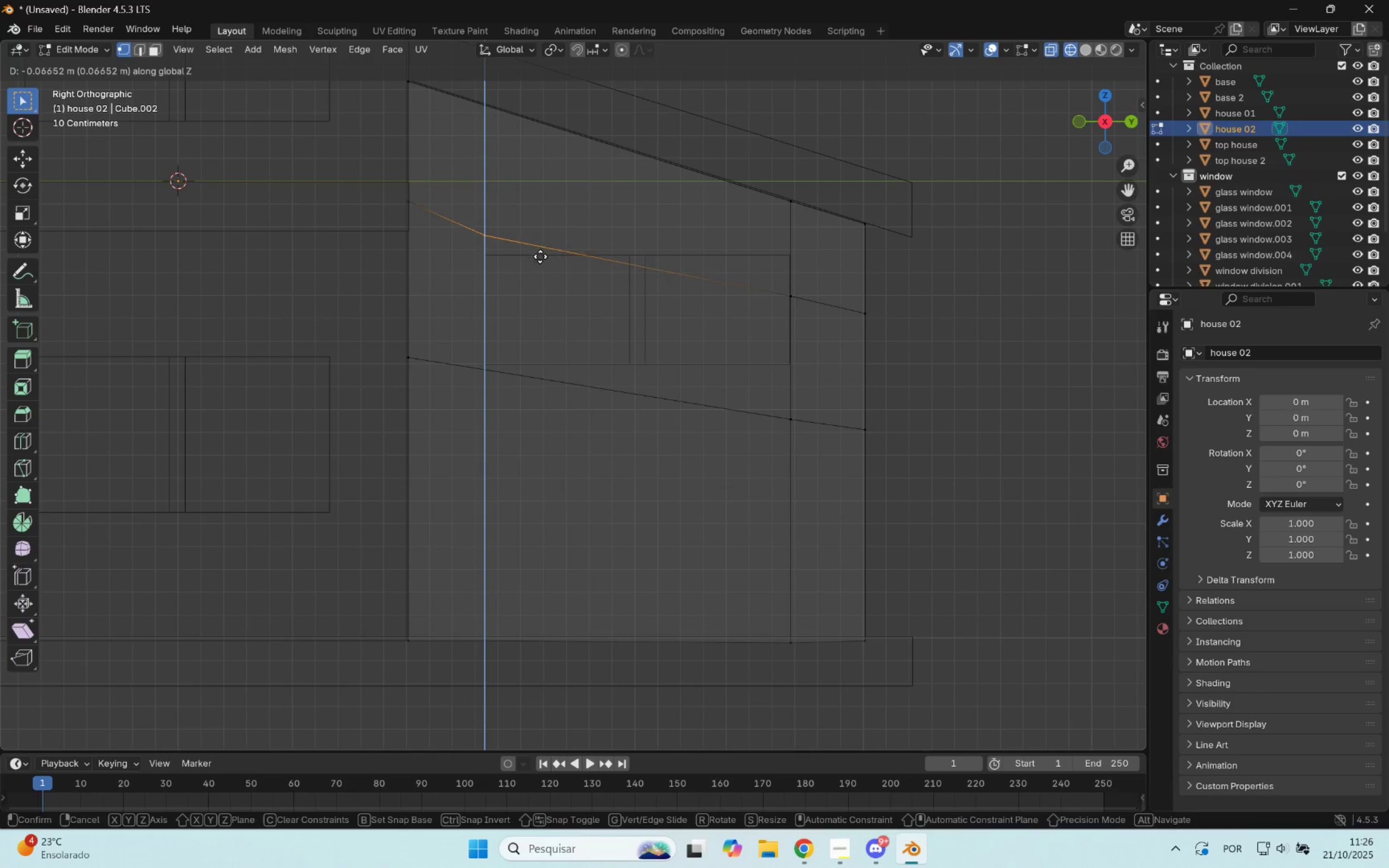 
left_click_drag(start_coordinate=[531, 187], to_coordinate=[417, 265])
 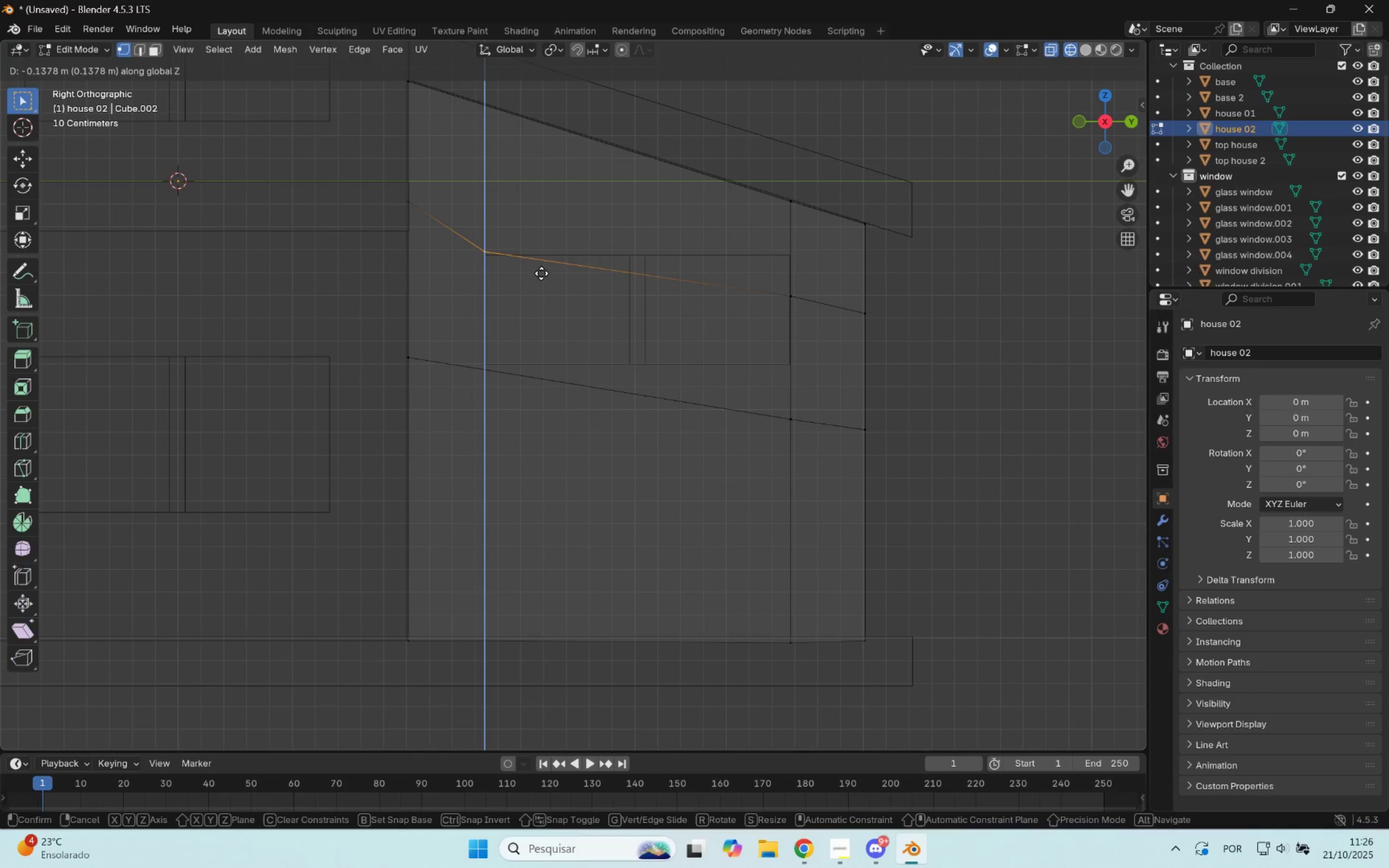 
left_click([541, 274])
 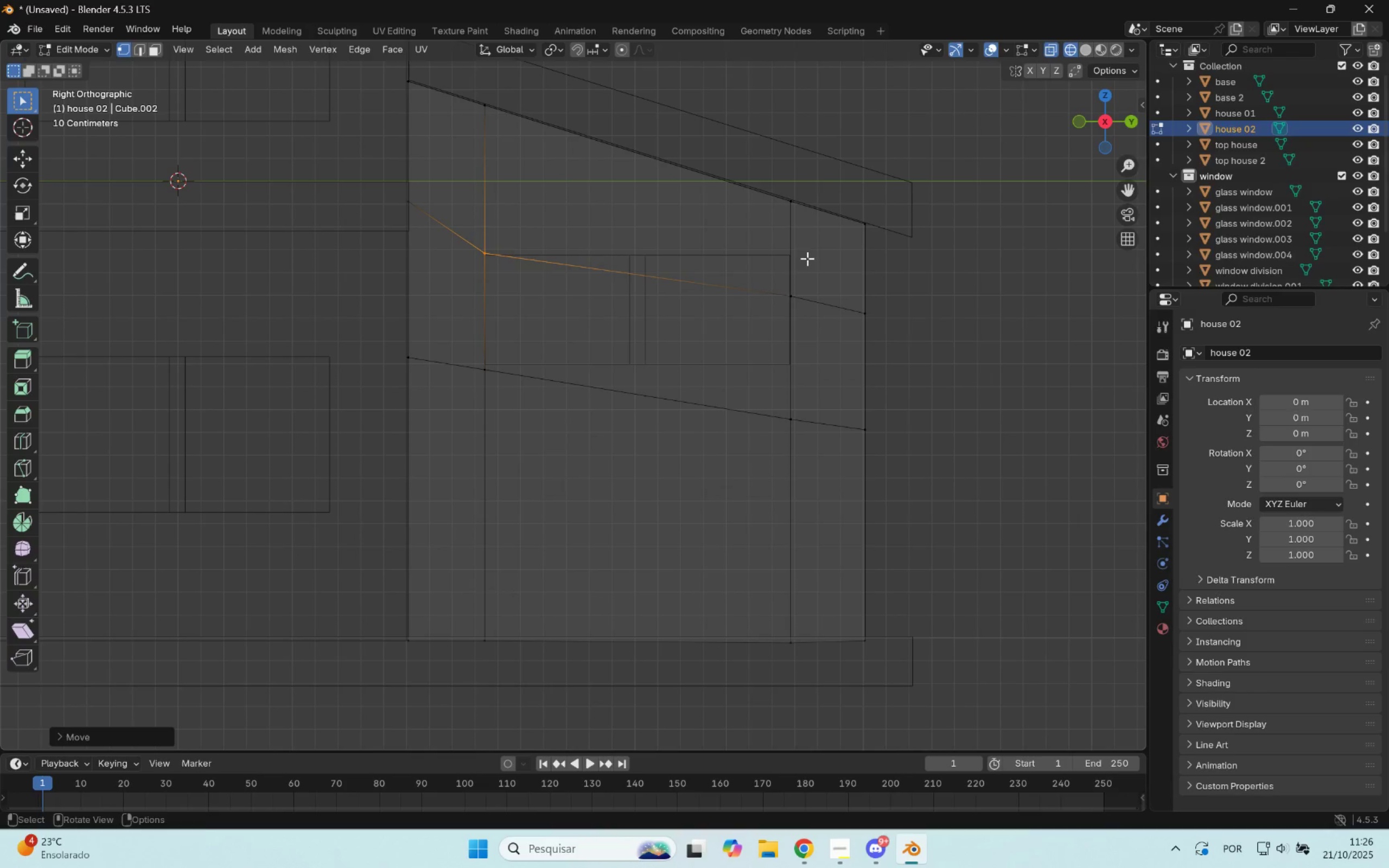 
left_click_drag(start_coordinate=[812, 258], to_coordinate=[753, 339])
 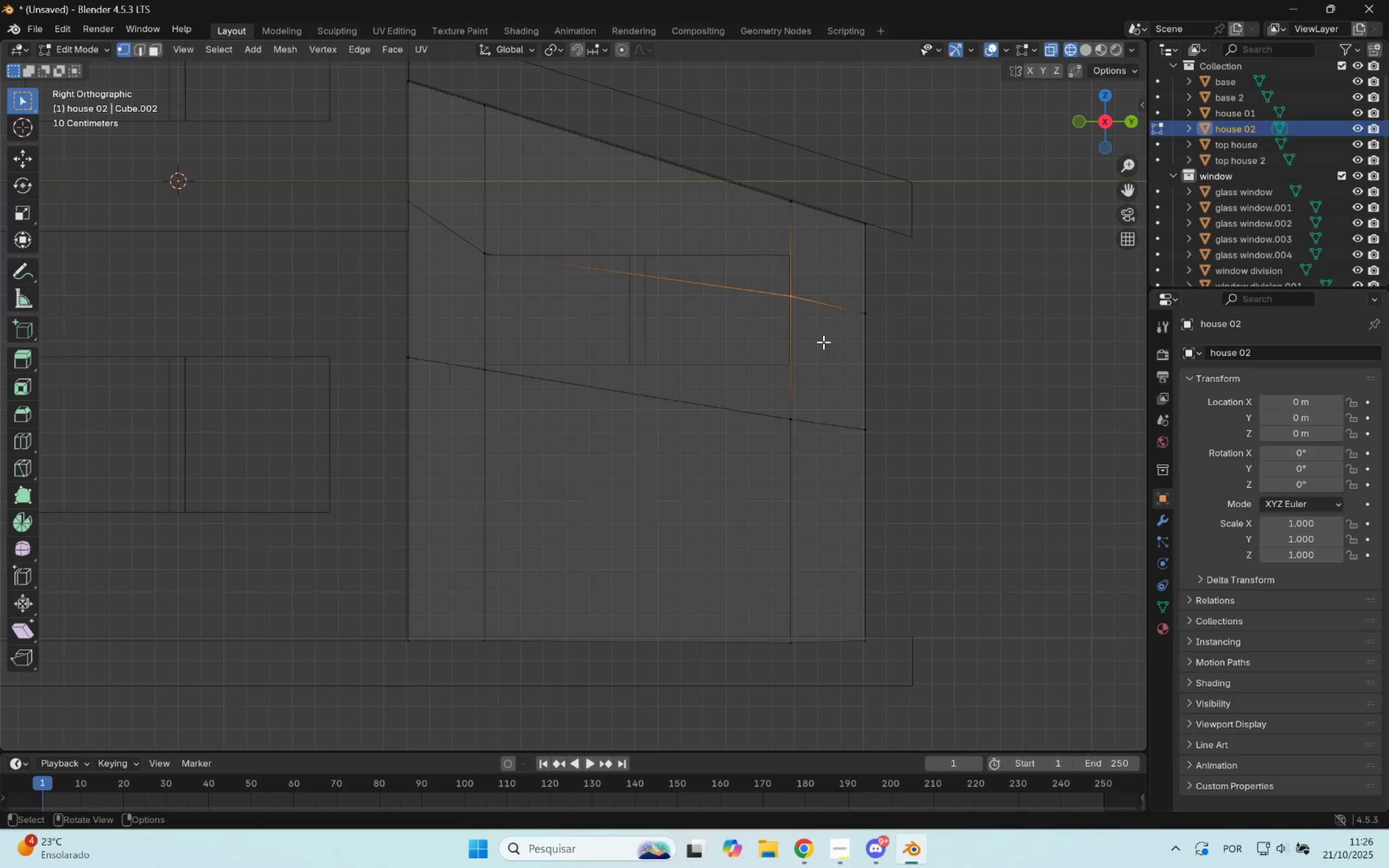 
type(gy)
 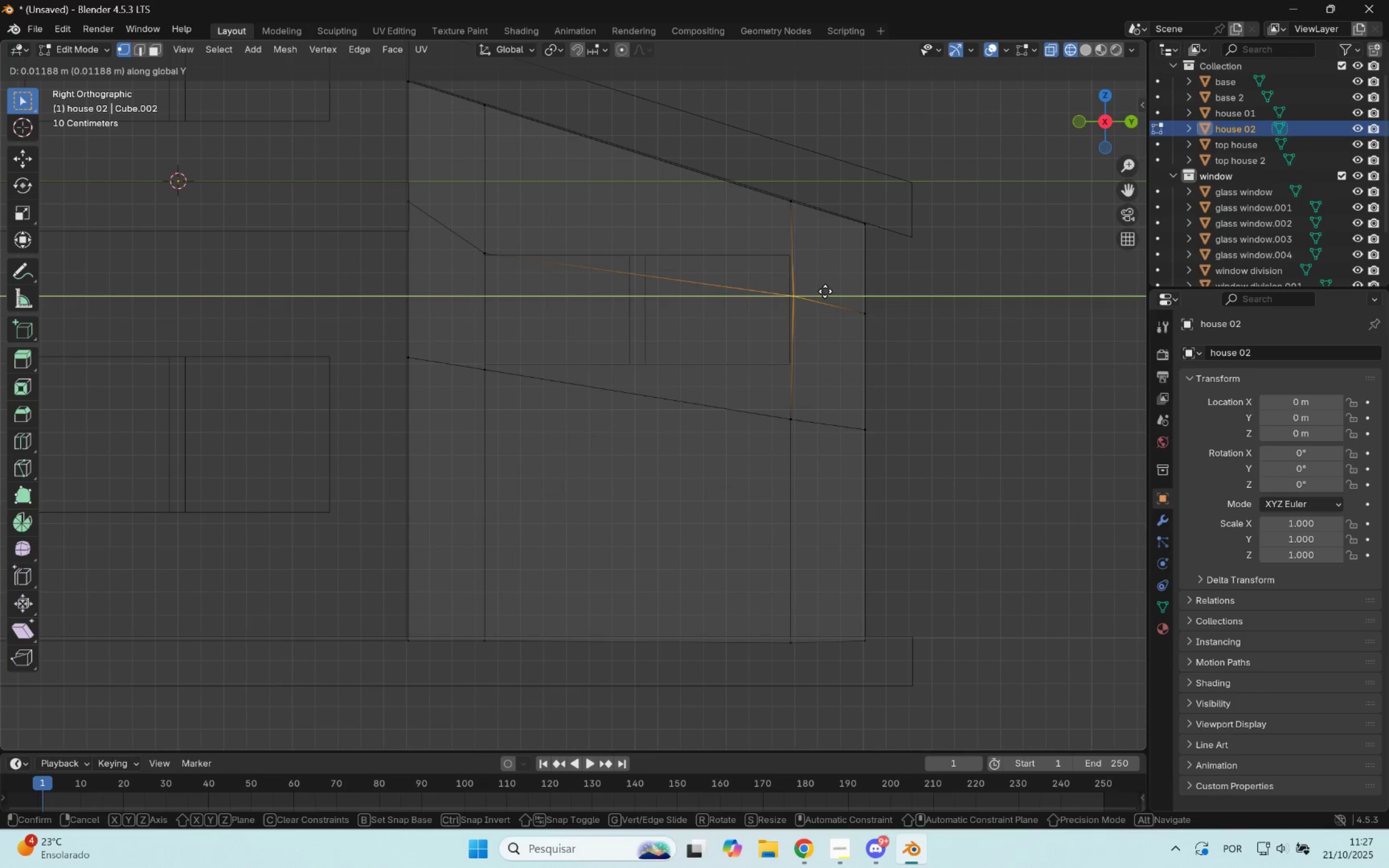 
right_click([823, 292])
 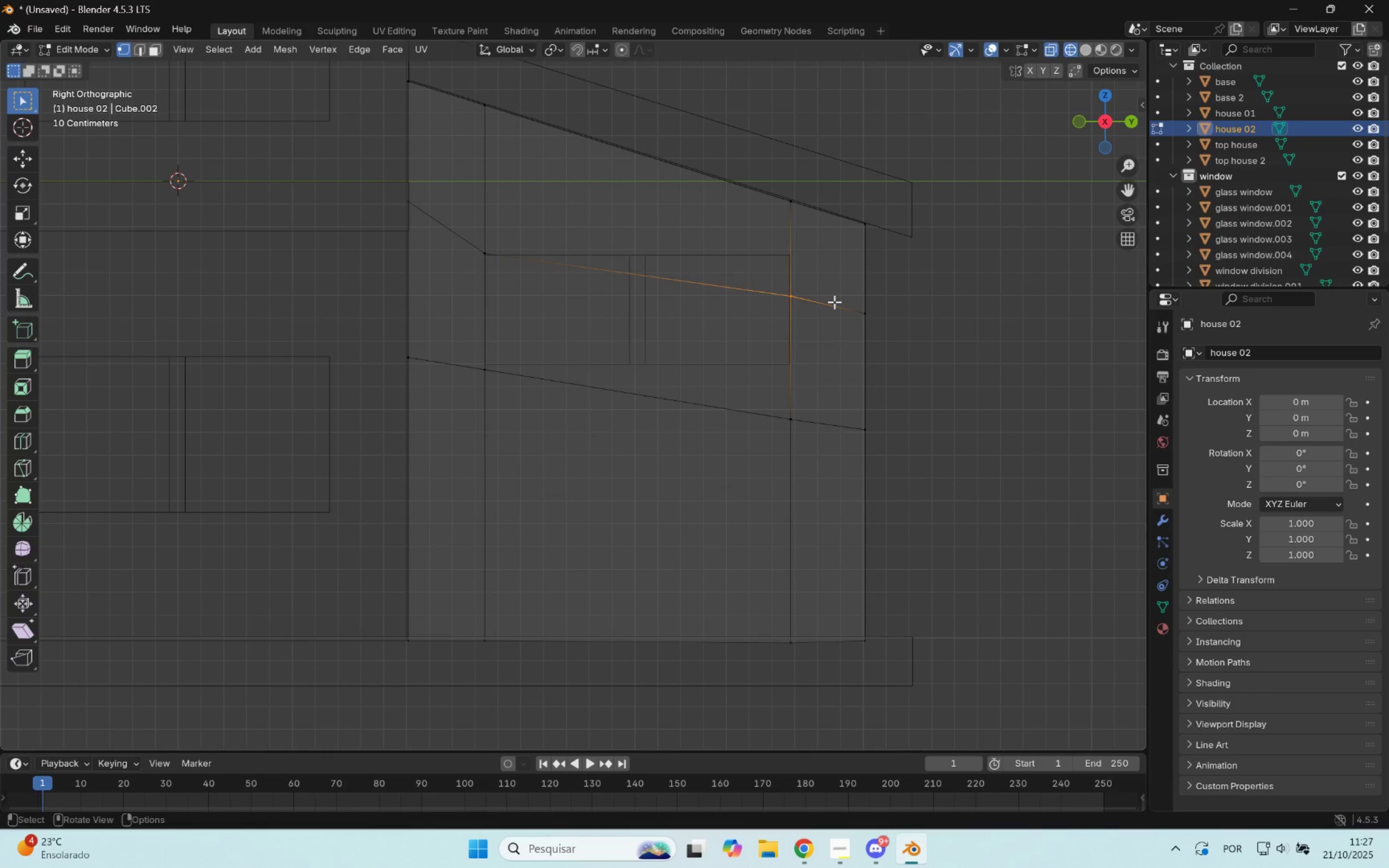 
type(gyxyxz)
 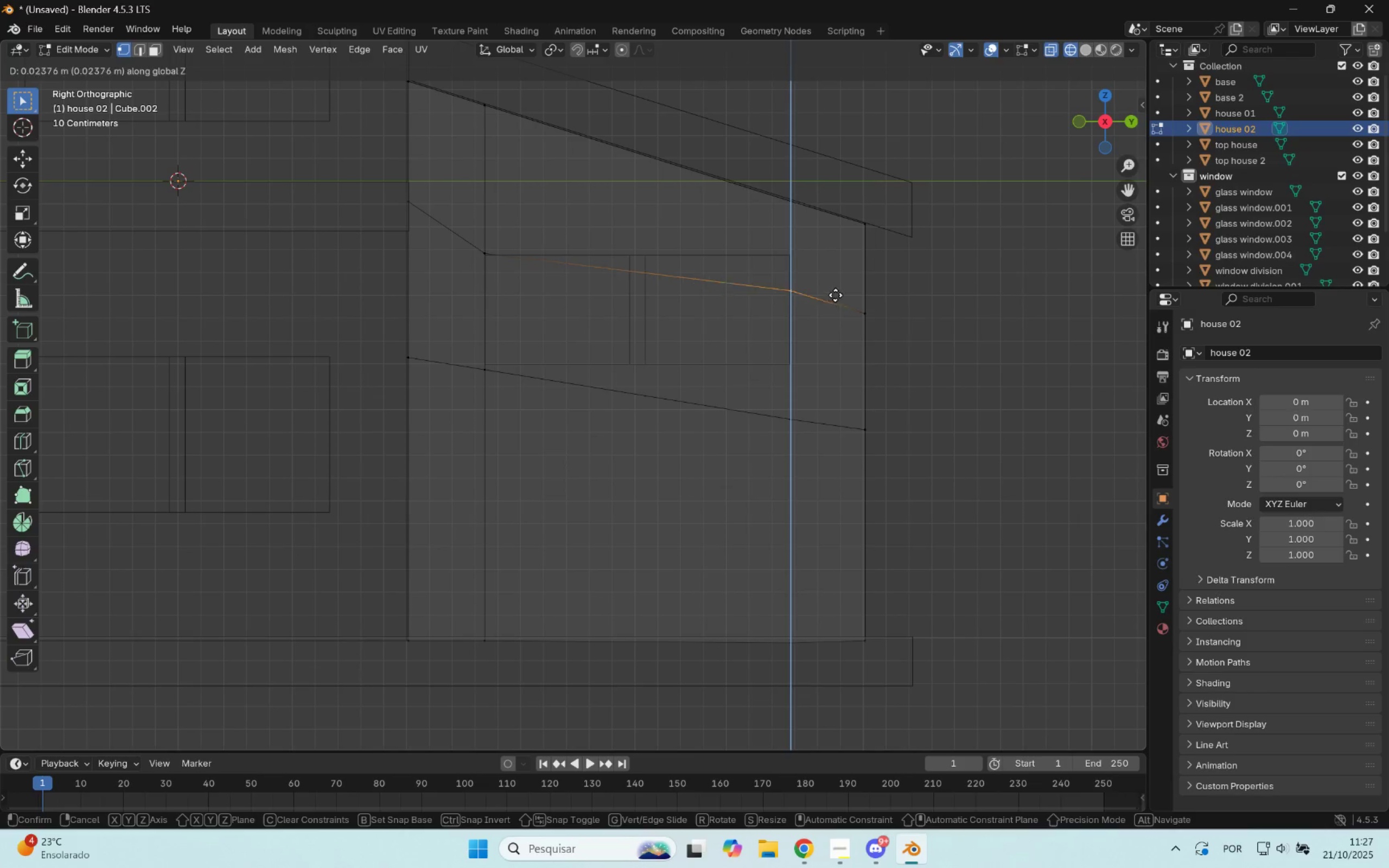 
left_click([837, 259])
 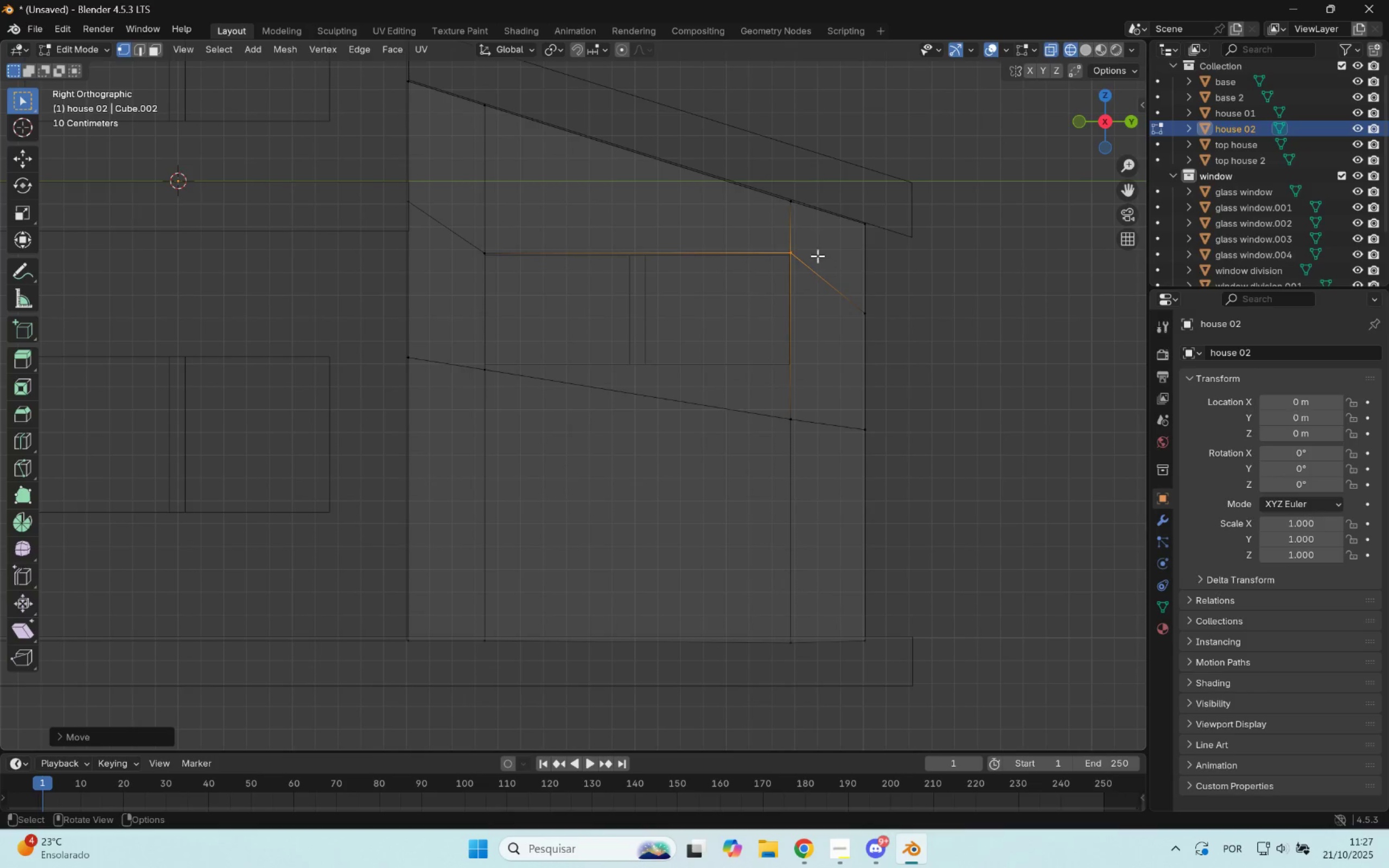 
scroll: coordinate [801, 258], scroll_direction: up, amount: 5.0
 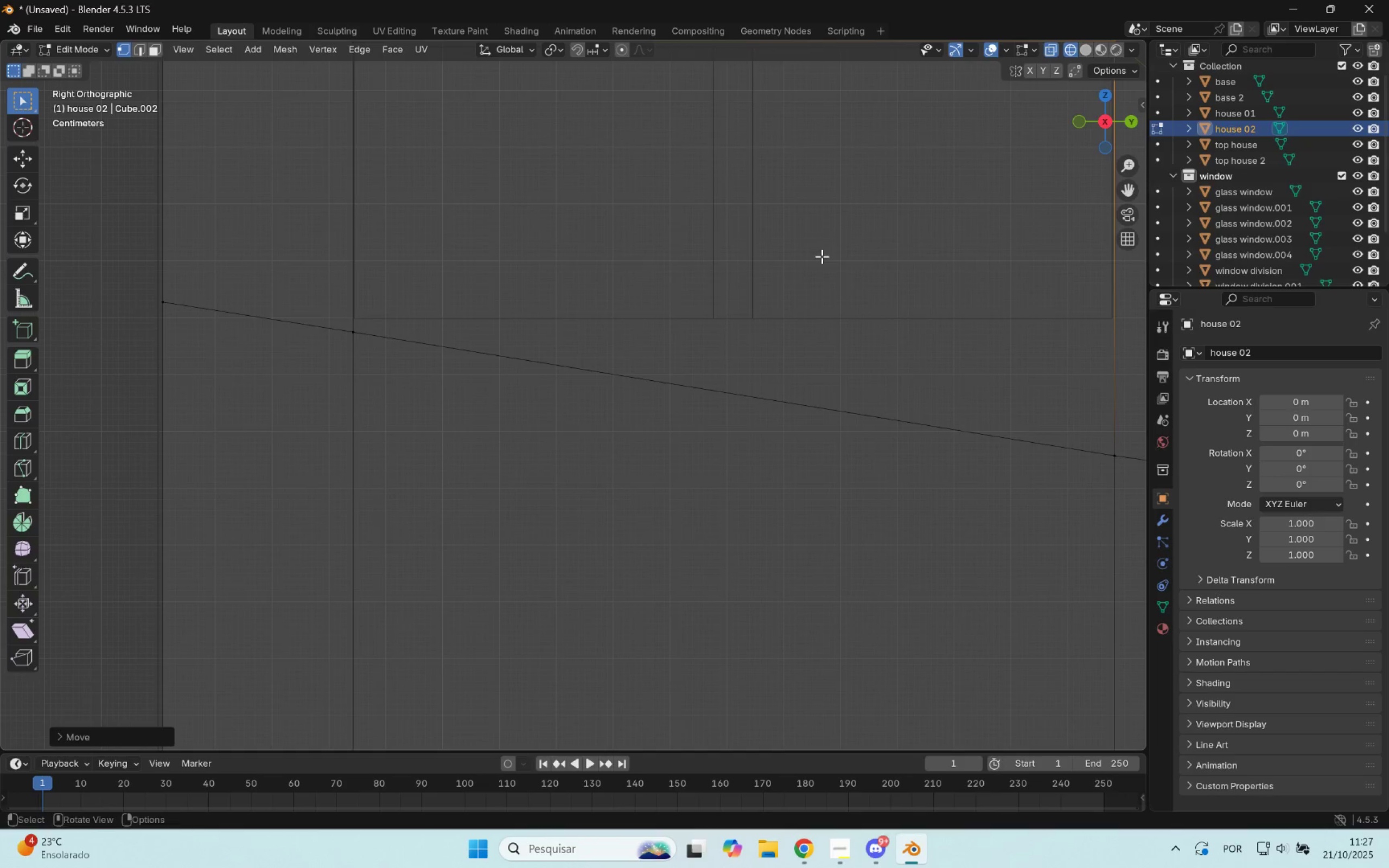 
hold_key(key=ShiftLeft, duration=0.6)
 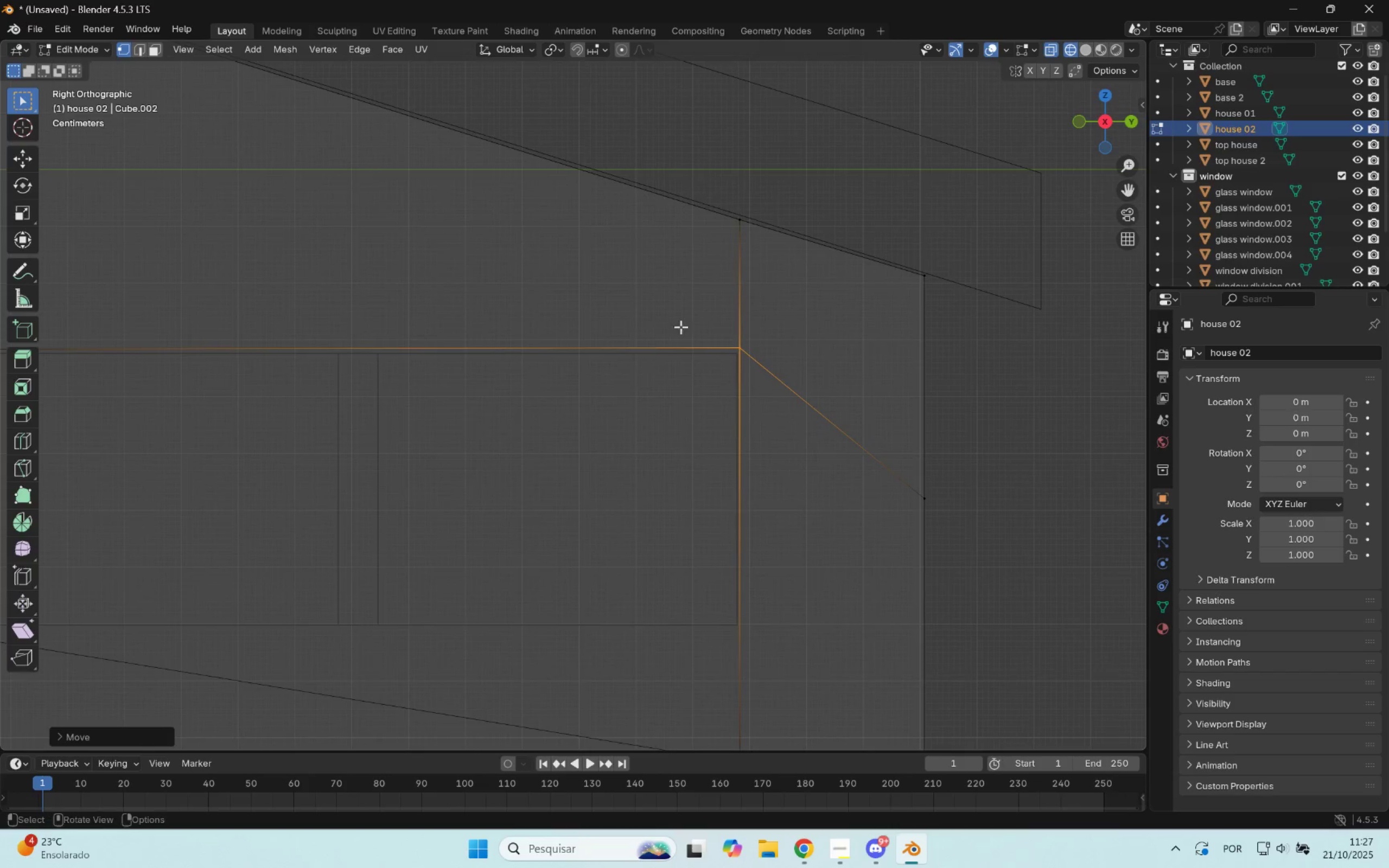 
scroll: coordinate [727, 336], scroll_direction: up, amount: 4.0
 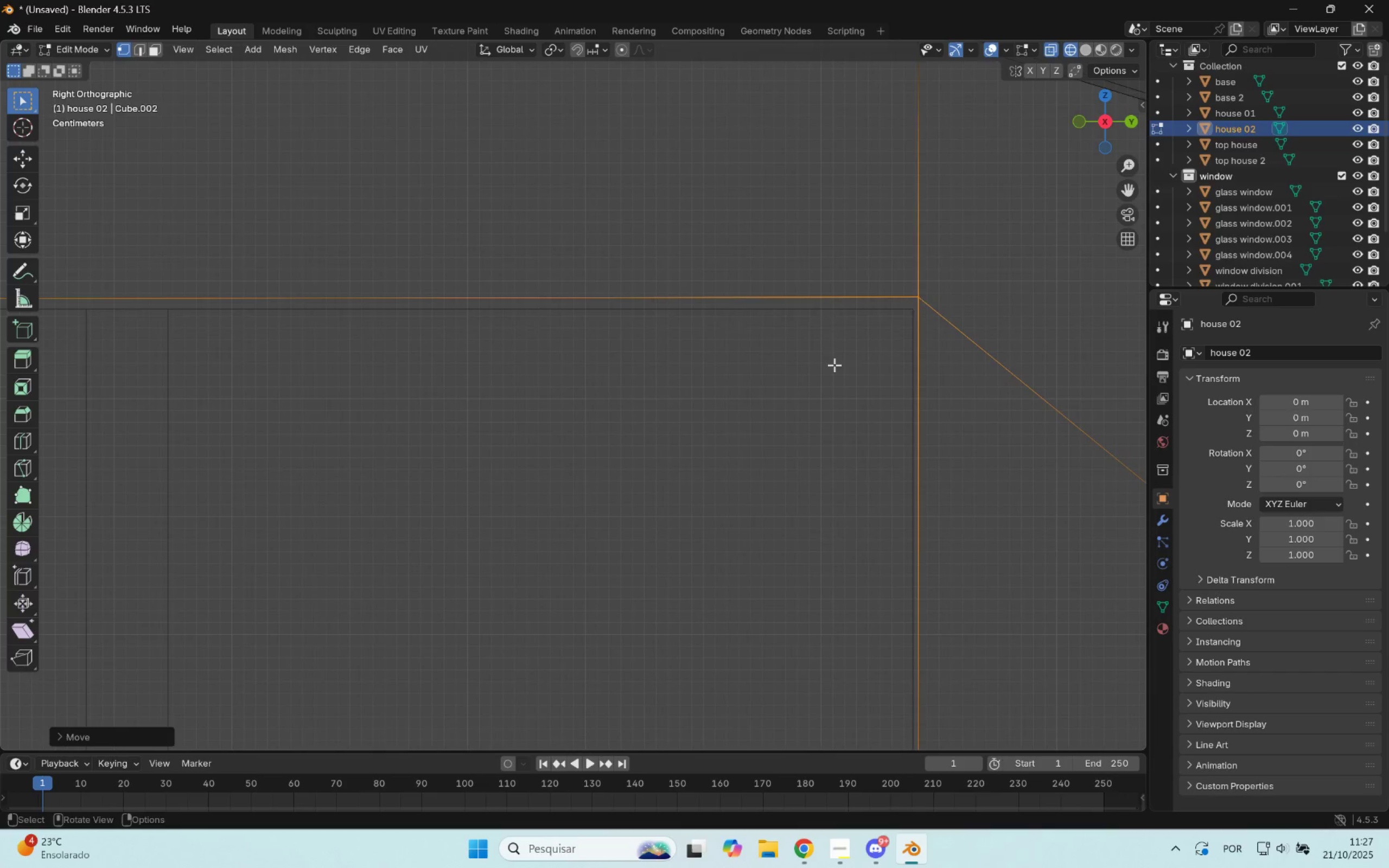 
hold_key(key=ShiftLeft, duration=0.66)
 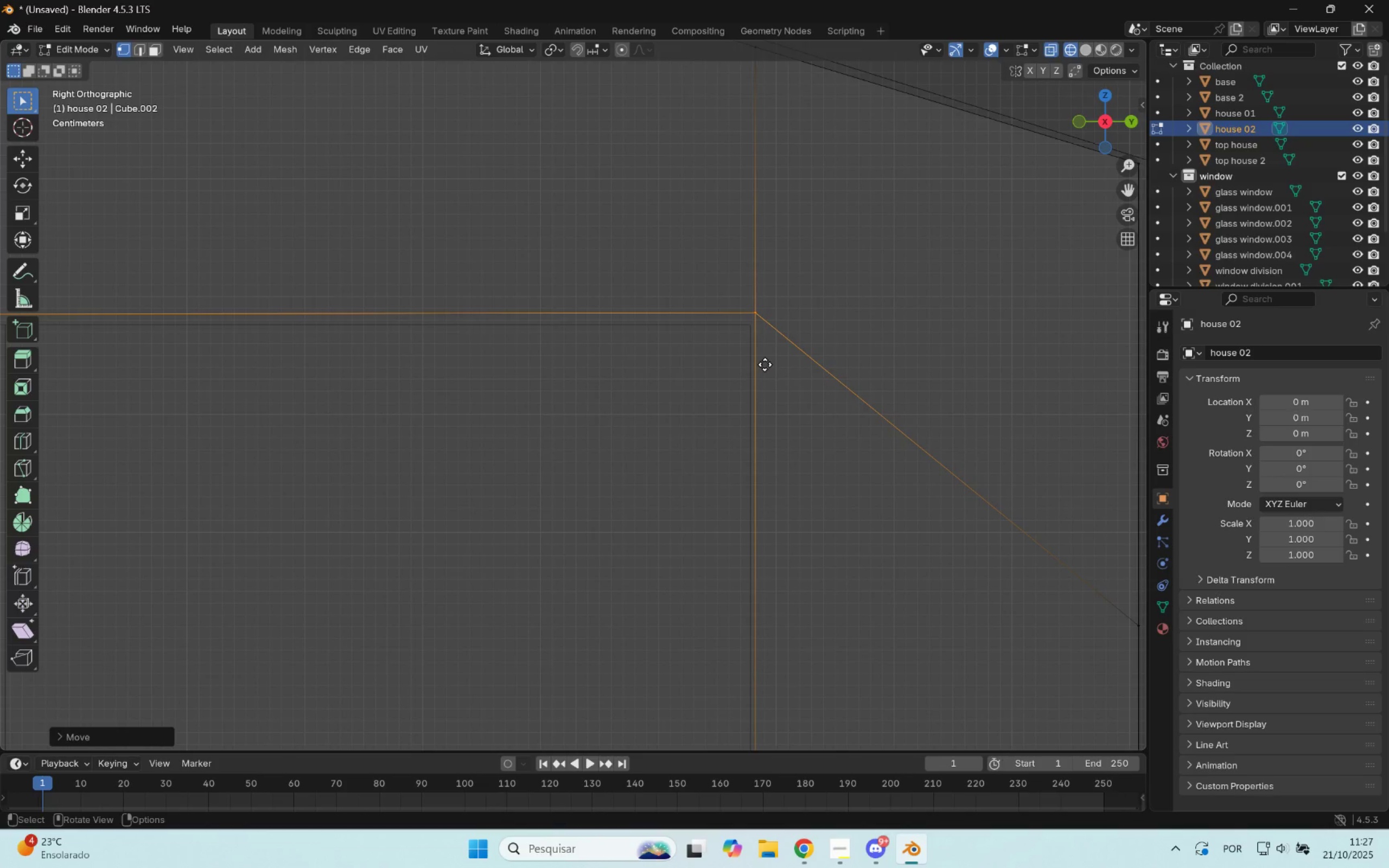 
type(GXZ)
 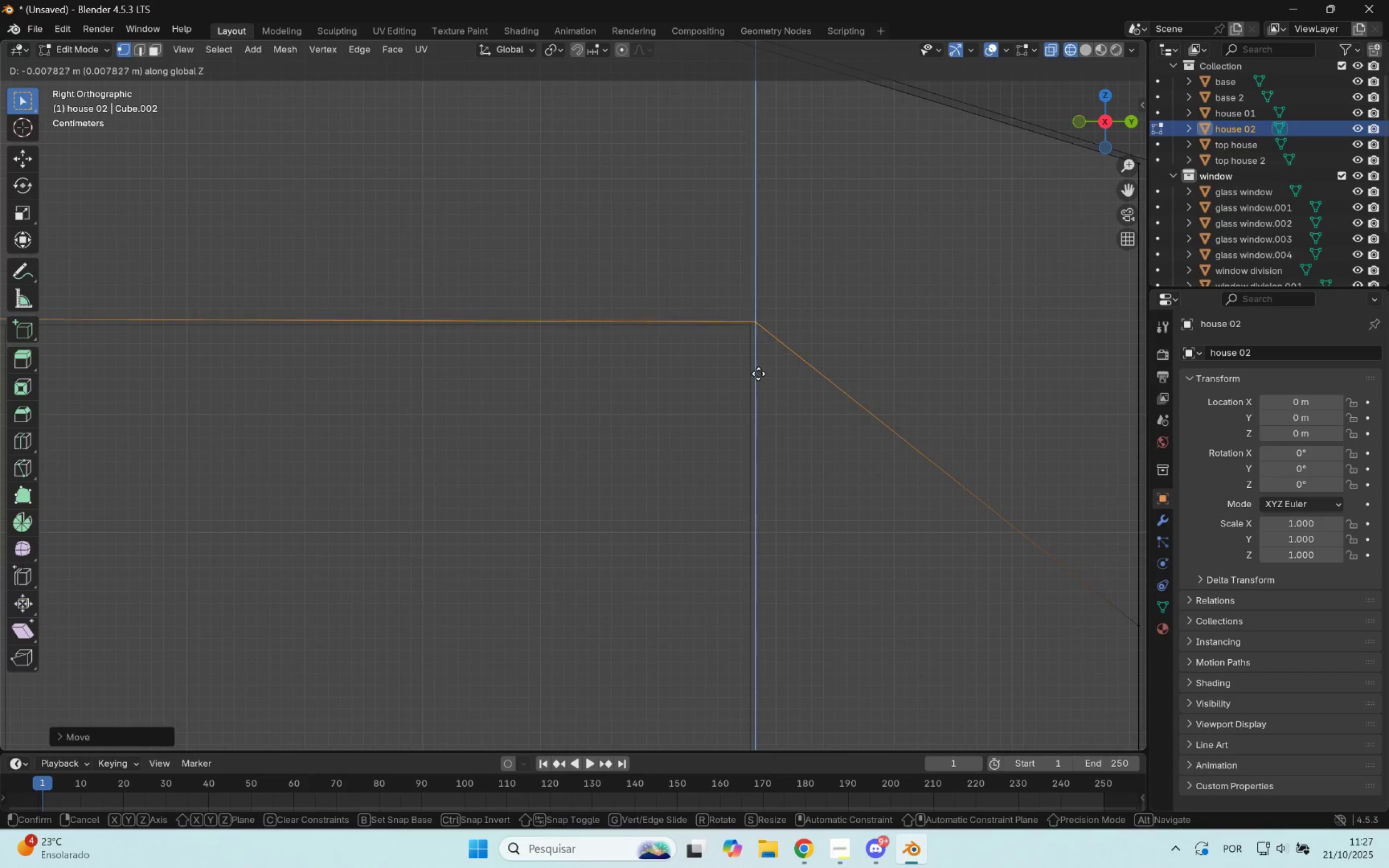 
left_click([759, 373])
 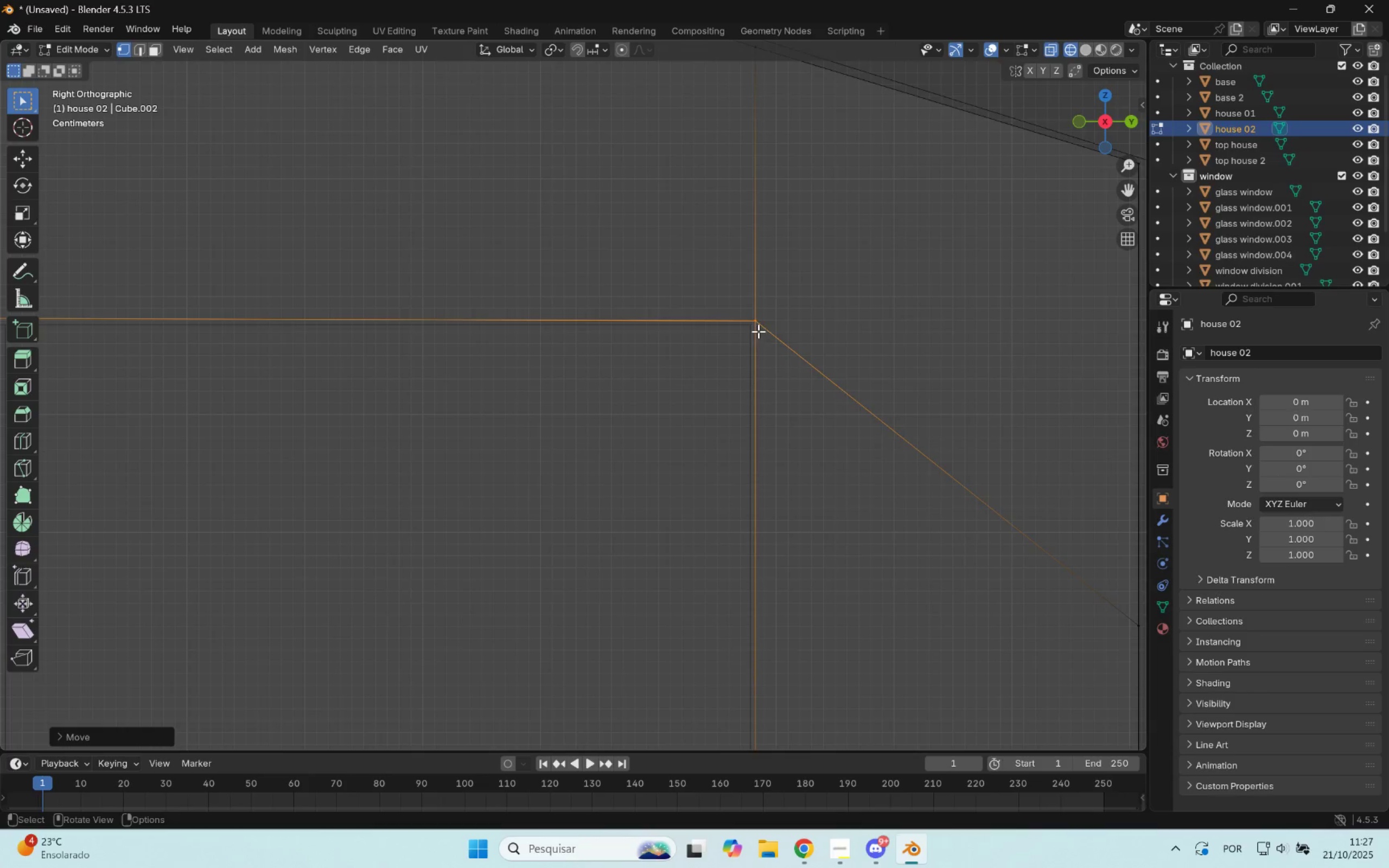 
scroll: coordinate [775, 328], scroll_direction: up, amount: 5.0
 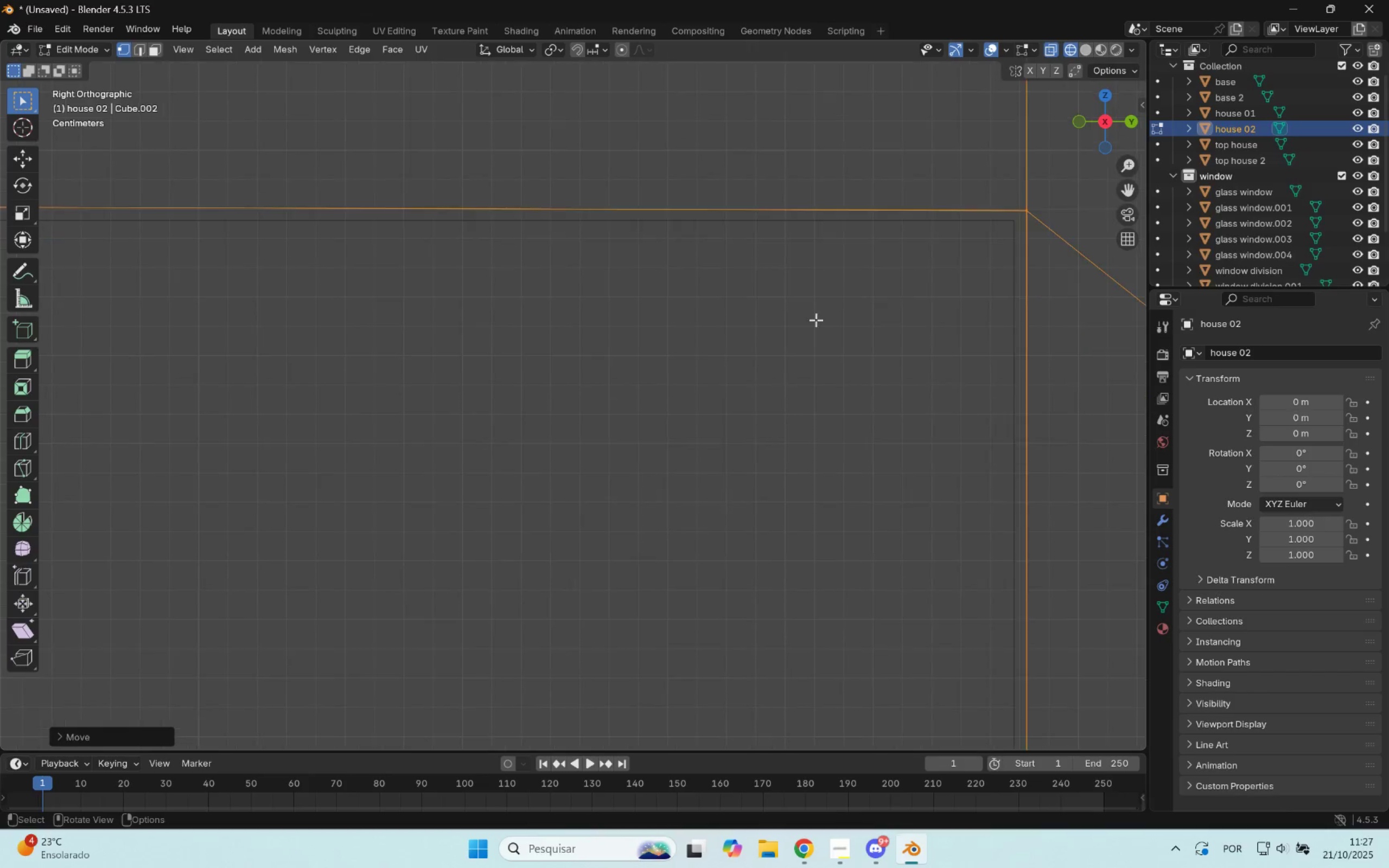 
hold_key(key=ShiftLeft, duration=0.54)
scroll: coordinate [786, 356], scroll_direction: up, amount: 4.0
 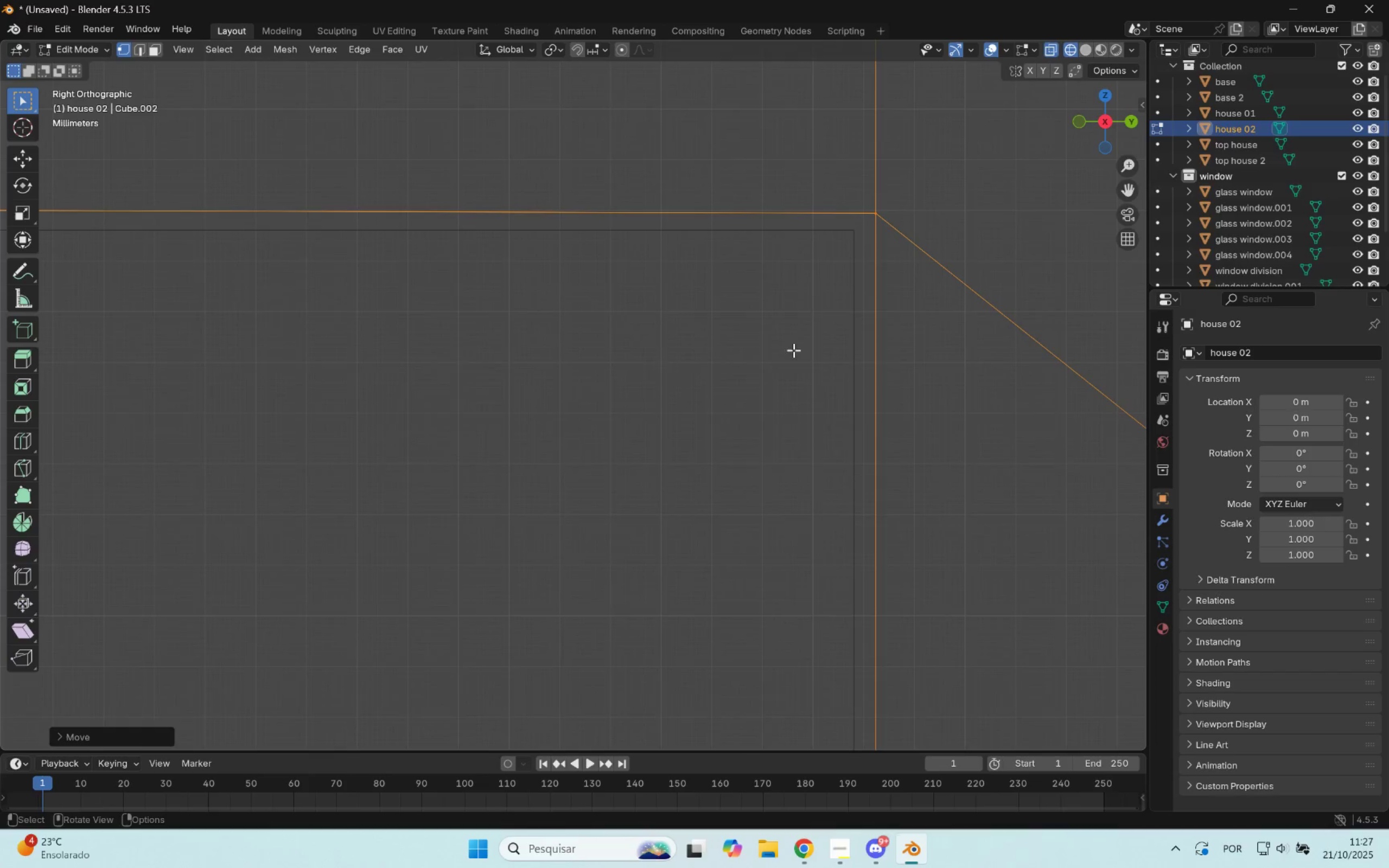 
hold_key(key=ShiftLeft, duration=0.58)
 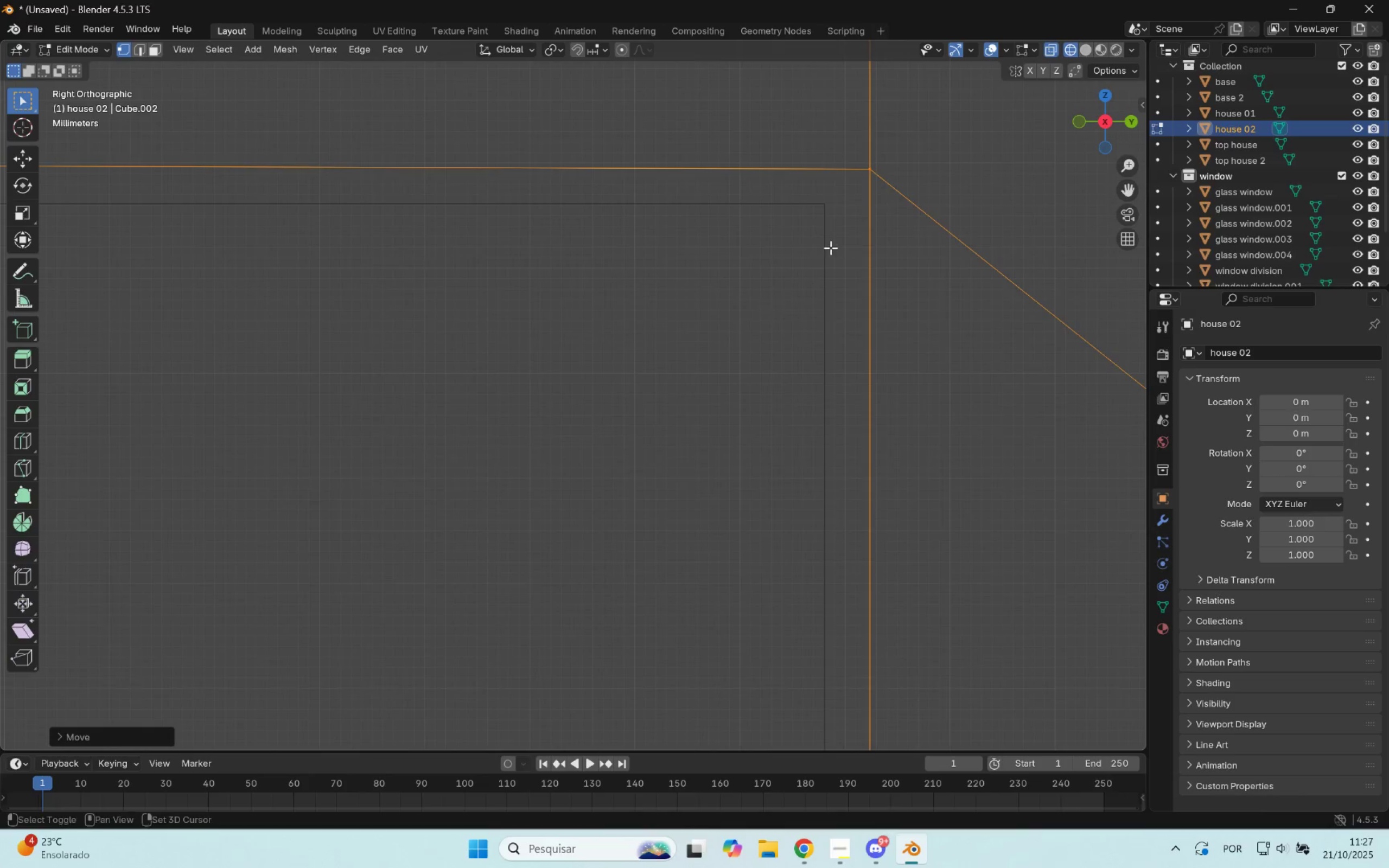 
hold_key(key=ShiftLeft, duration=1.12)
scroll: coordinate [750, 321], scroll_direction: up, amount: 4.0
 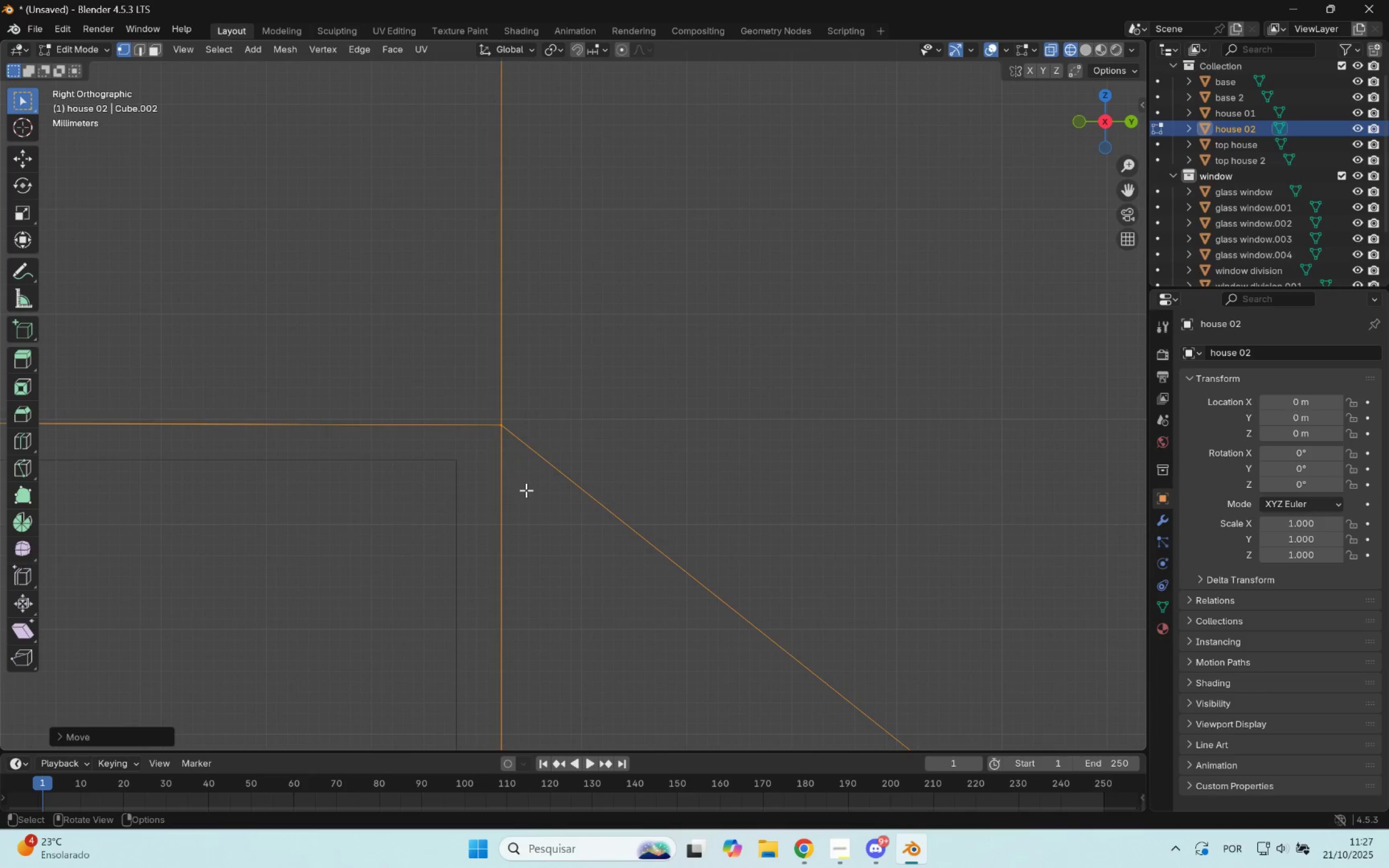 
type(gxz)
 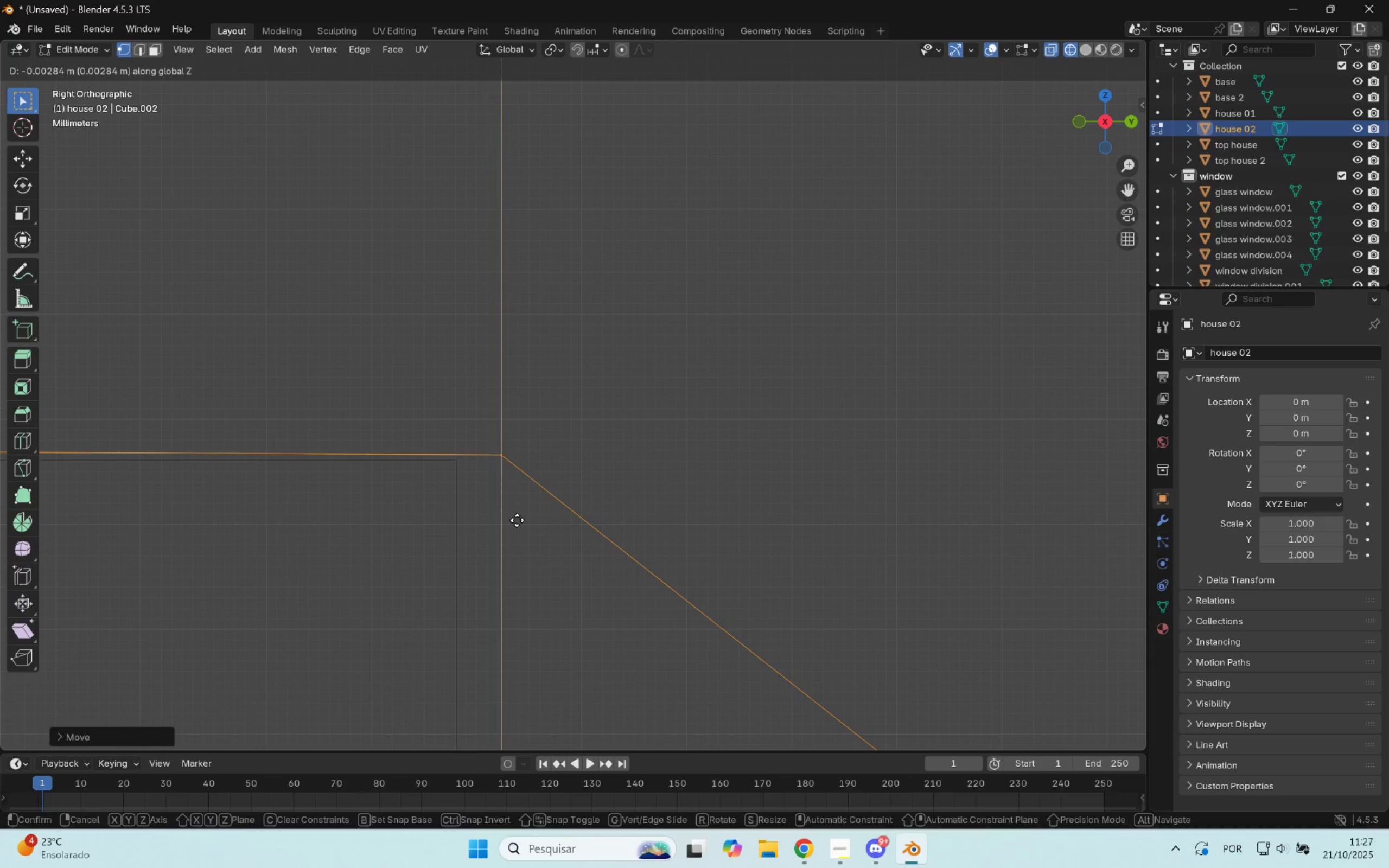 
left_click([517, 522])
 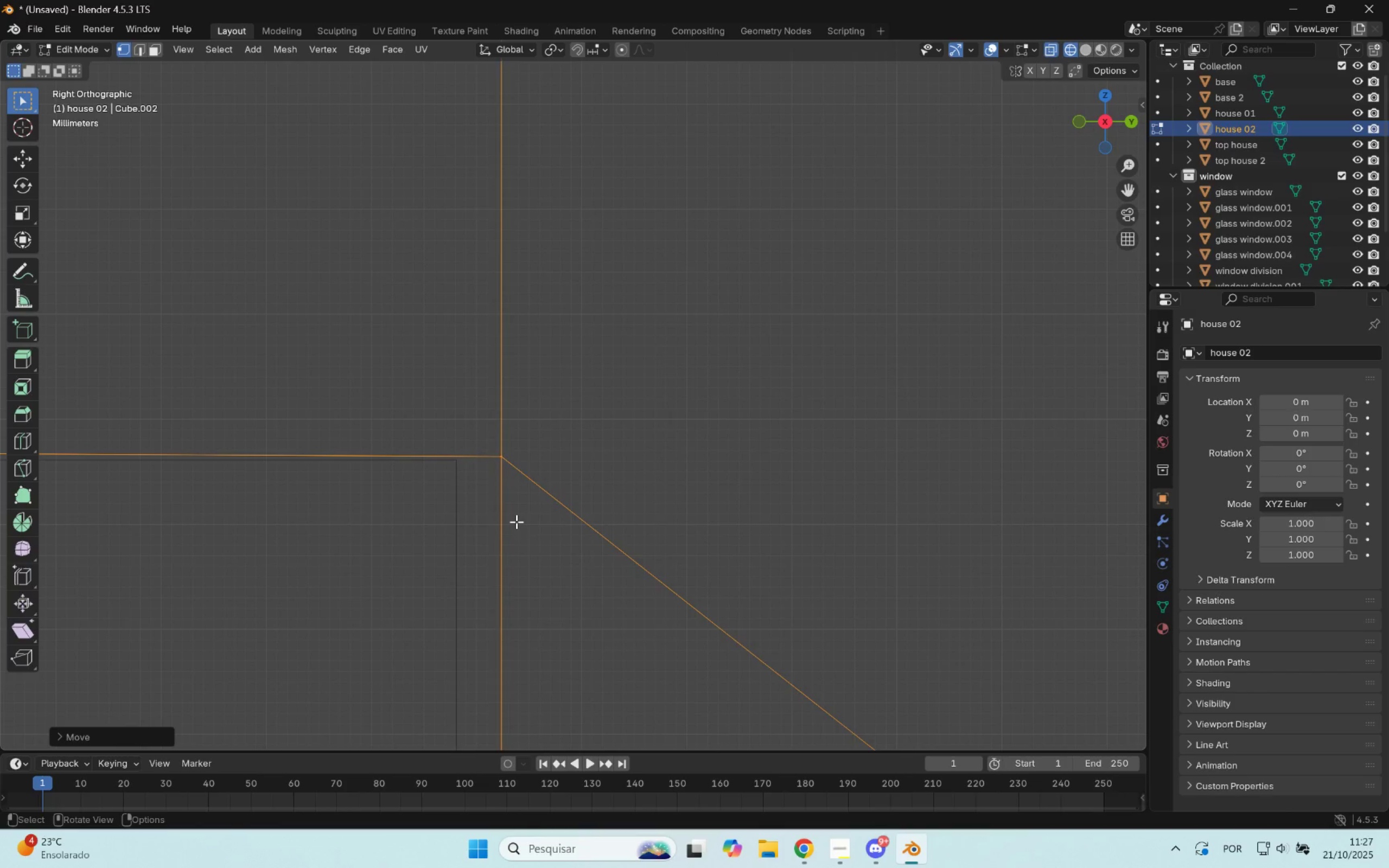 
type(gxy)
 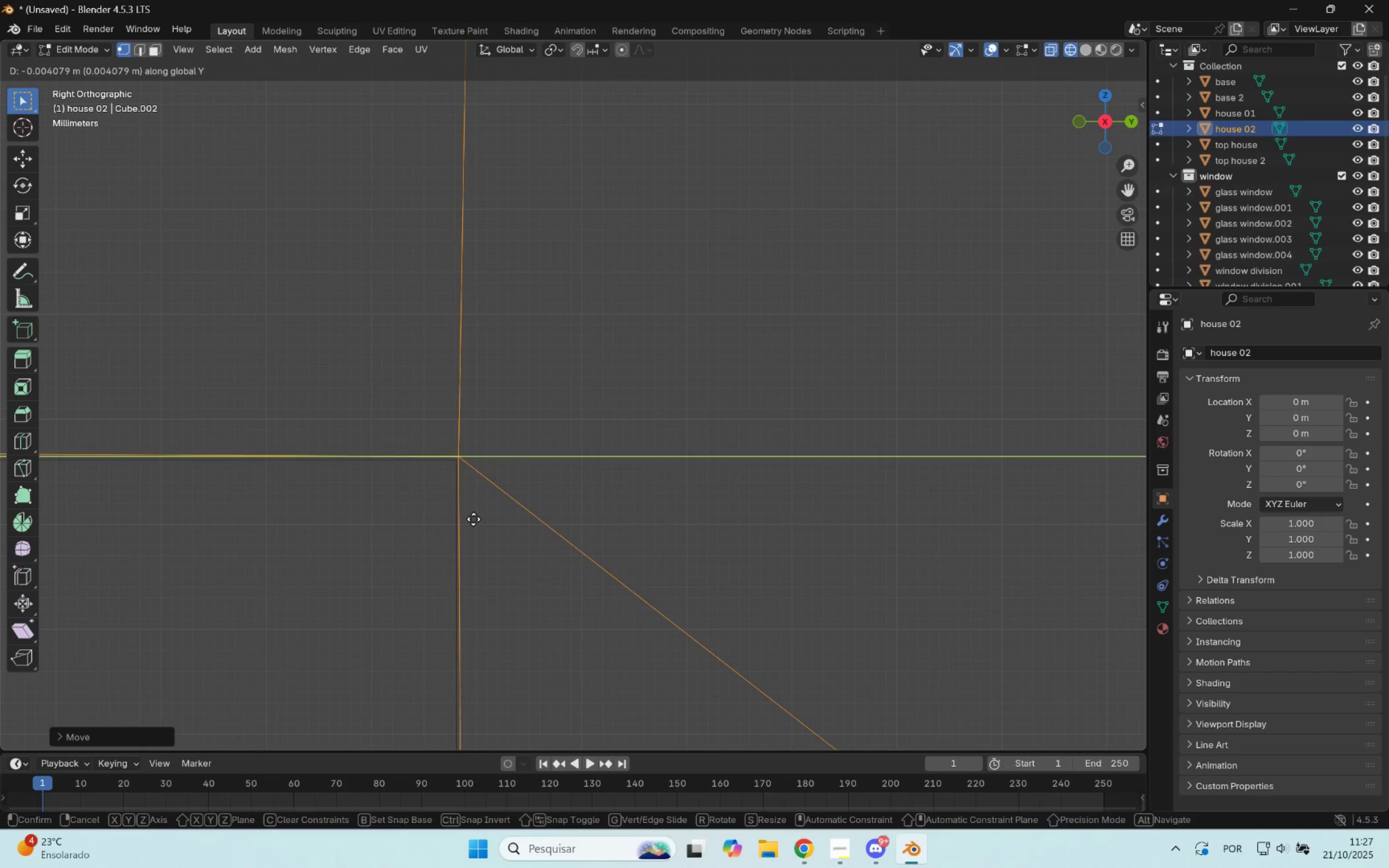 
left_click([474, 519])
 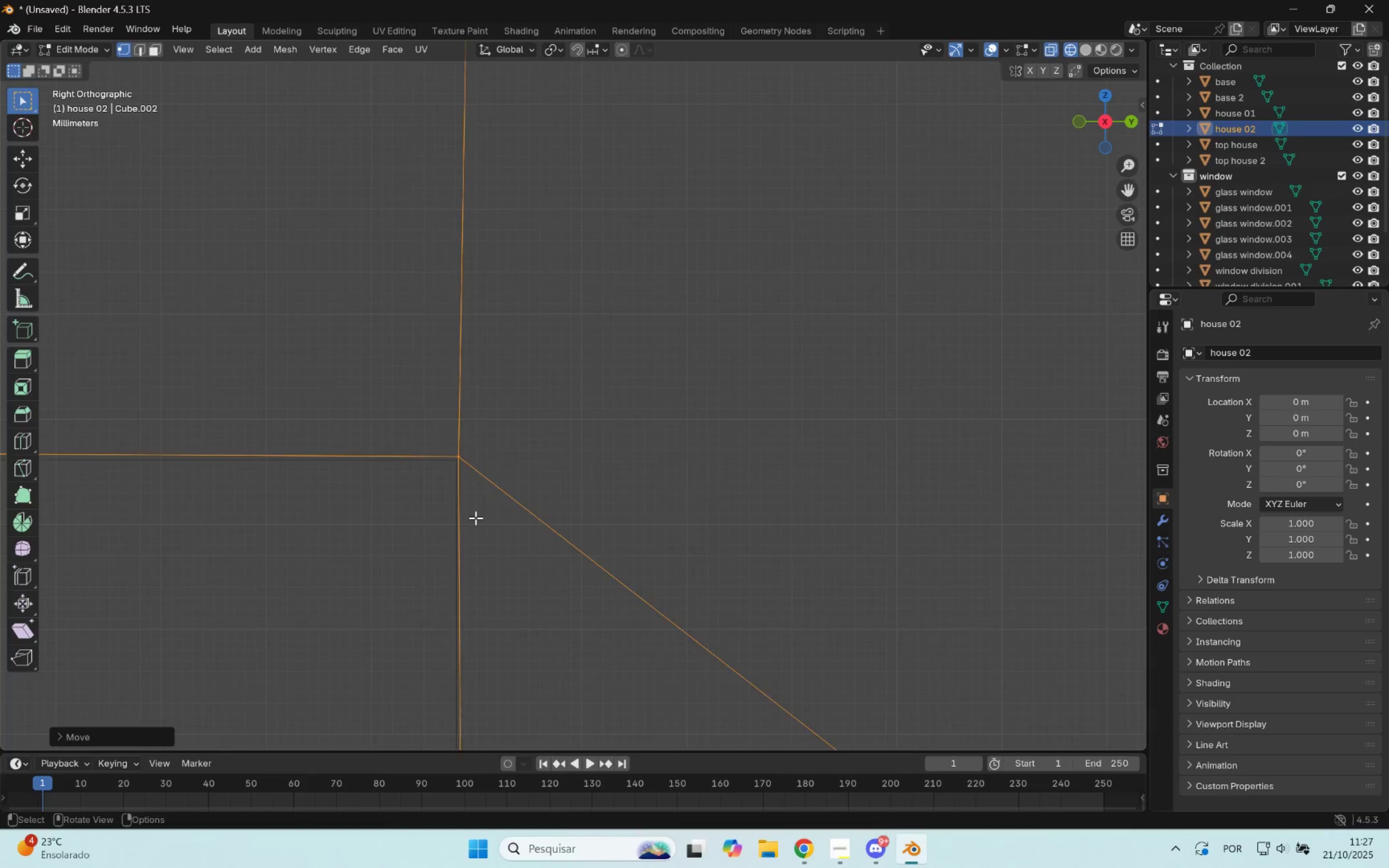 
scroll: coordinate [556, 550], scroll_direction: down, amount: 15.0
 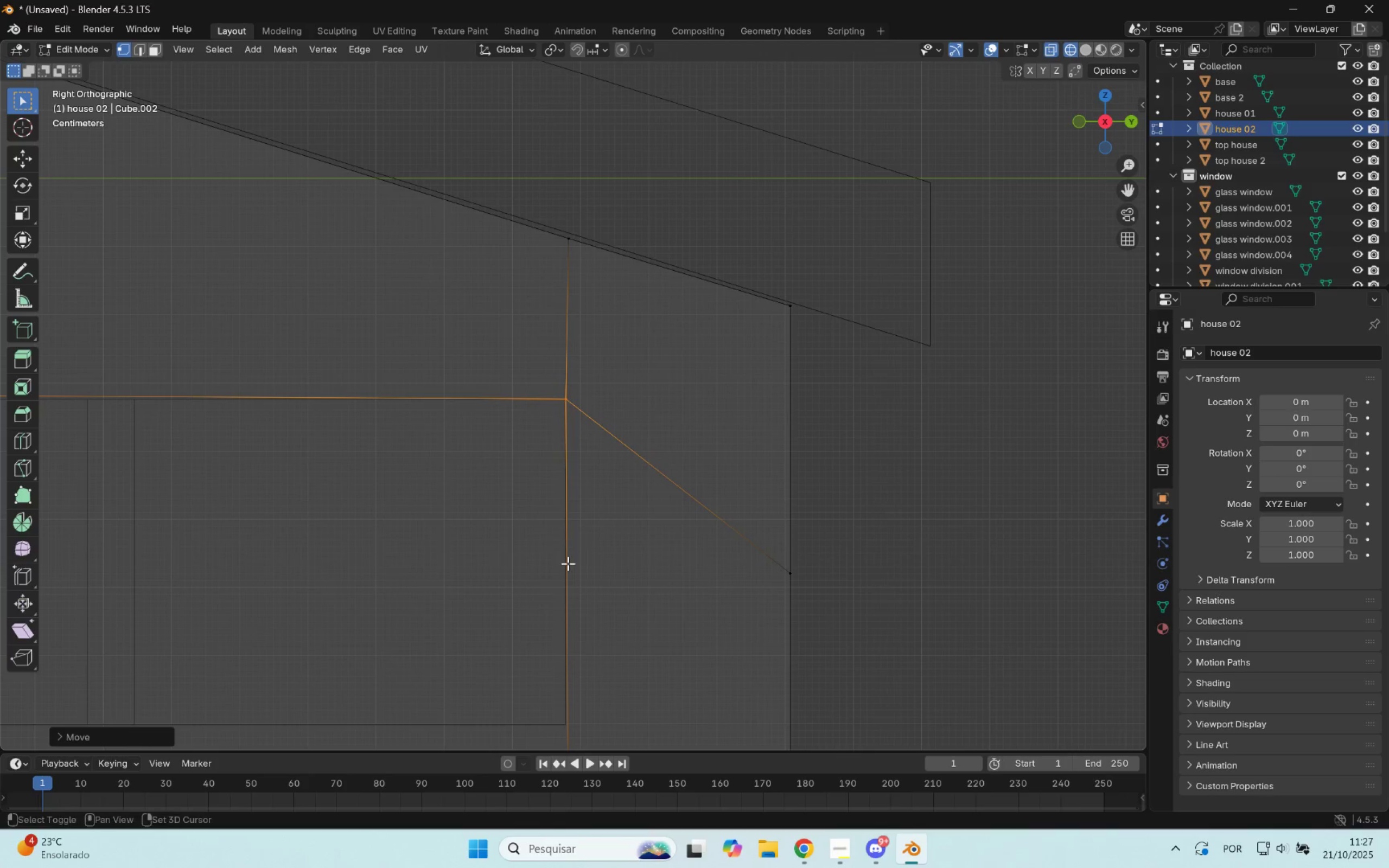 
hold_key(key=ShiftLeft, duration=0.92)
 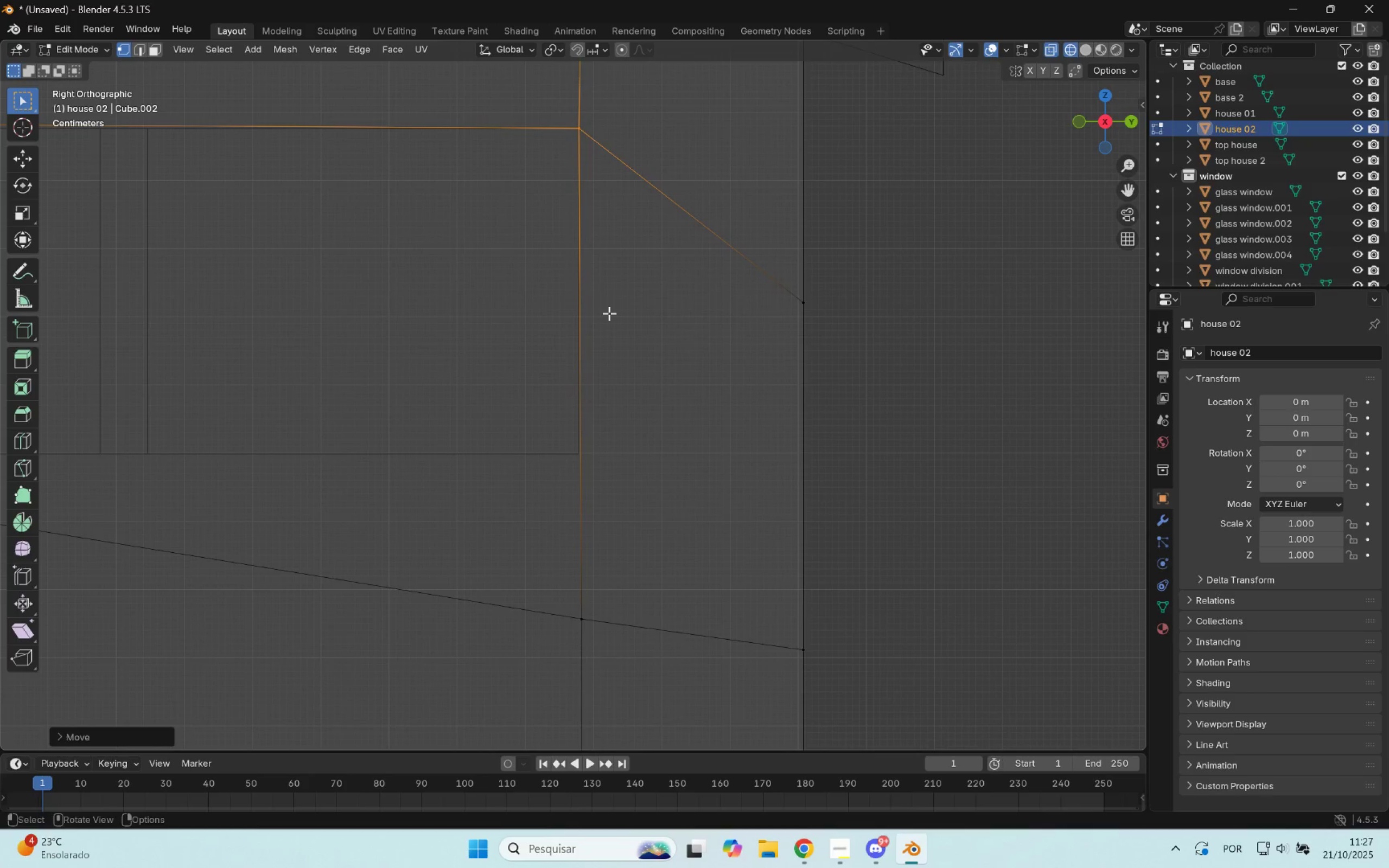 
key(Control+Z)
 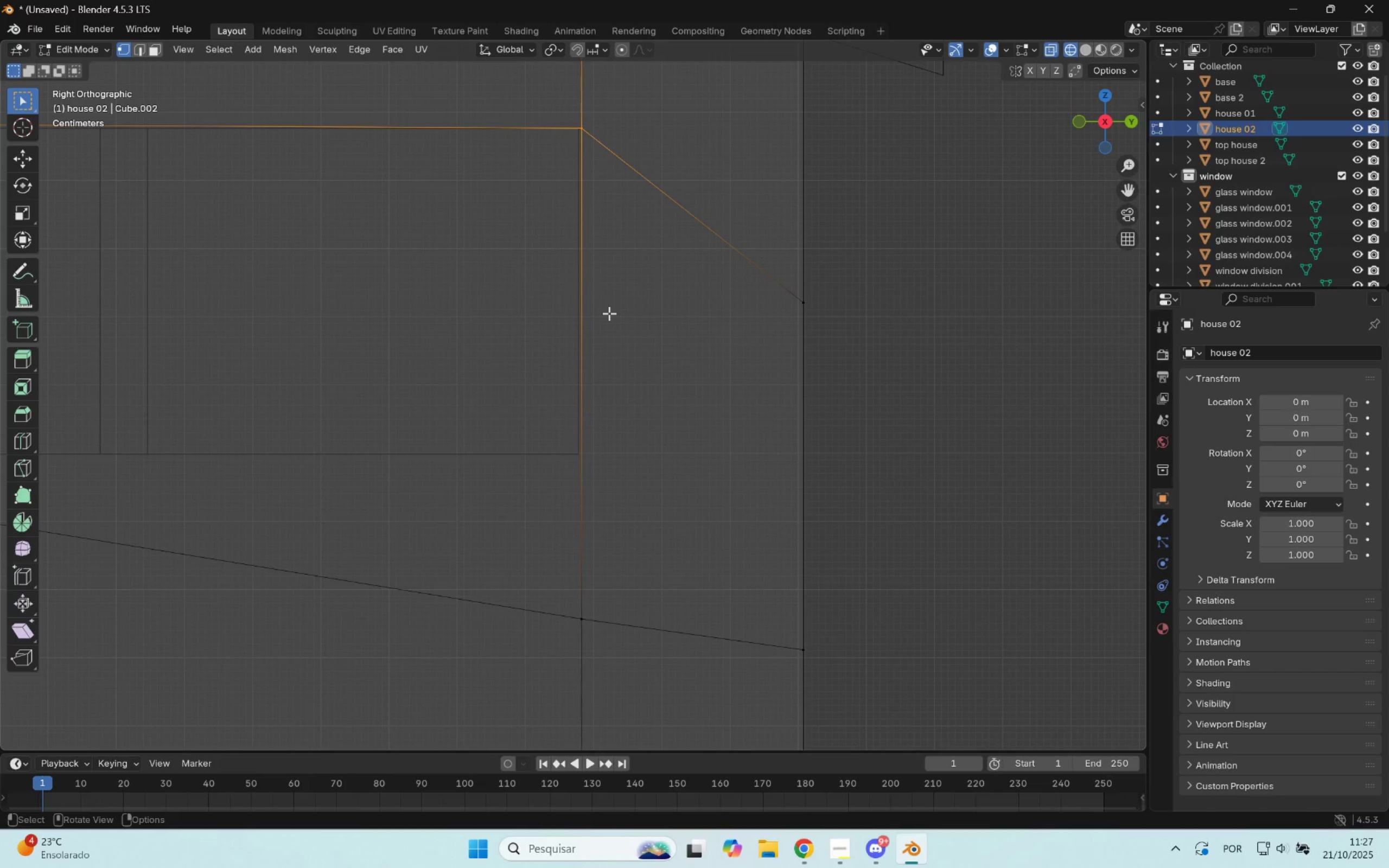 
scroll: coordinate [611, 328], scroll_direction: down, amount: 1.0
 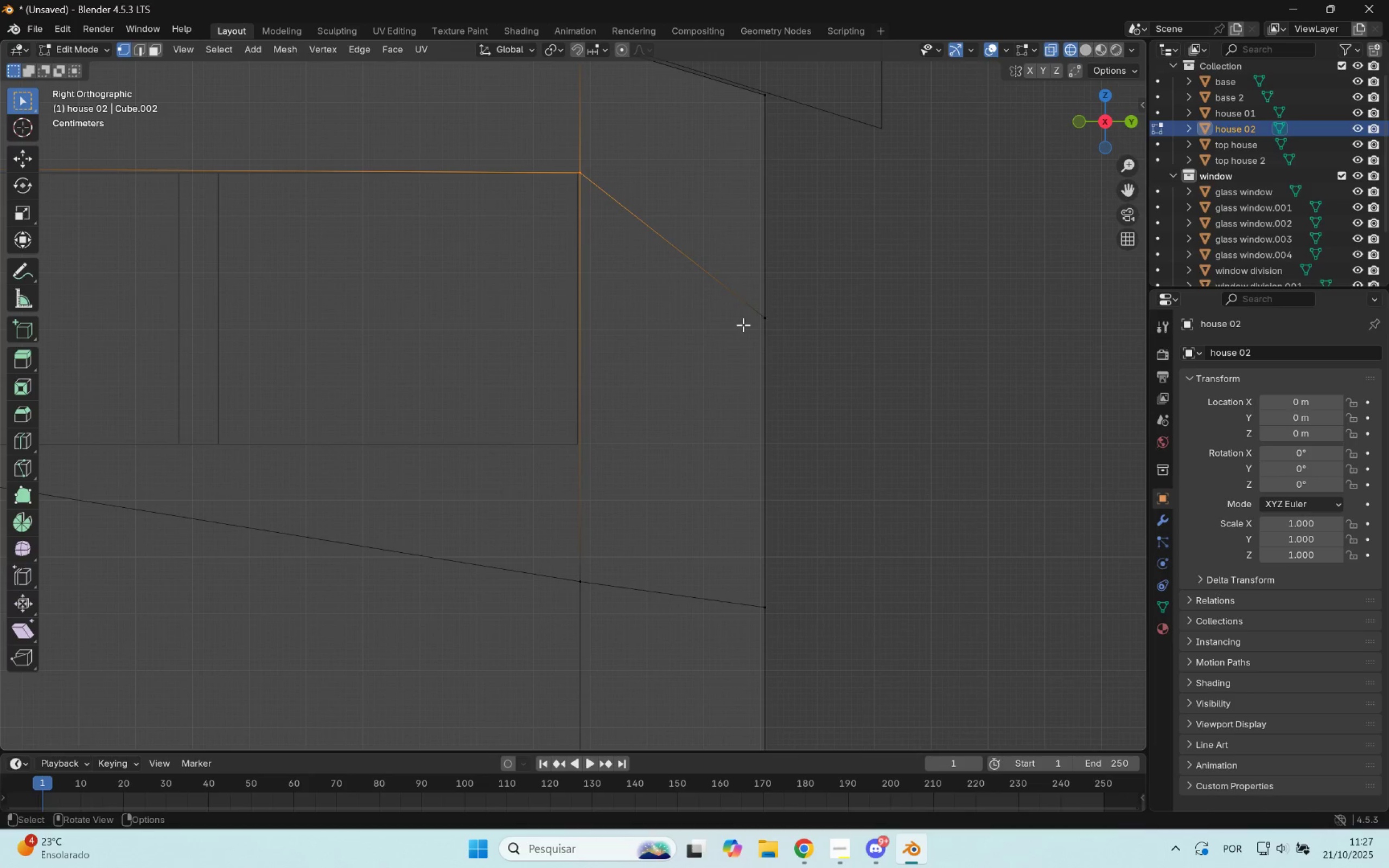 
left_click_drag(start_coordinate=[798, 283], to_coordinate=[727, 373])
 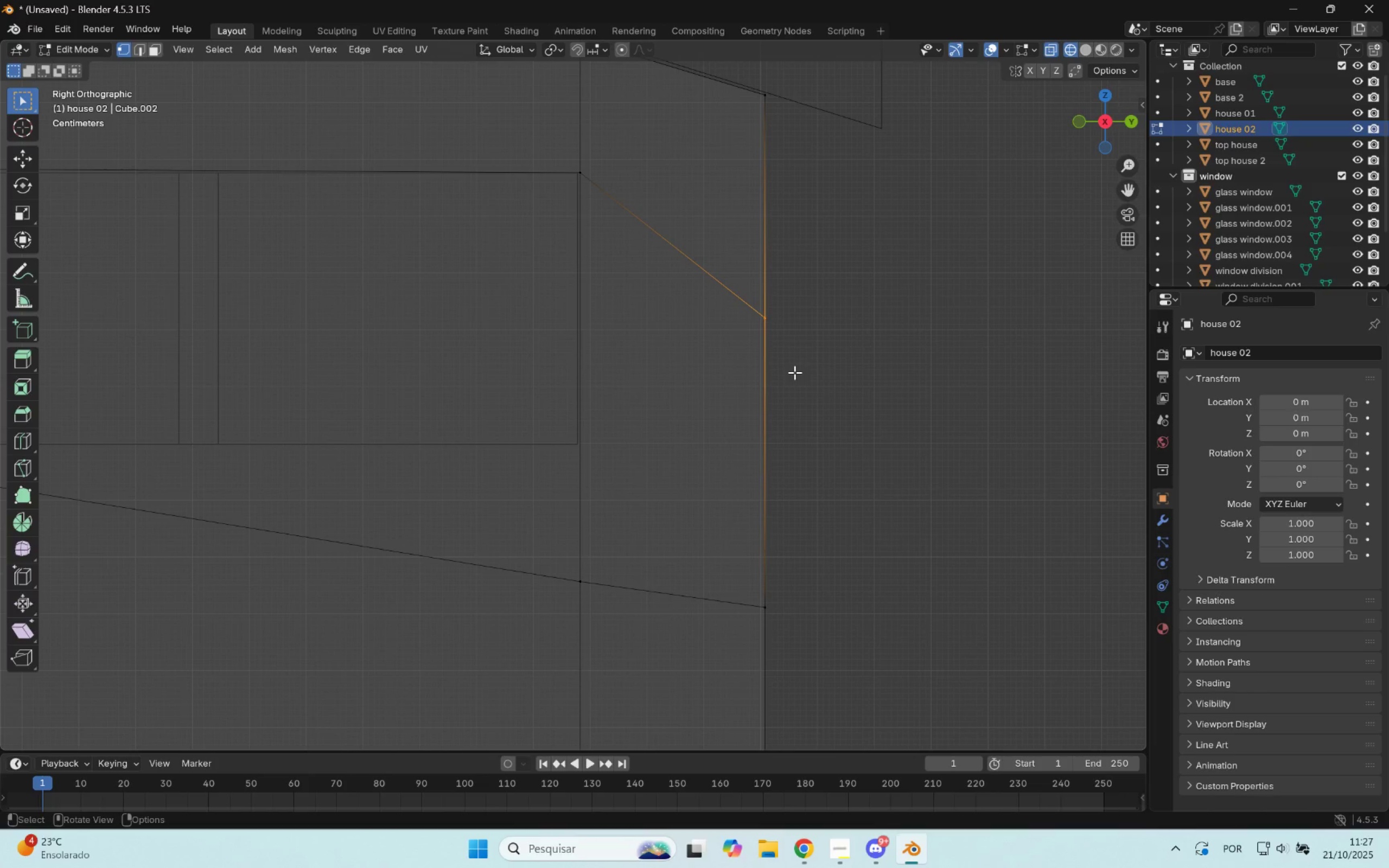 
type(gyyxx)
 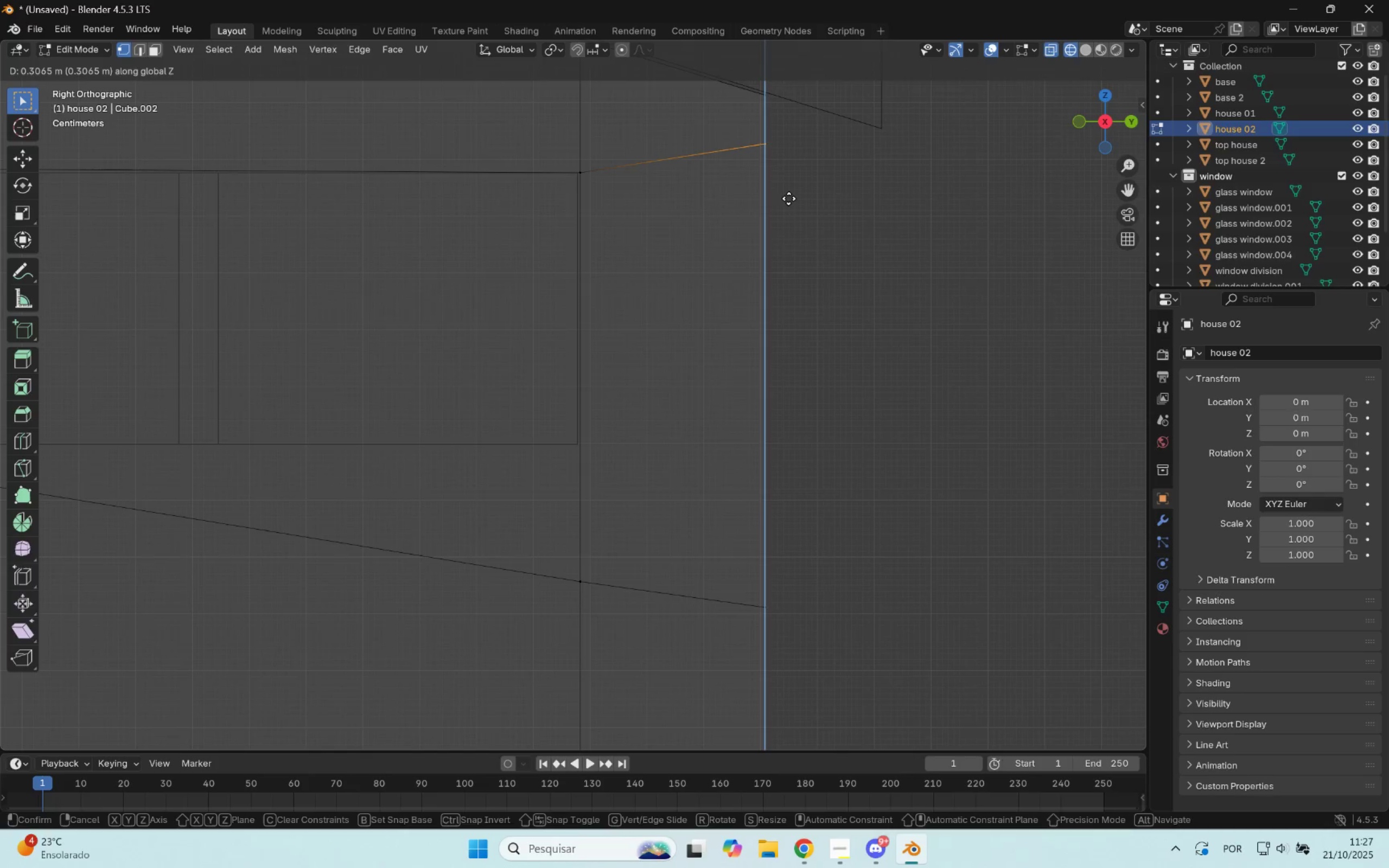 
hold_key(key=Z, duration=0.3)
 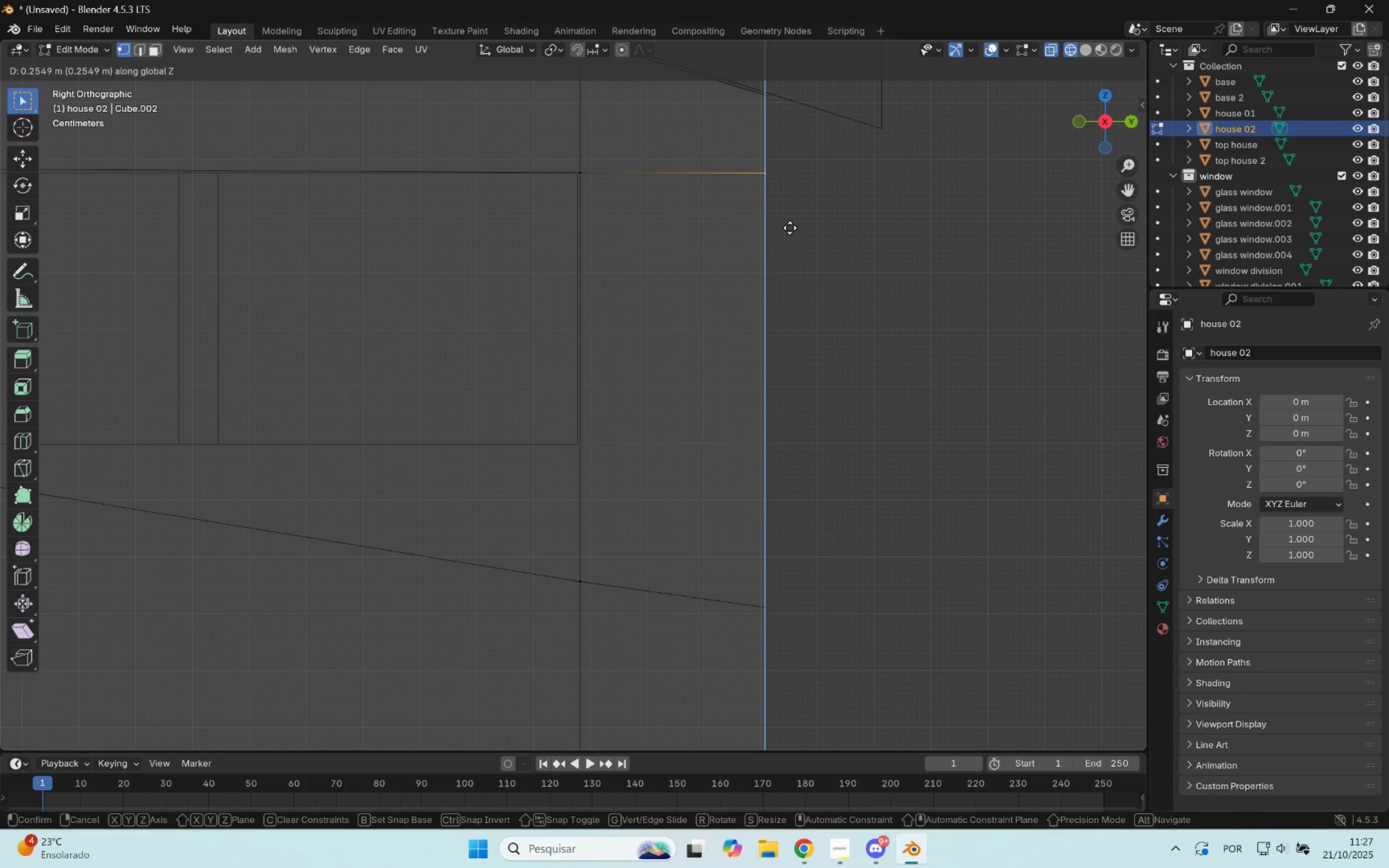 
left_click([790, 228])
 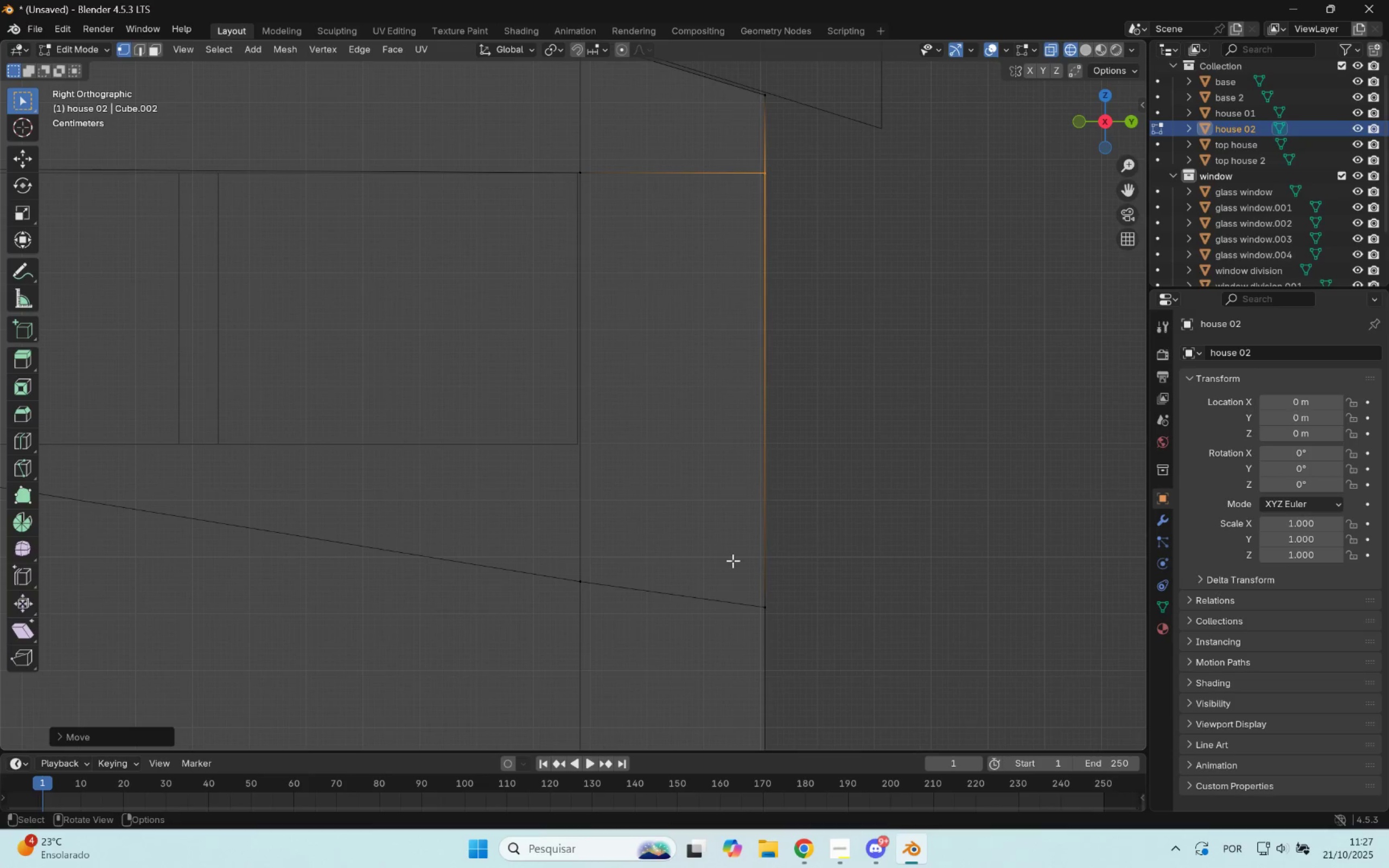 
left_click_drag(start_coordinate=[655, 563], to_coordinate=[511, 605])
 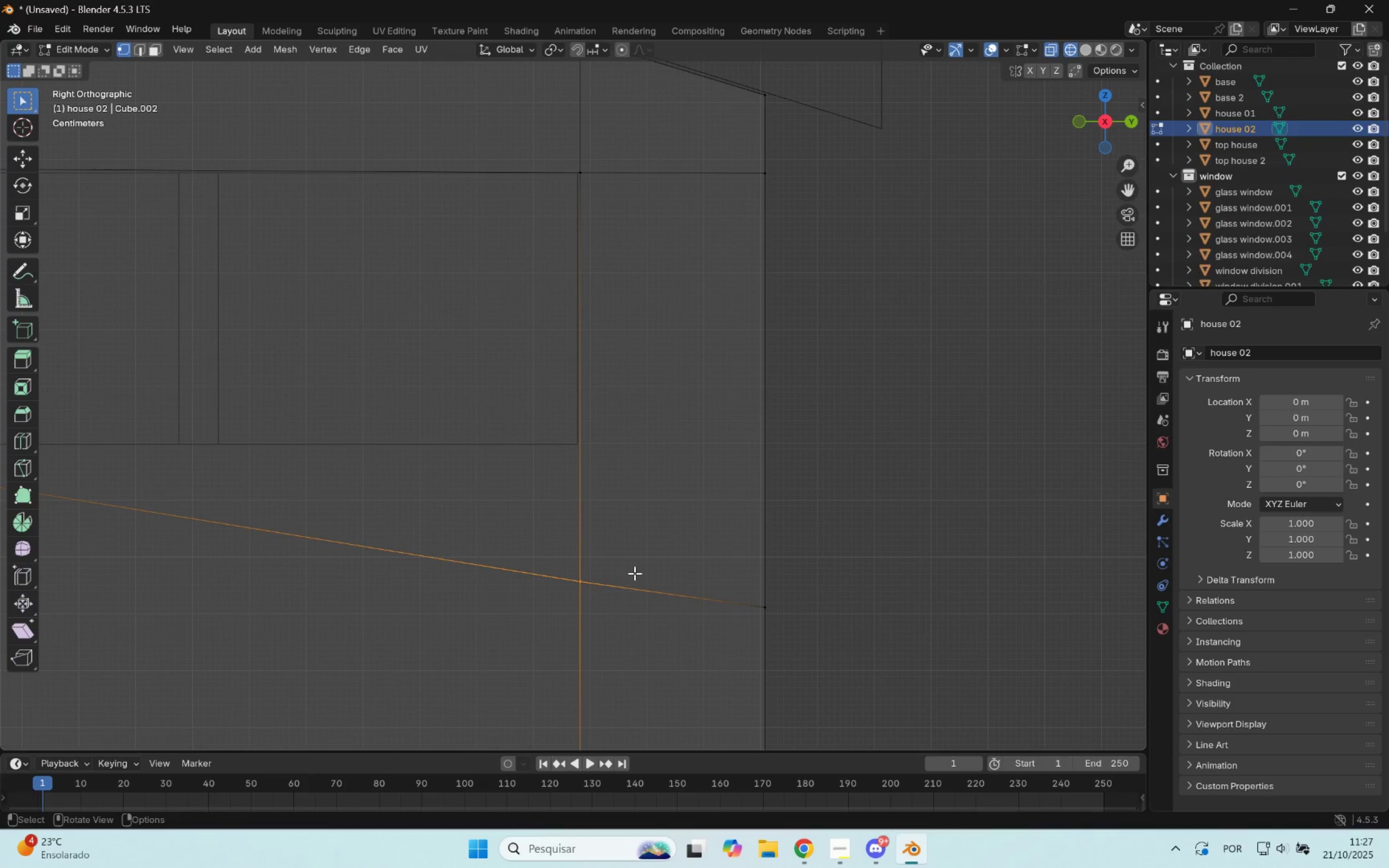 
type(gzz)
 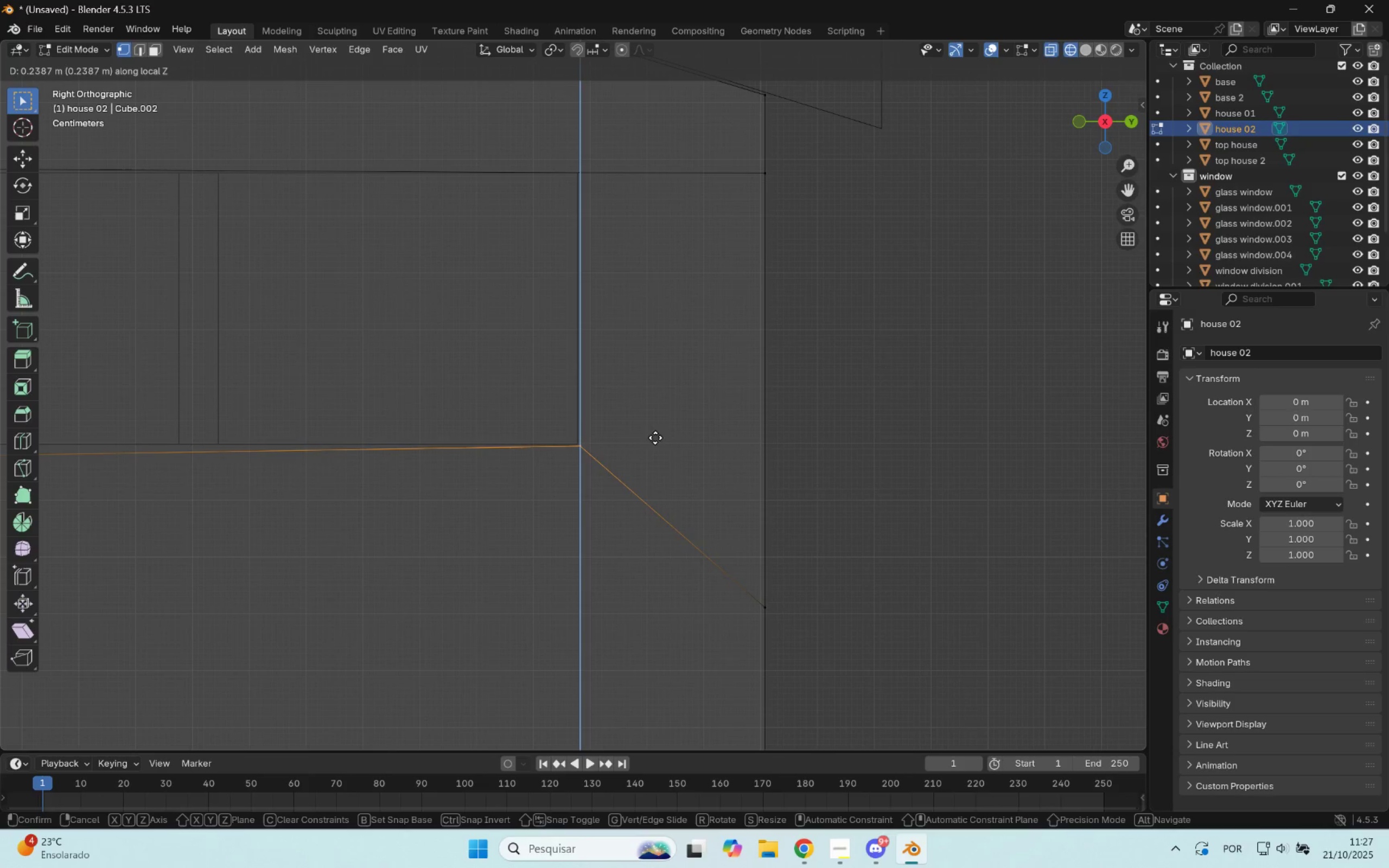 
scroll: coordinate [654, 545], scroll_direction: up, amount: 11.0
 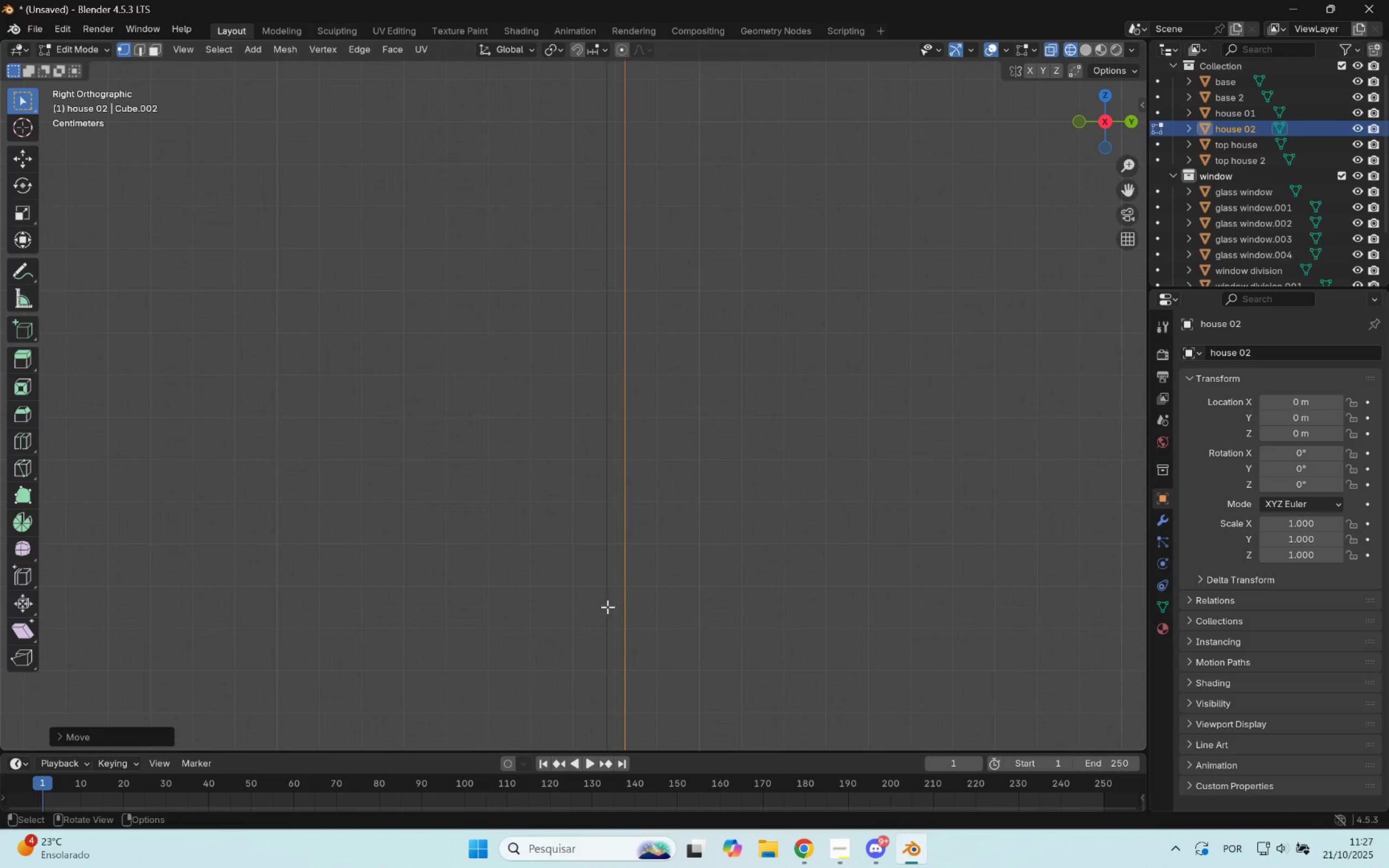 
hold_key(key=ShiftLeft, duration=0.59)
 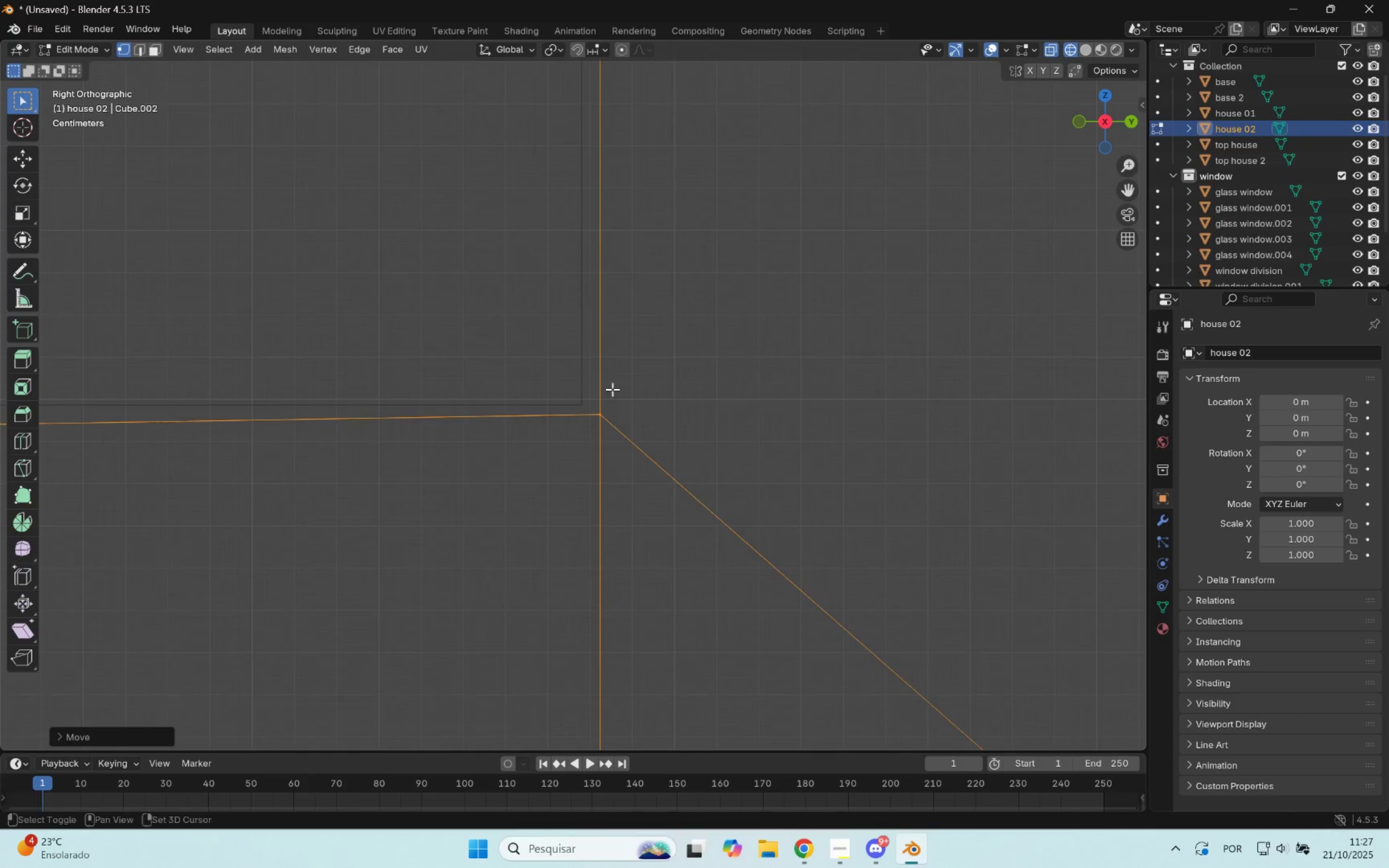 
scroll: coordinate [671, 466], scroll_direction: up, amount: 4.0
 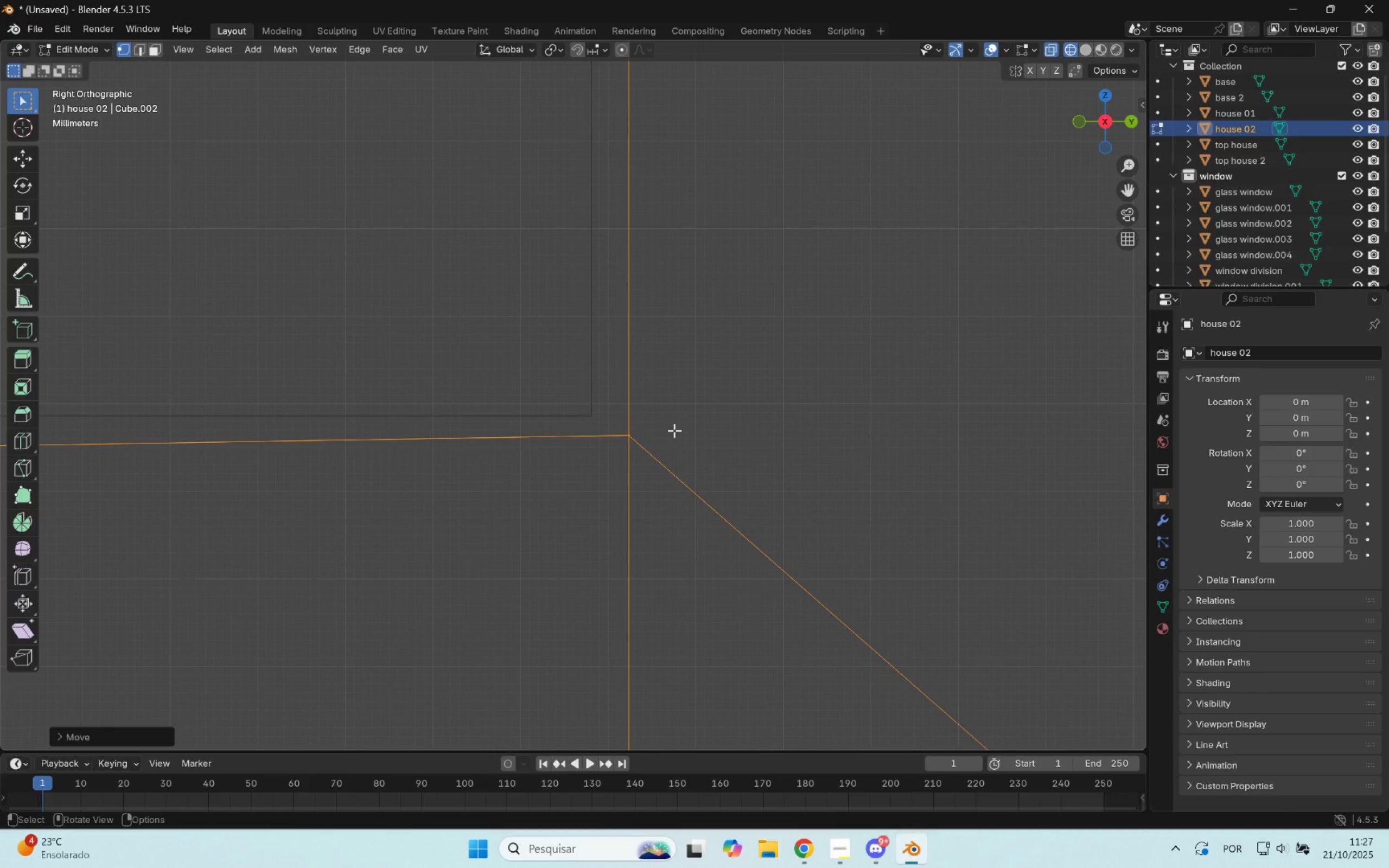 
type(GZ)
 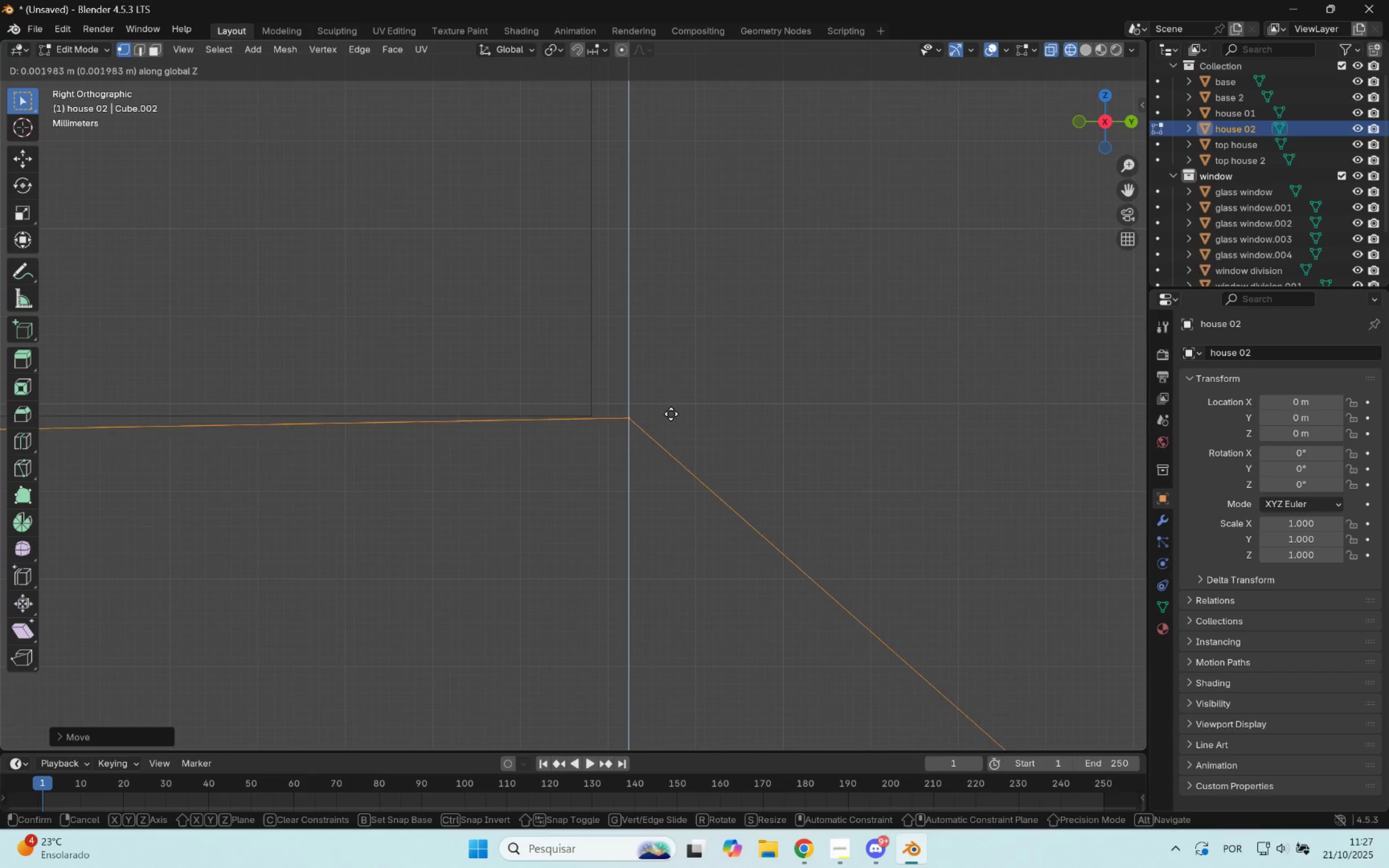 
scroll: coordinate [669, 419], scroll_direction: down, amount: 6.0
 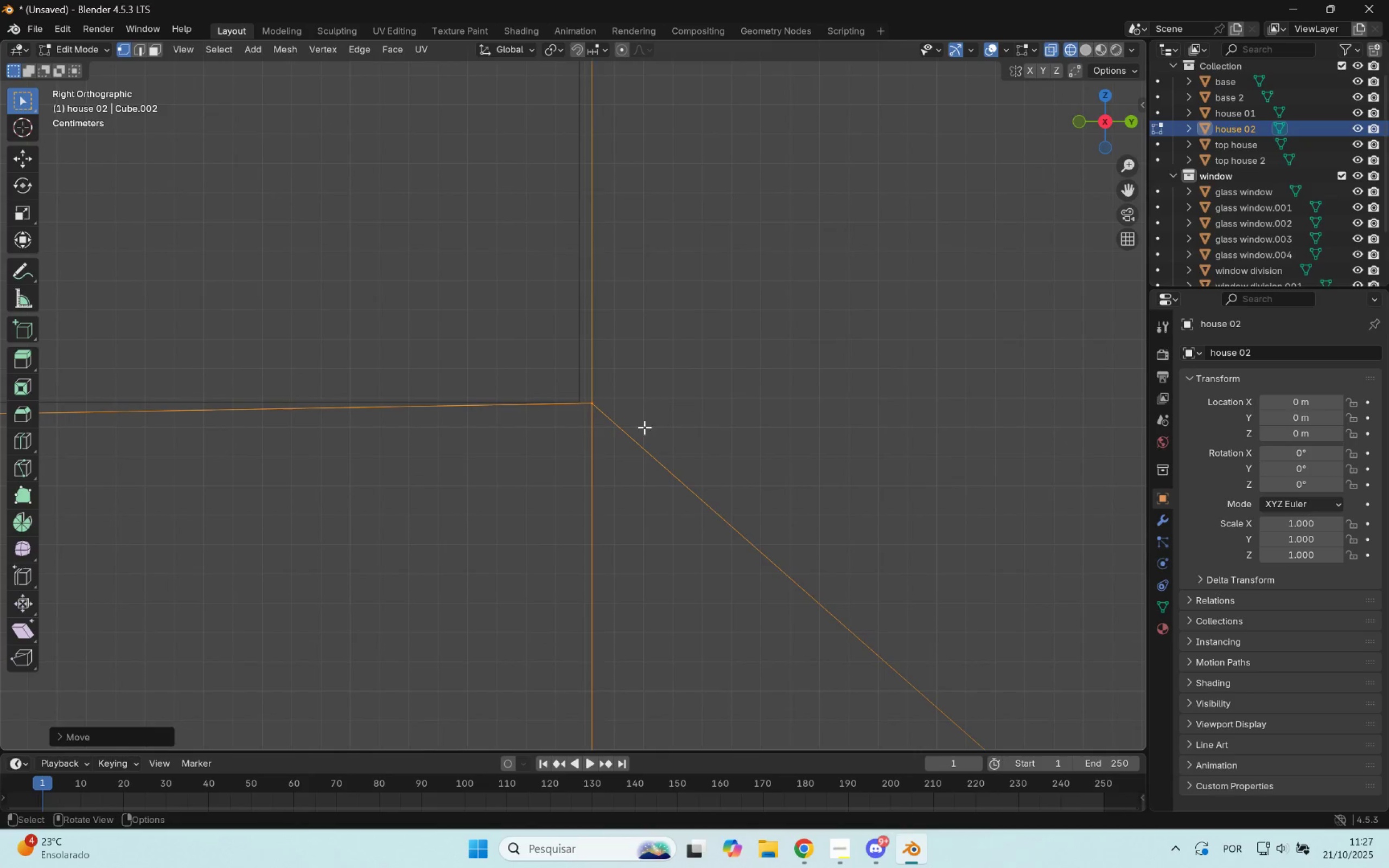 
hold_key(key=ShiftLeft, duration=0.56)
 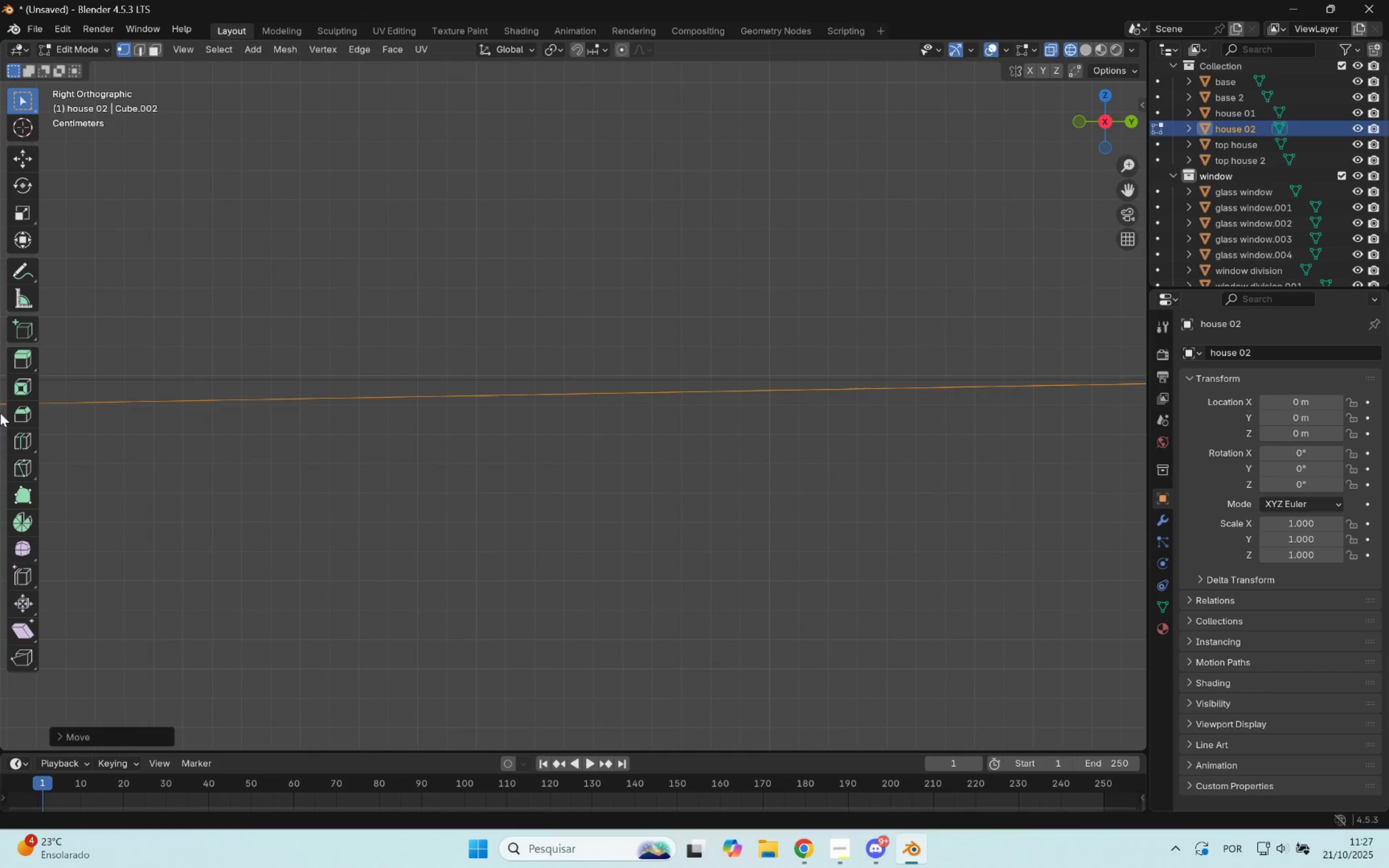 
scroll: coordinate [270, 441], scroll_direction: down, amount: 10.0
 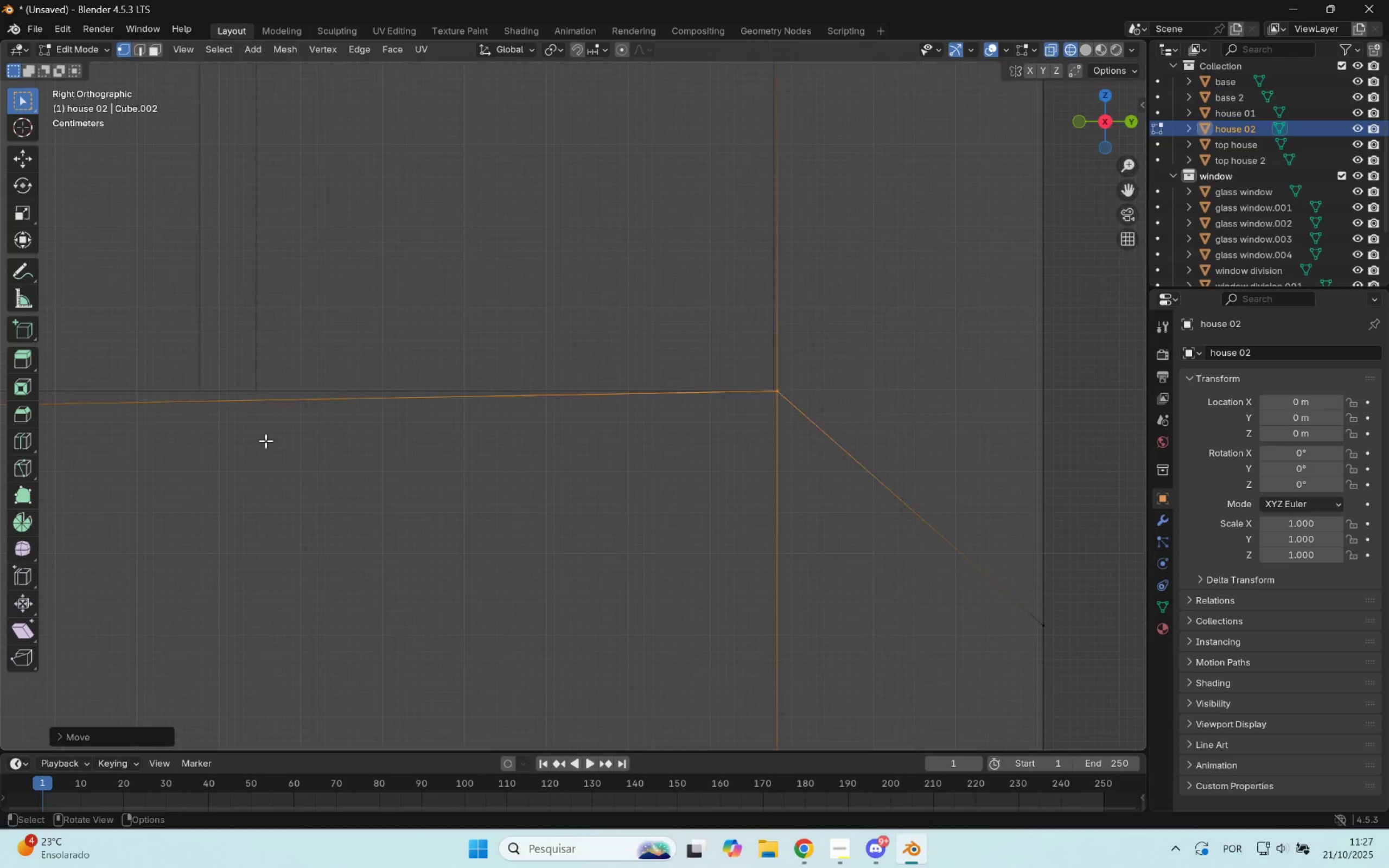 
hold_key(key=ShiftLeft, duration=1.07)
 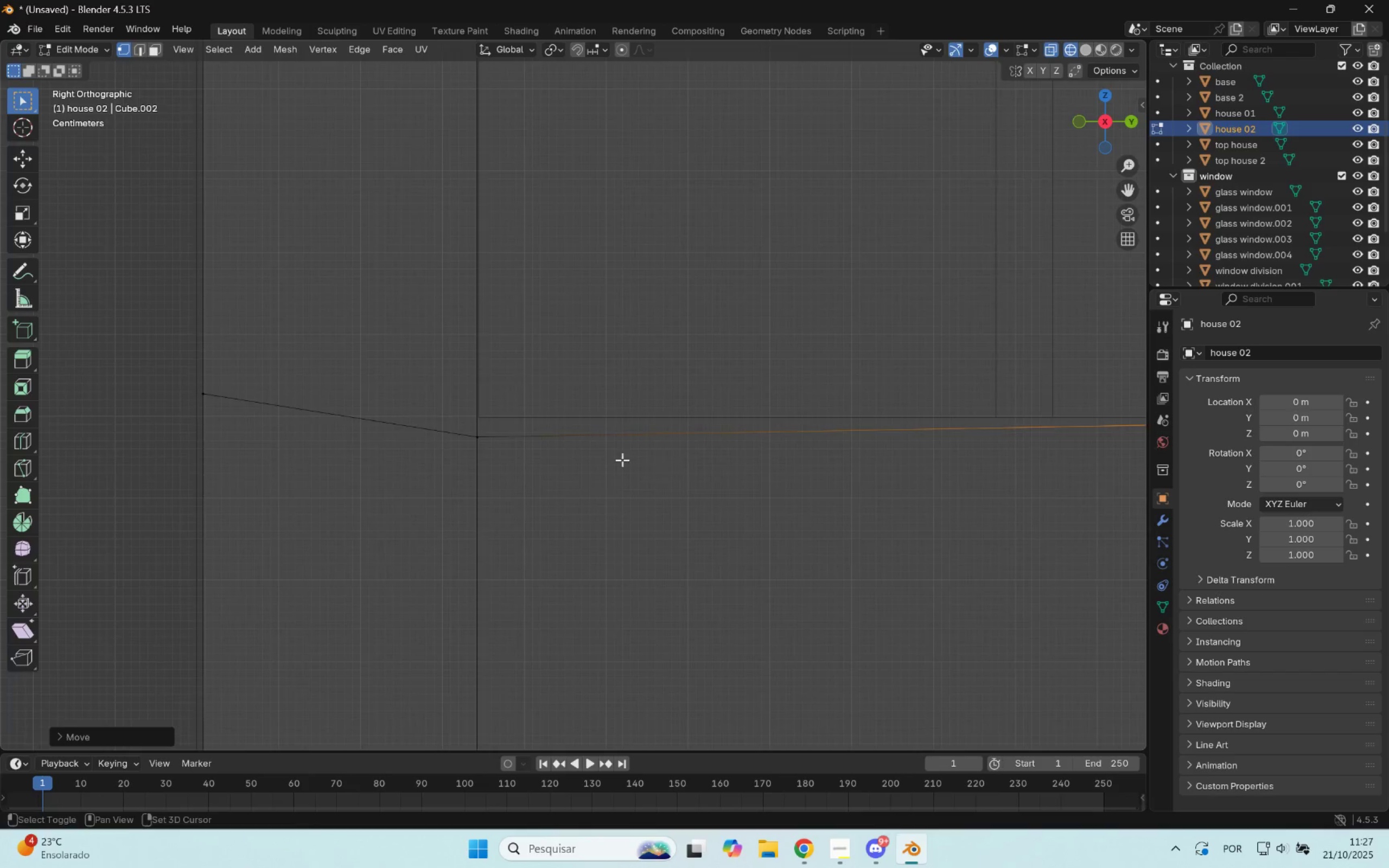 
scroll: coordinate [534, 464], scroll_direction: up, amount: 6.0
 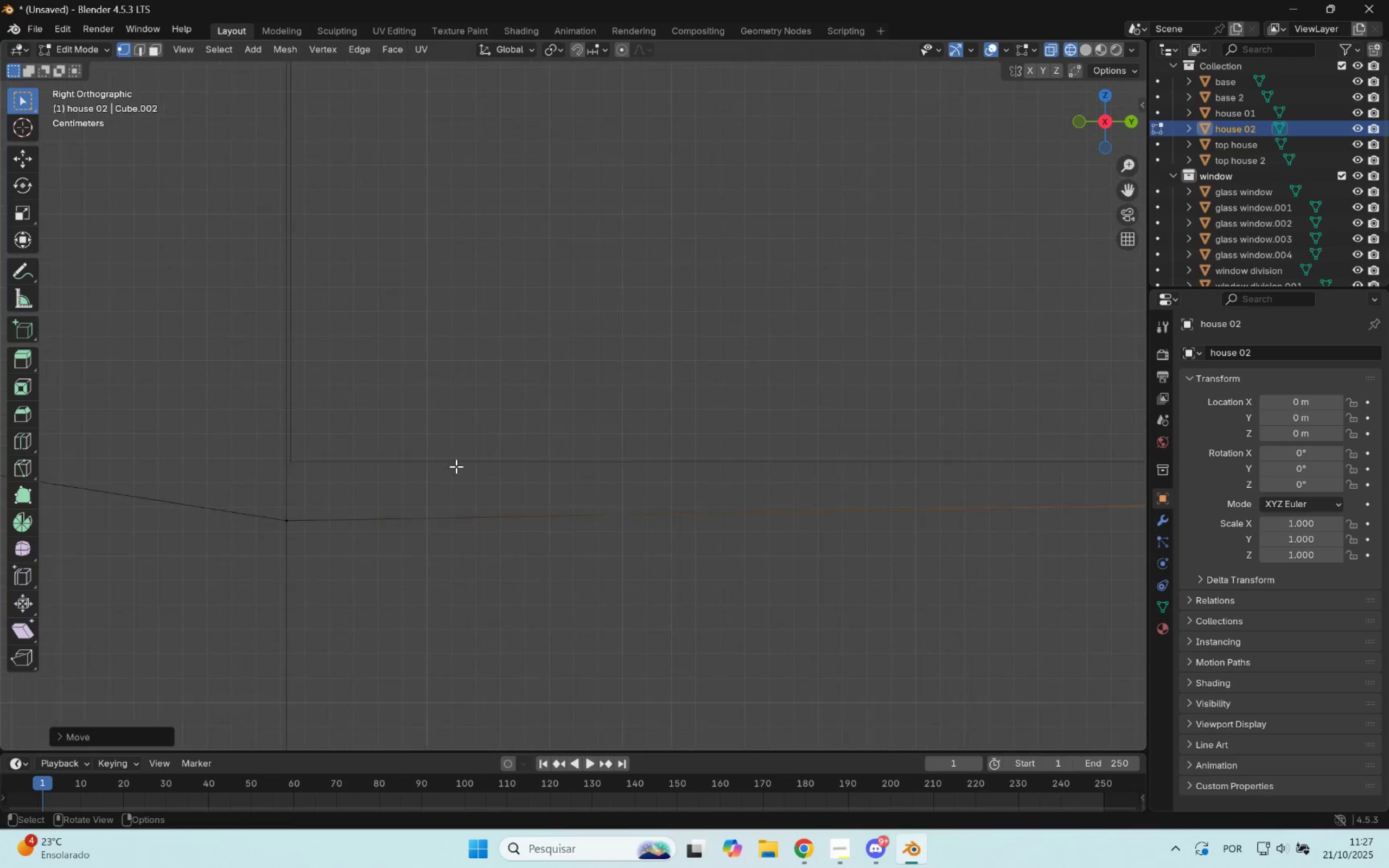 
hold_key(key=ShiftLeft, duration=0.45)
 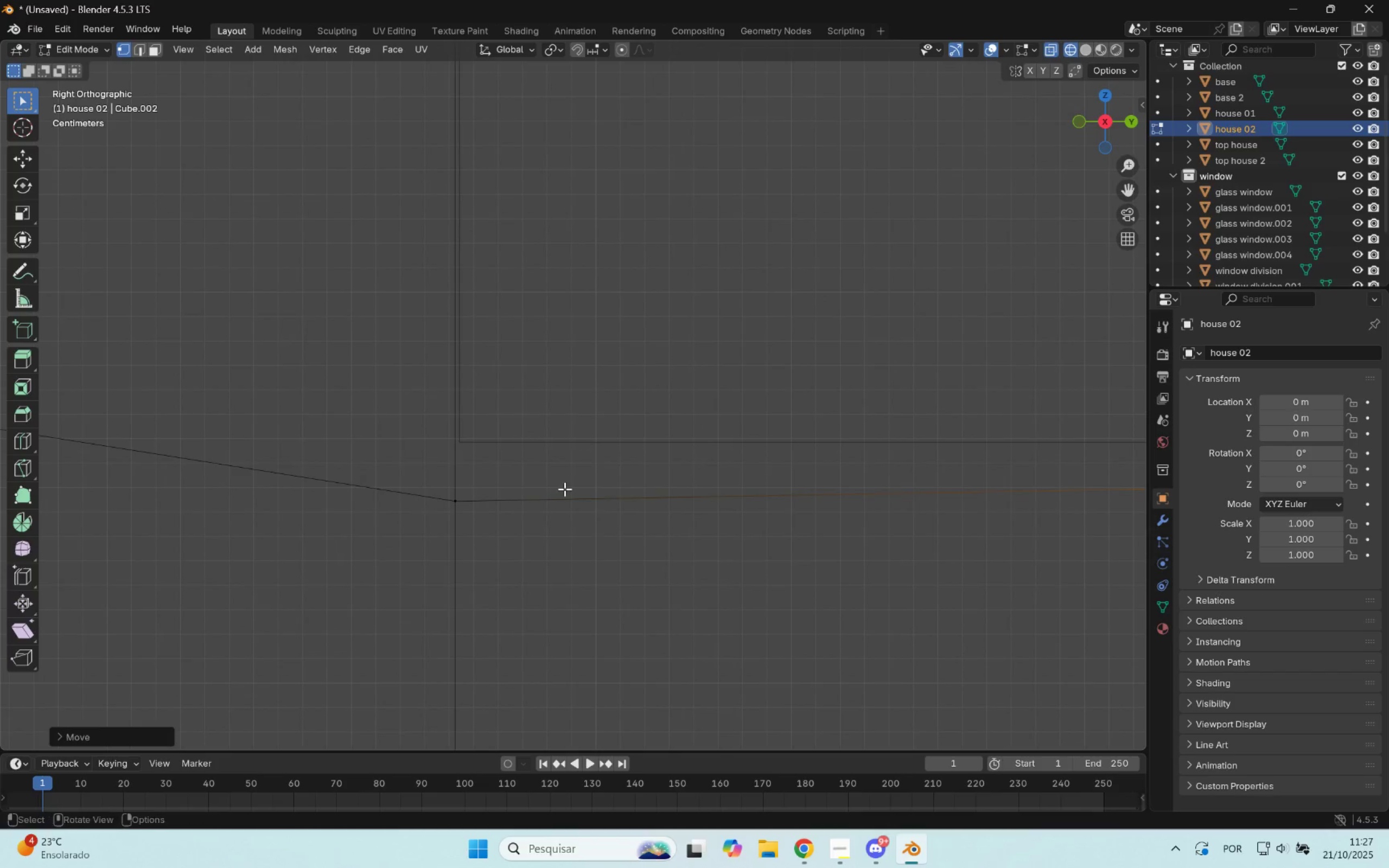 
scroll: coordinate [551, 522], scroll_direction: up, amount: 1.0
 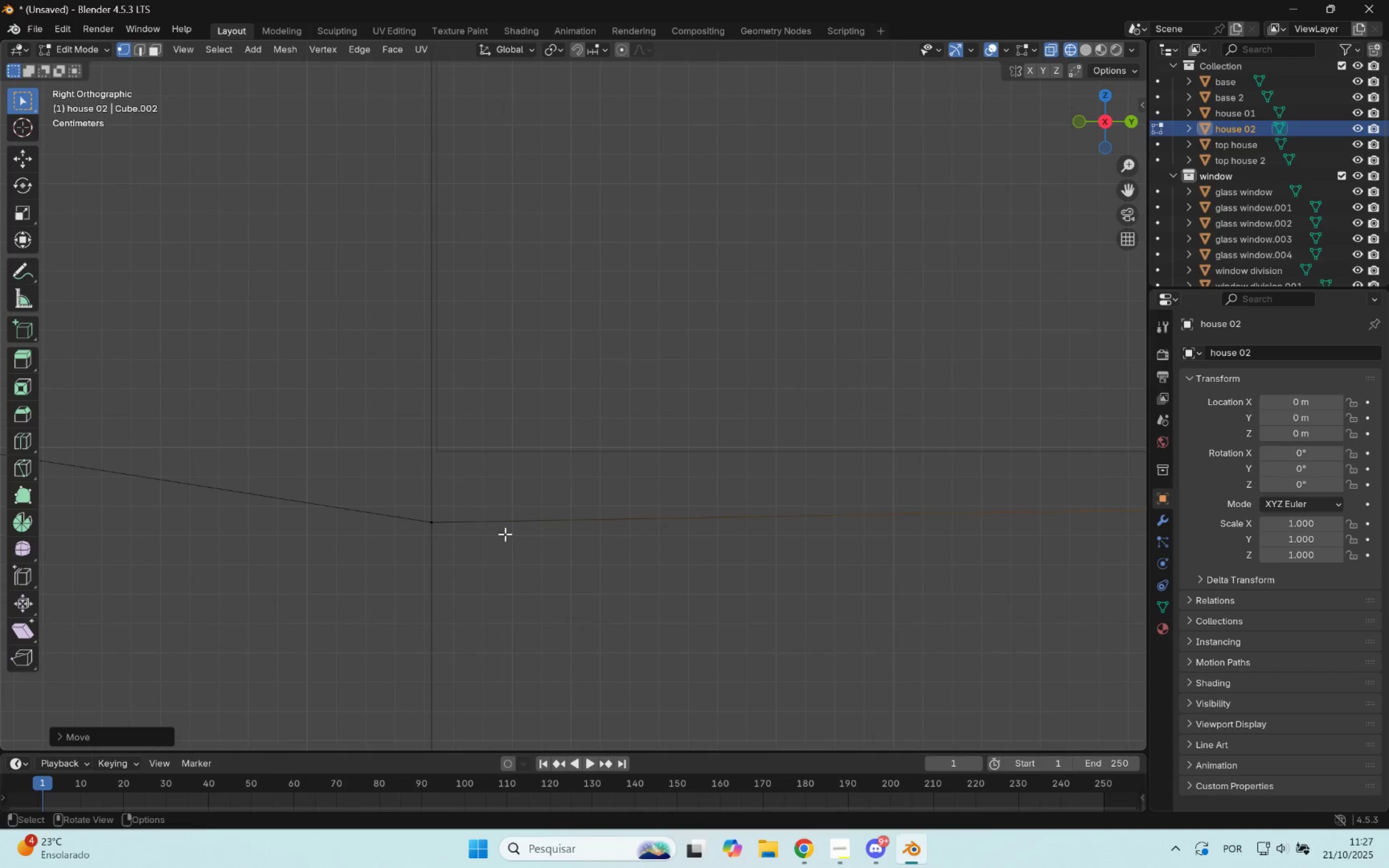 
left_click_drag(start_coordinate=[493, 531], to_coordinate=[364, 451])
 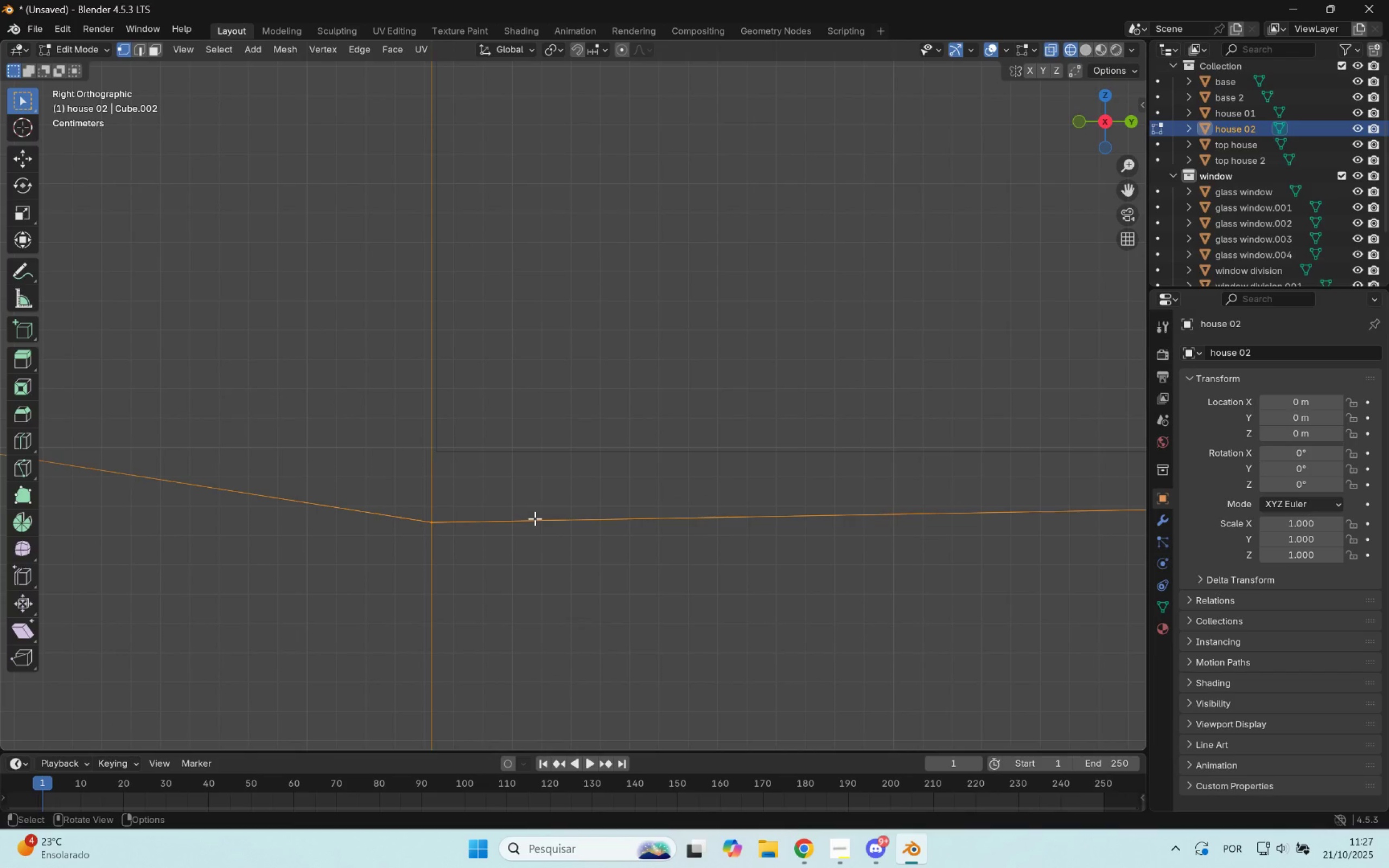 
type(gz)
 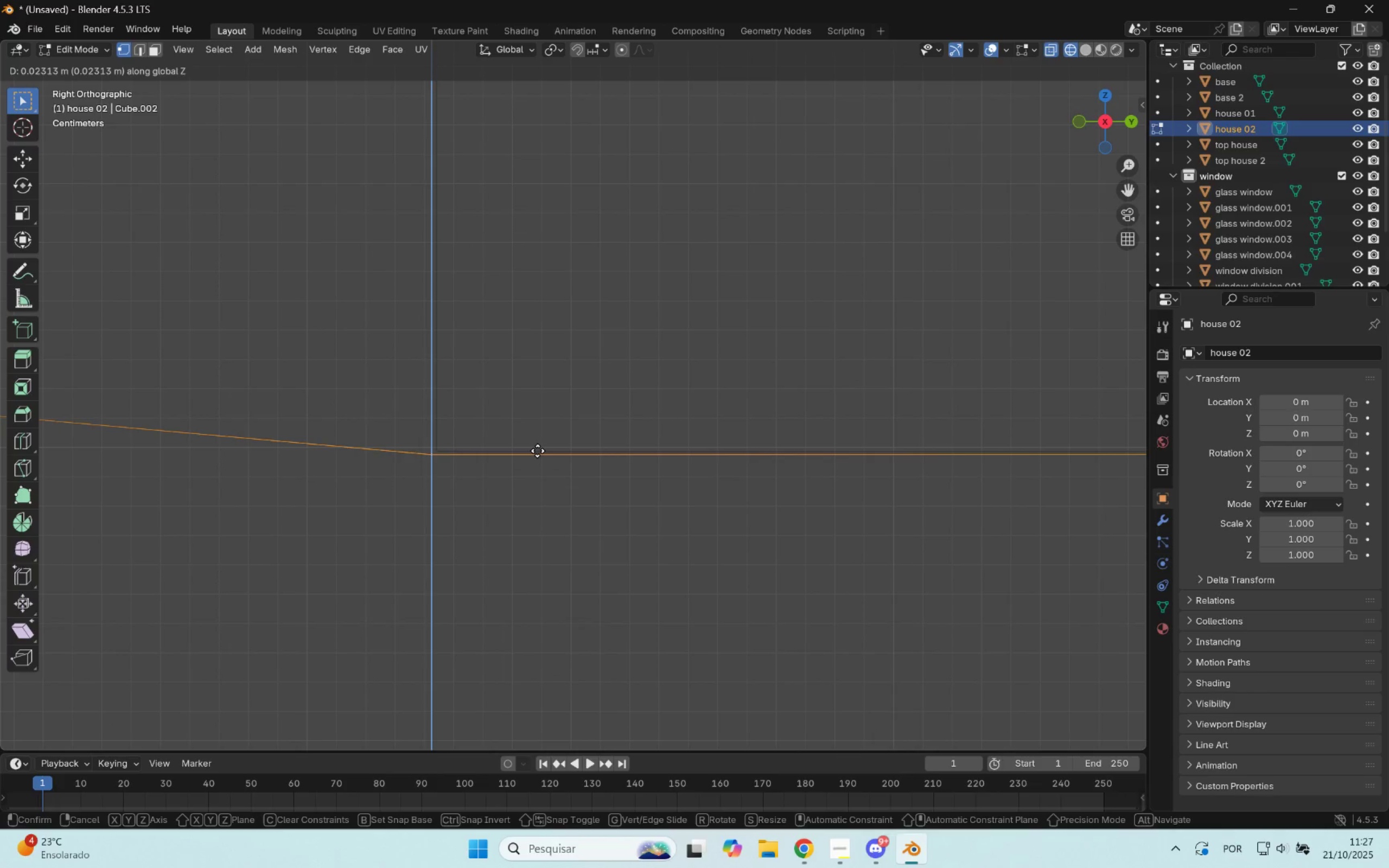 
left_click([538, 451])
 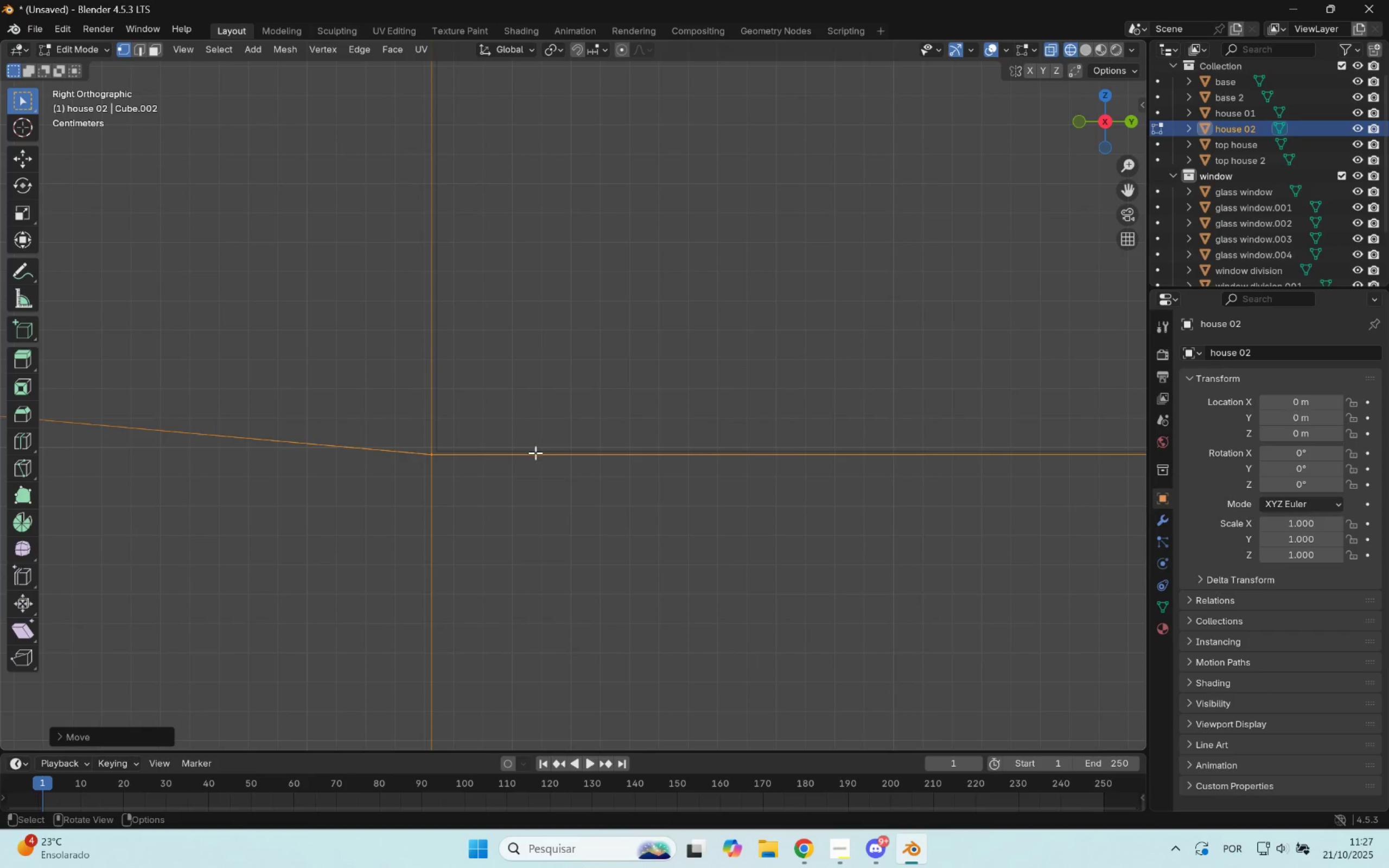 
scroll: coordinate [426, 458], scroll_direction: down, amount: 7.0
 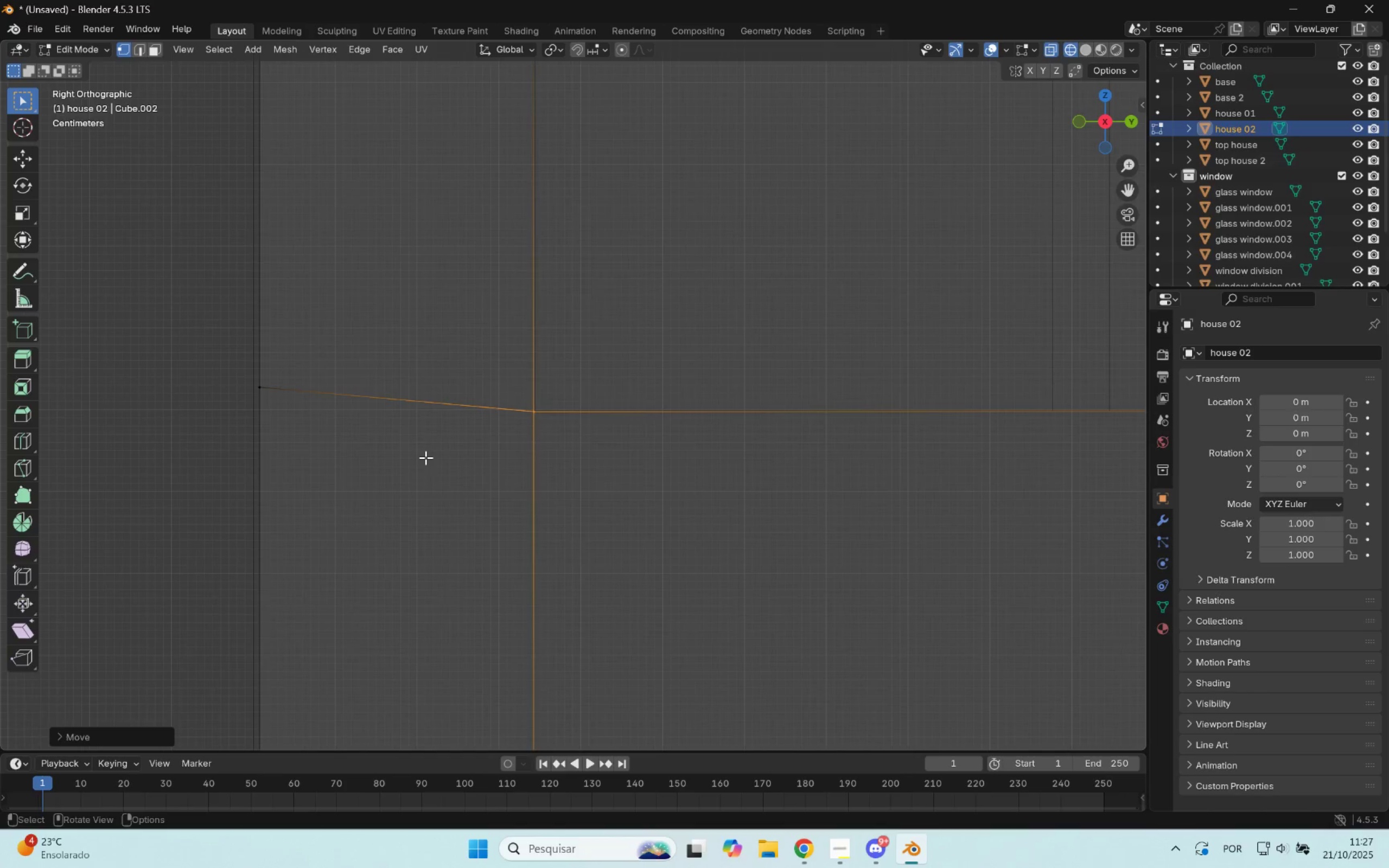 
hold_key(key=ShiftLeft, duration=0.5)
 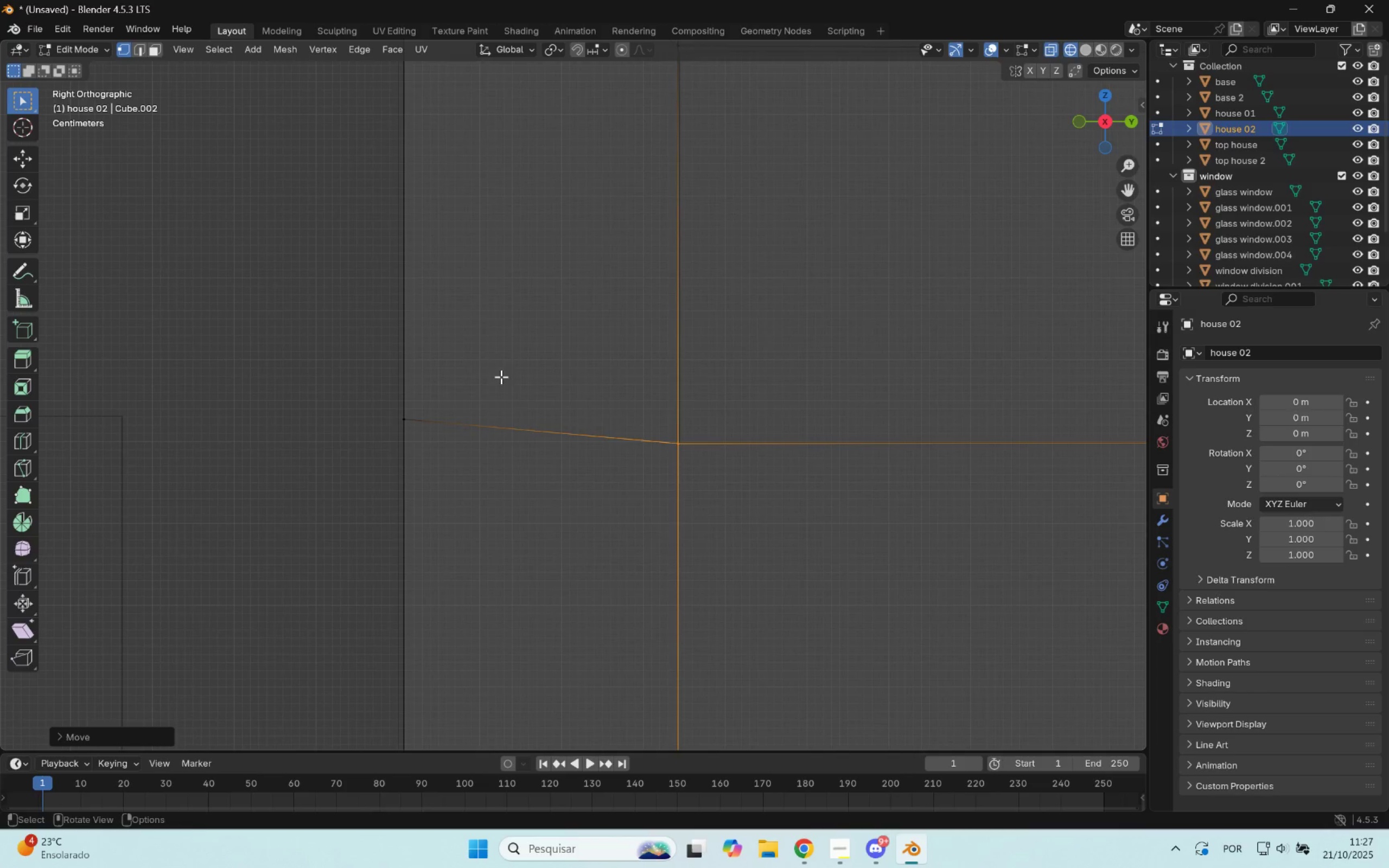 
left_click_drag(start_coordinate=[493, 374], to_coordinate=[386, 434])
 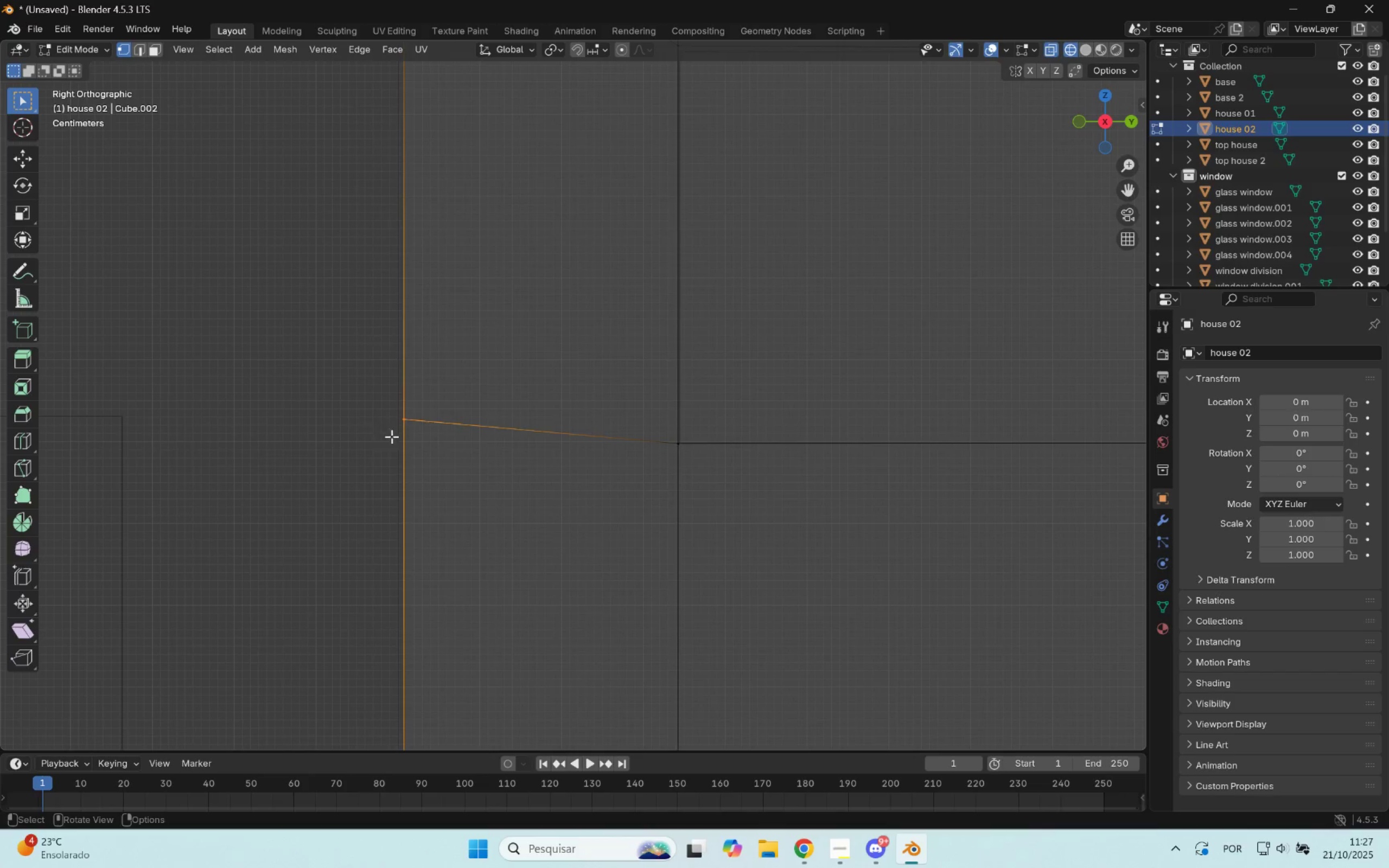 
scroll: coordinate [408, 439], scroll_direction: up, amount: 3.0
 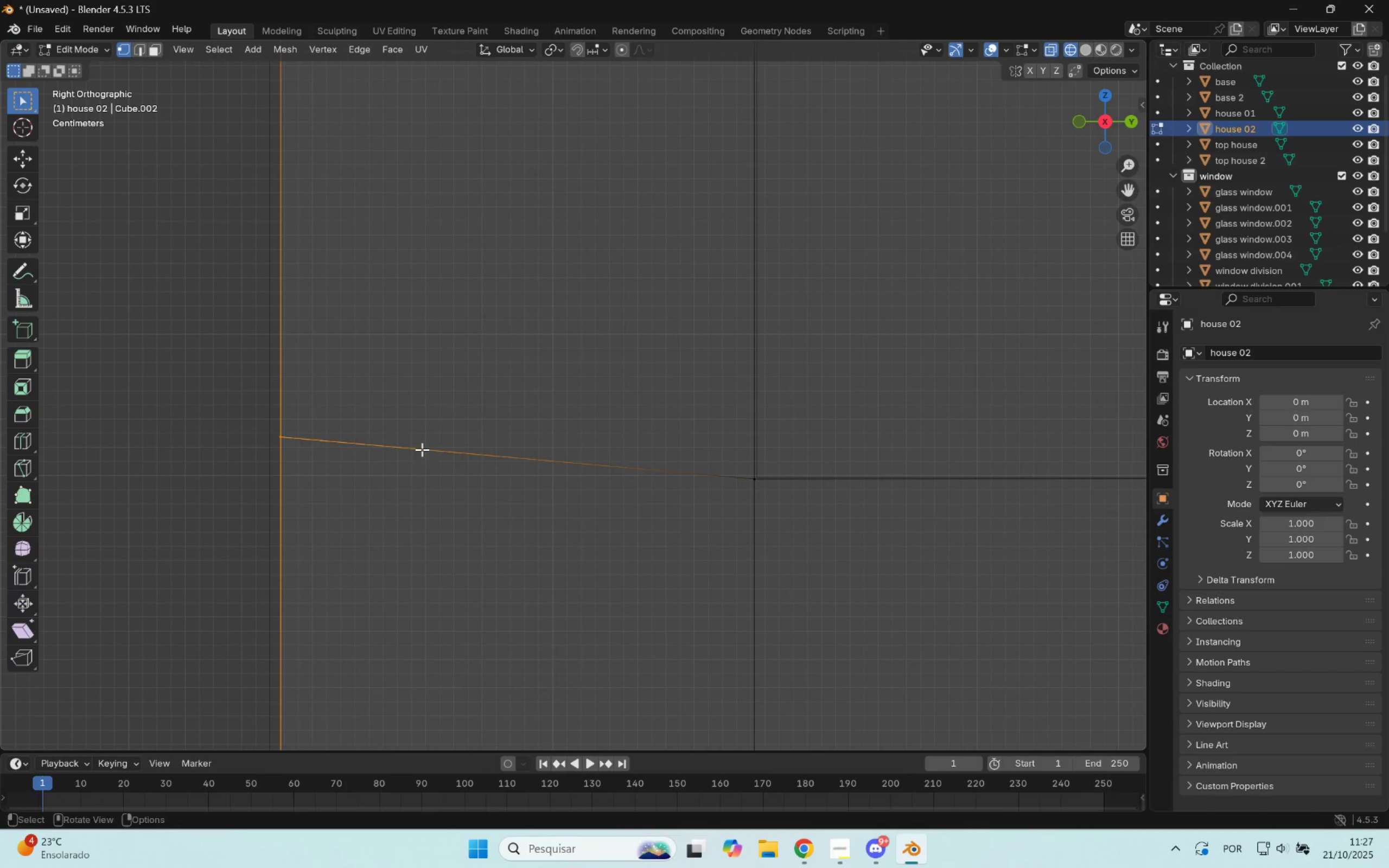 
key(G)
 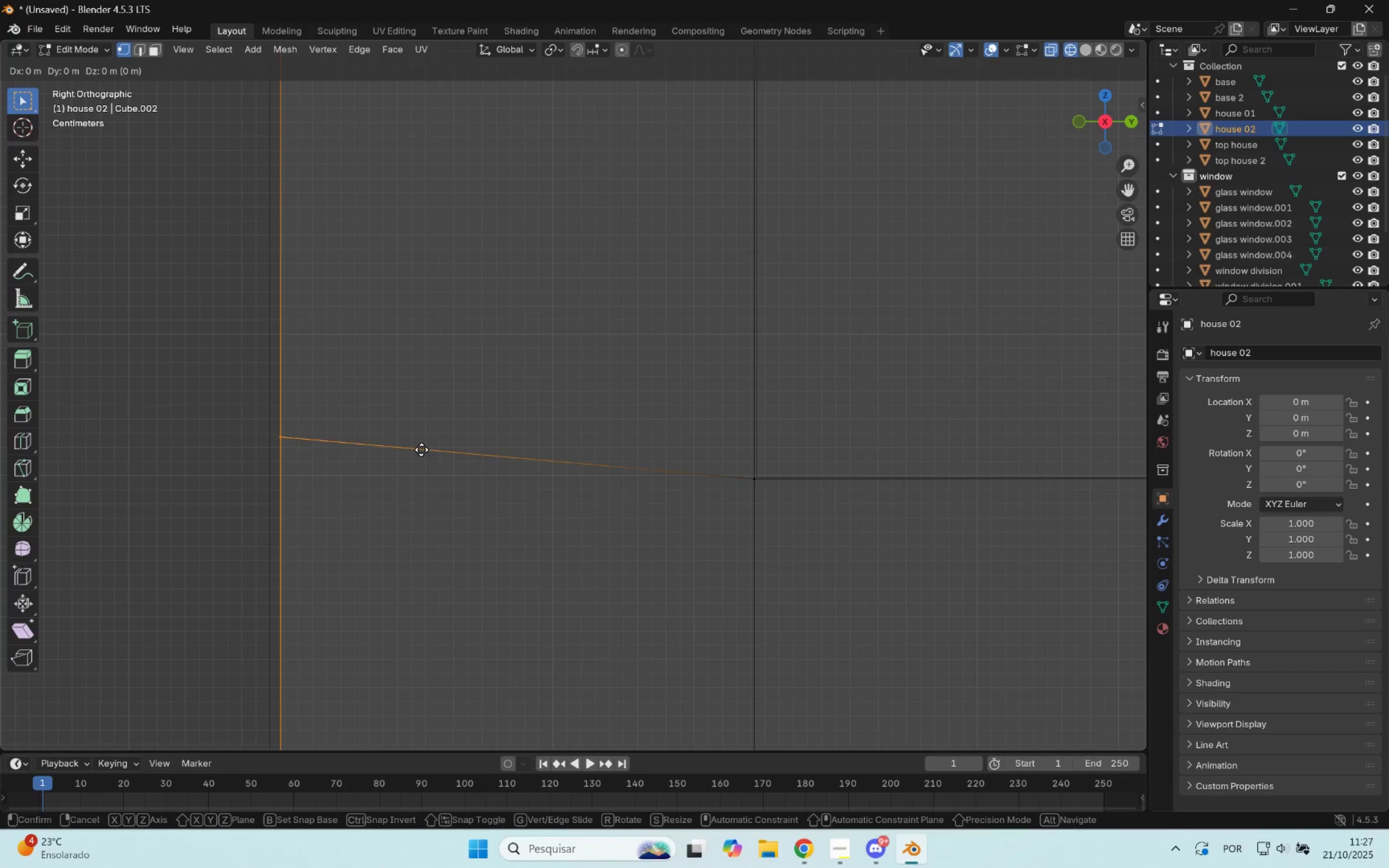 
key(Shift+ShiftLeft)
 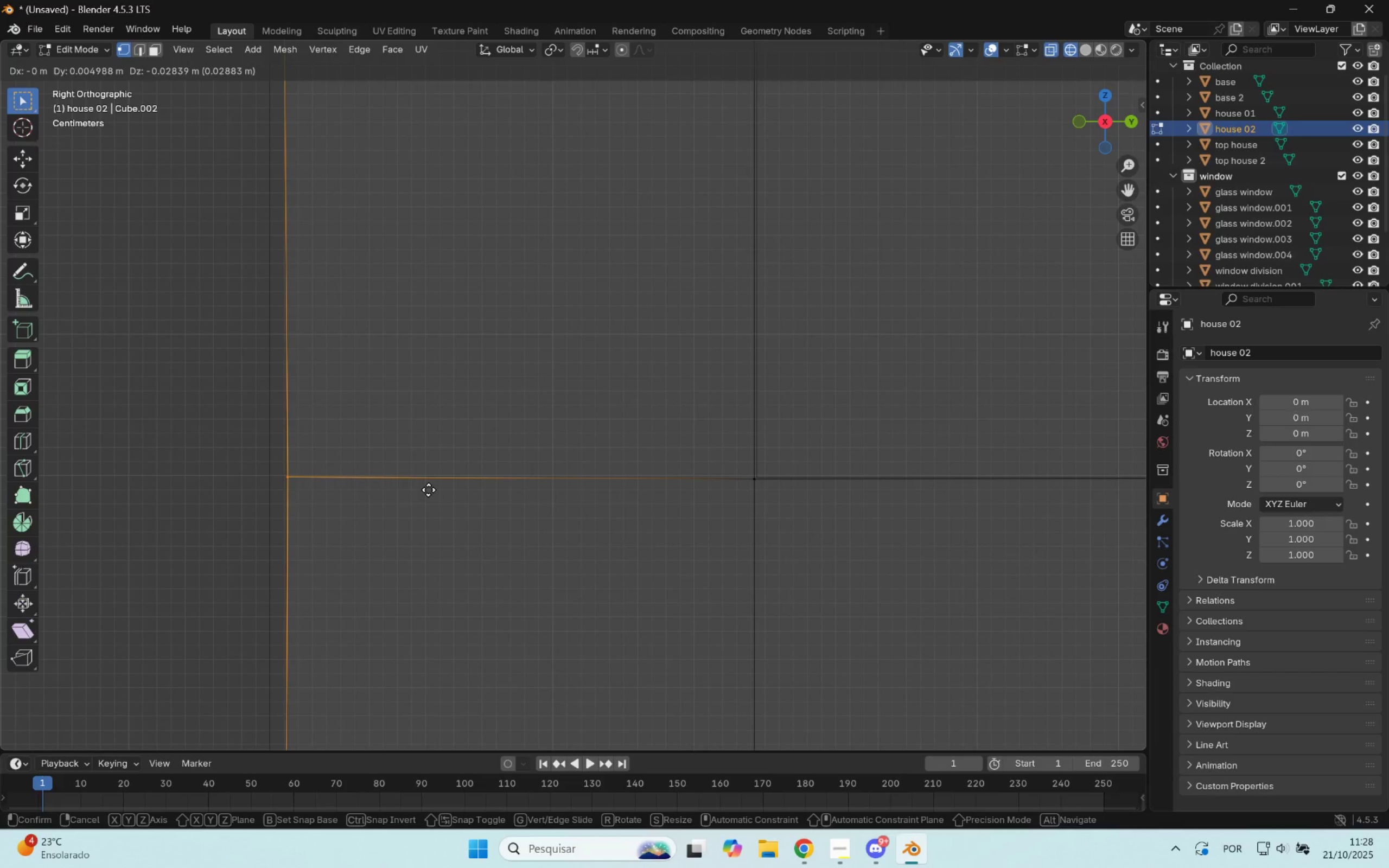 
left_click([428, 491])
 